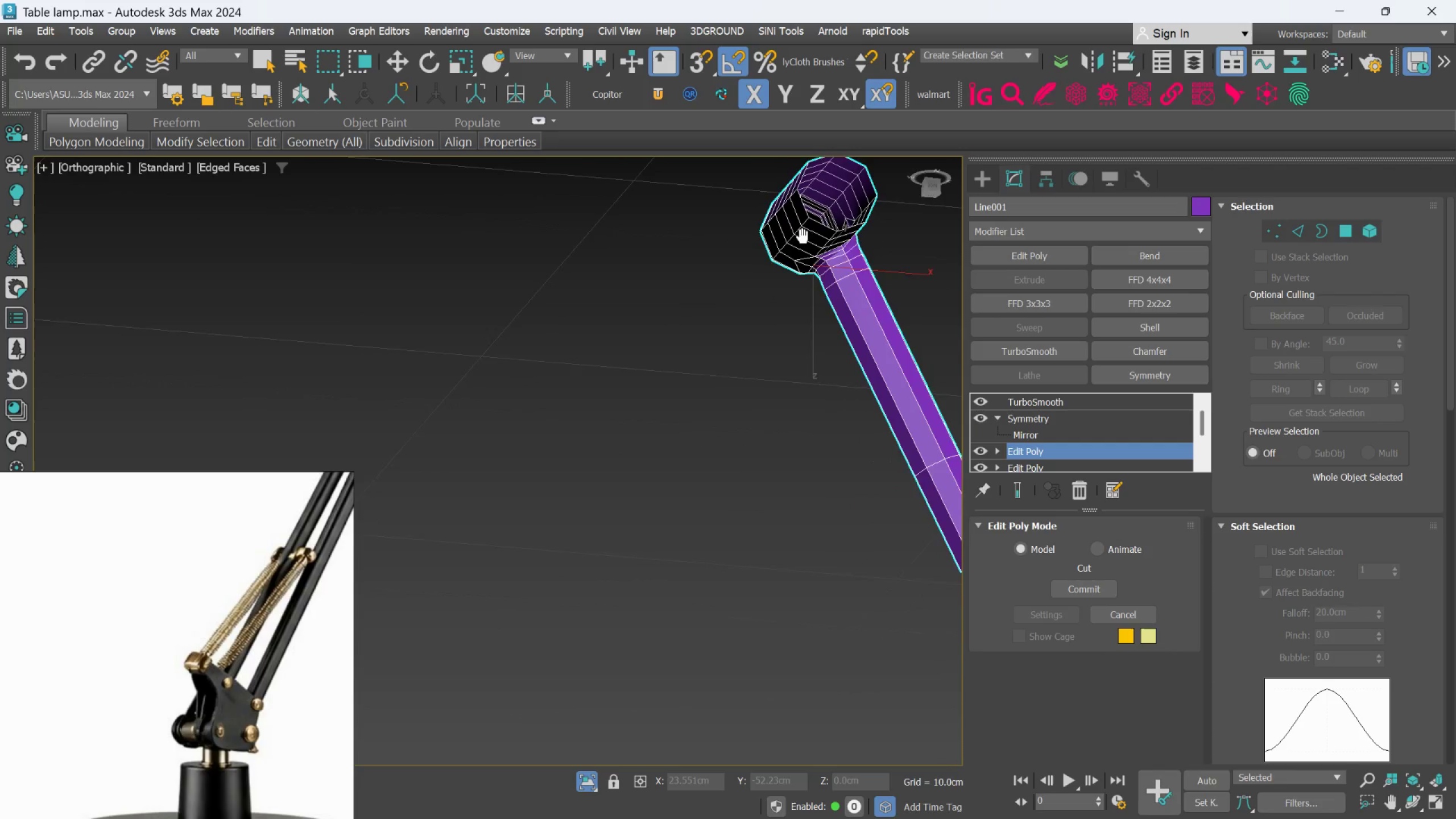 
scroll: coordinate [775, 461], scroll_direction: up, amount: 2.0
 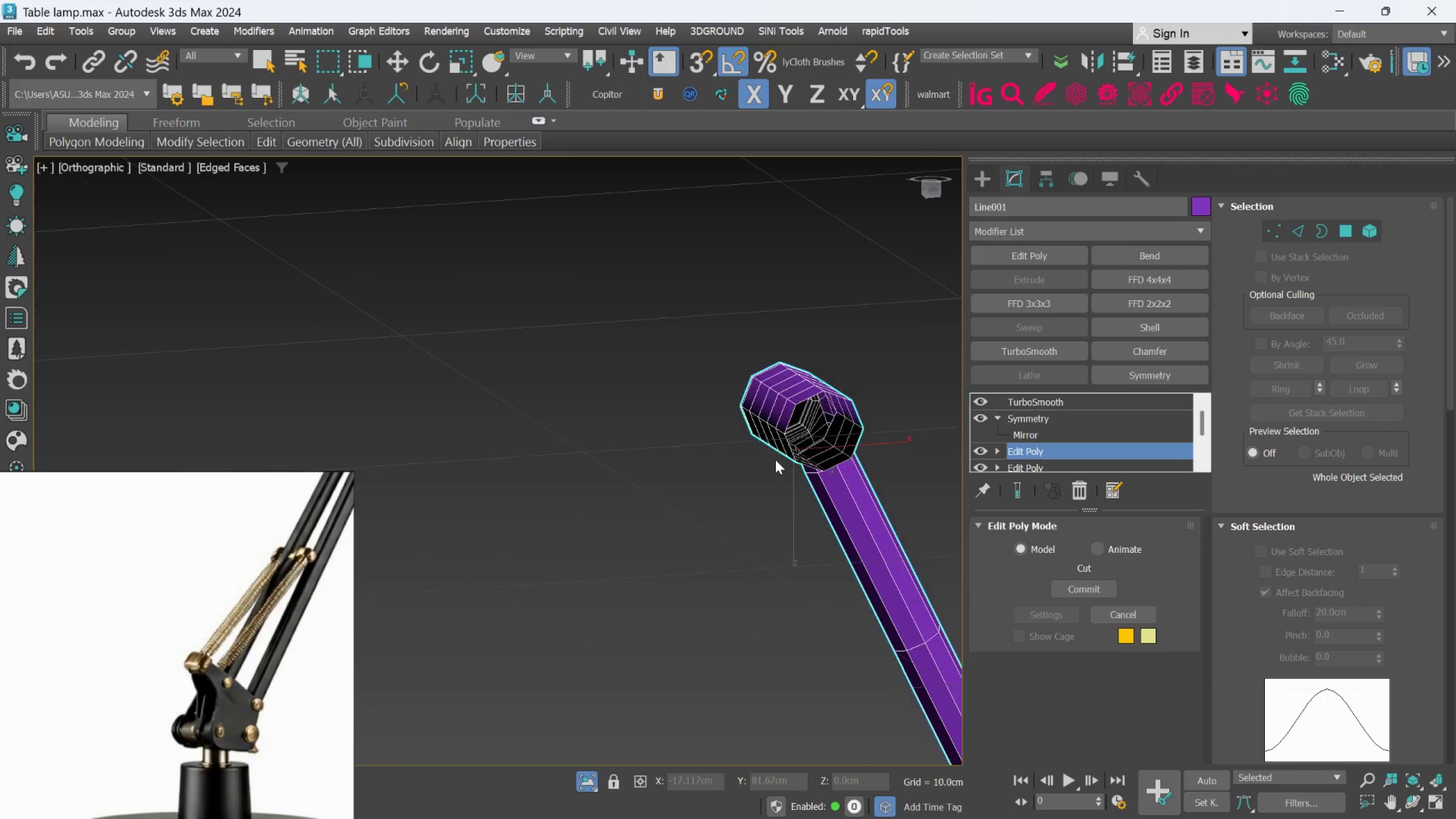 
hold_key(key=AltLeft, duration=0.41)
 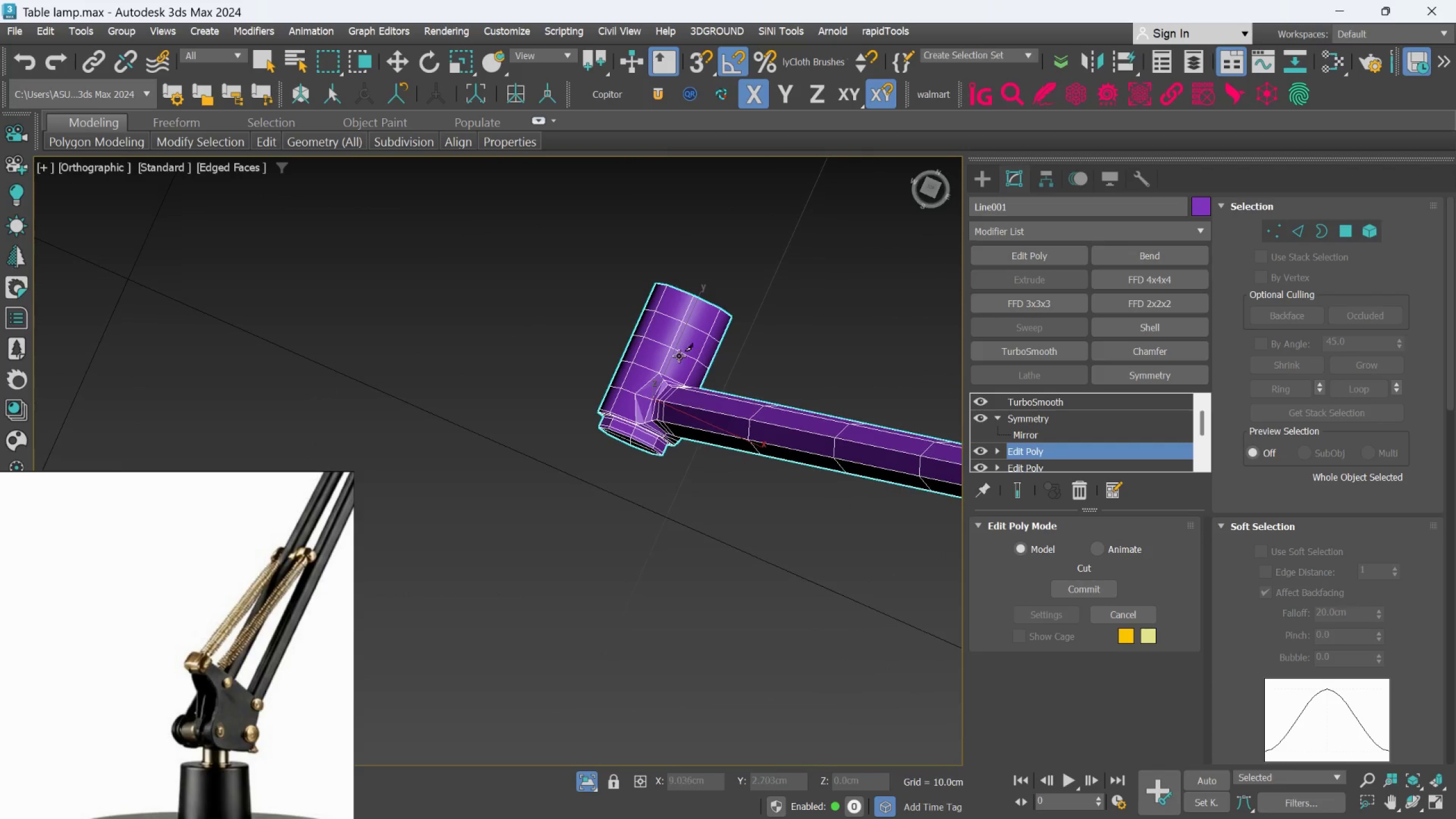 
scroll: coordinate [839, 417], scroll_direction: none, amount: 0.0
 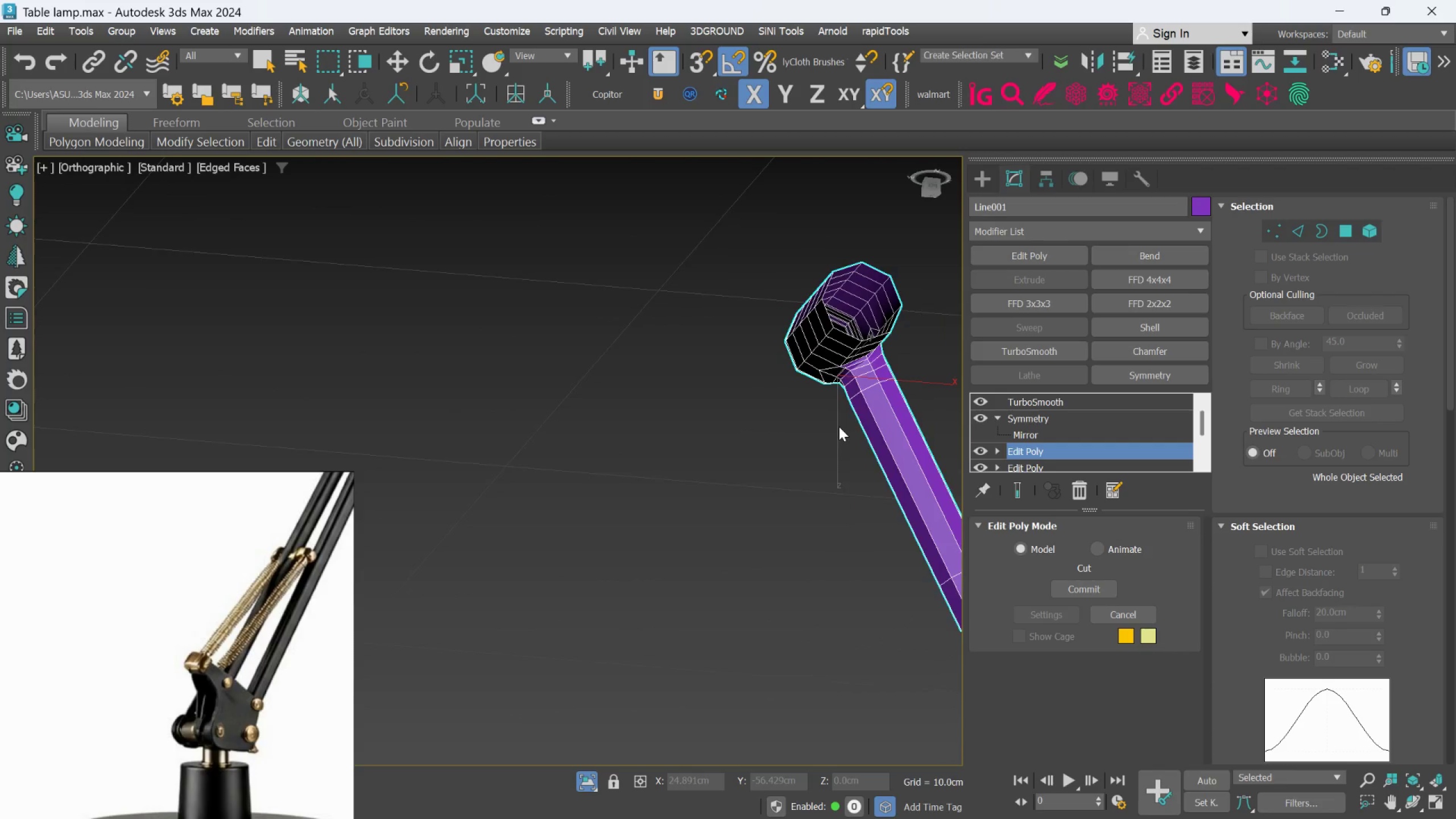 
scroll: coordinate [663, 386], scroll_direction: up, amount: 4.0
 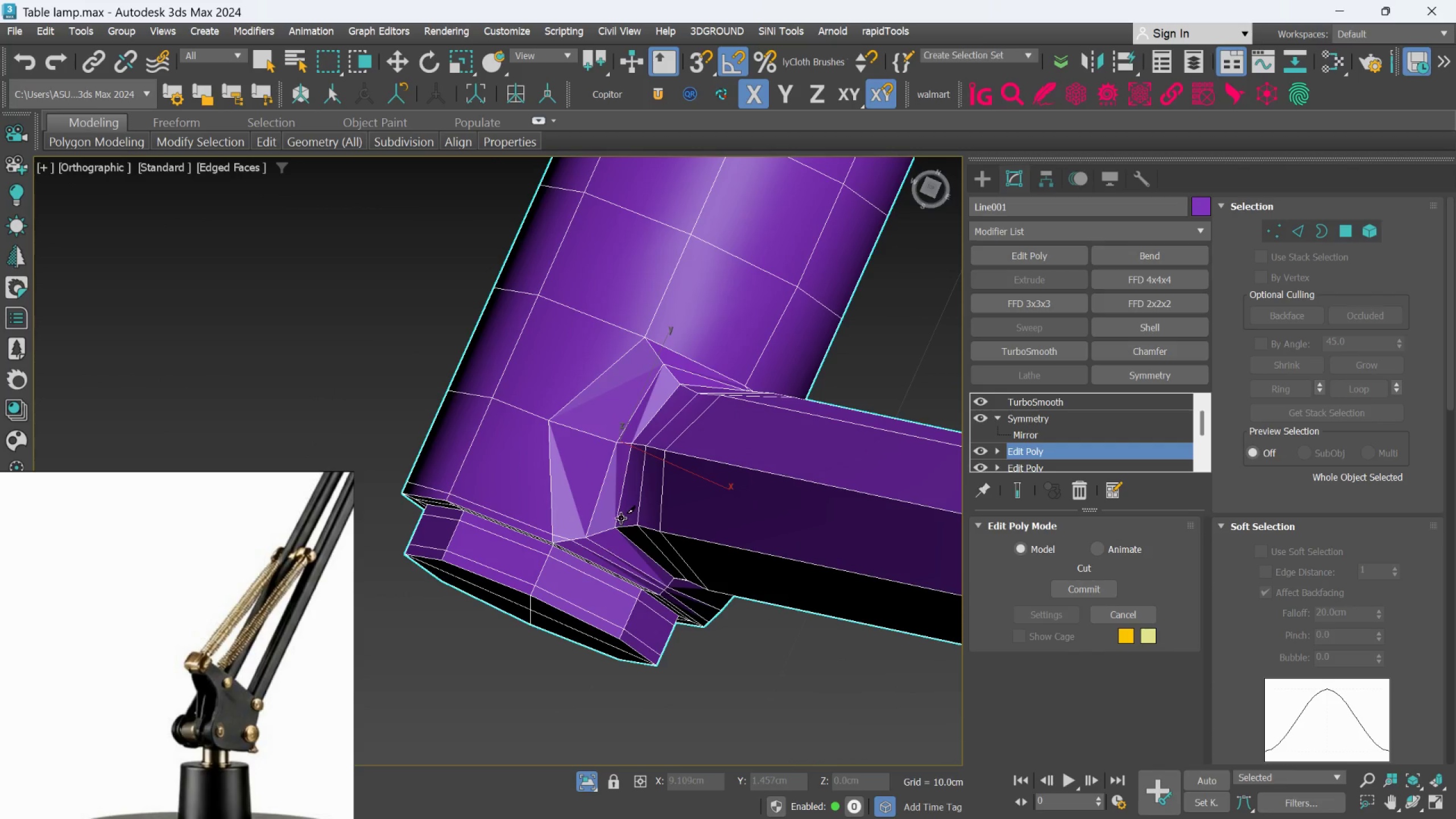 
hold_key(key=AltLeft, duration=0.75)
 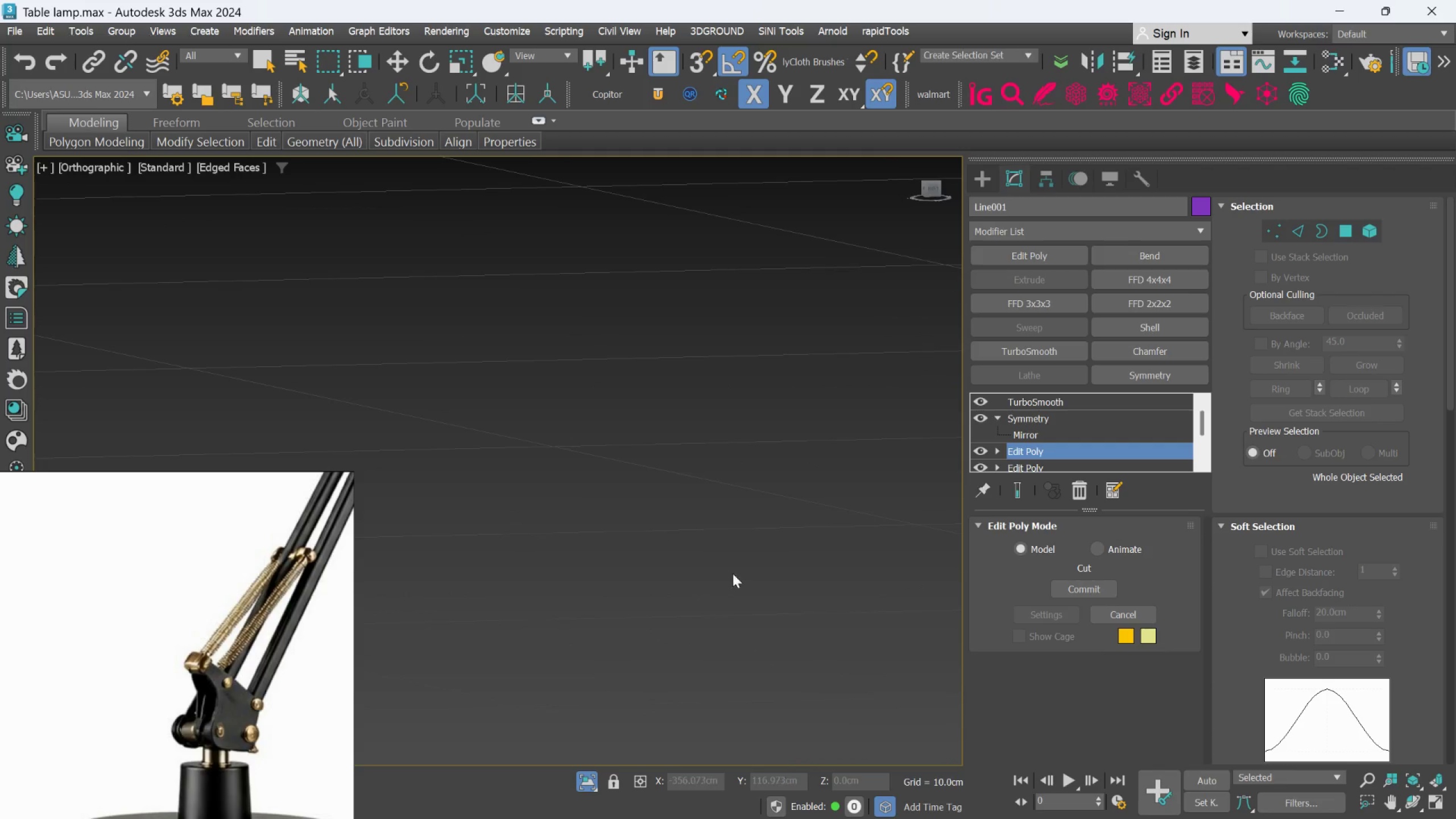 
scroll: coordinate [735, 599], scroll_direction: down, amount: 6.0
 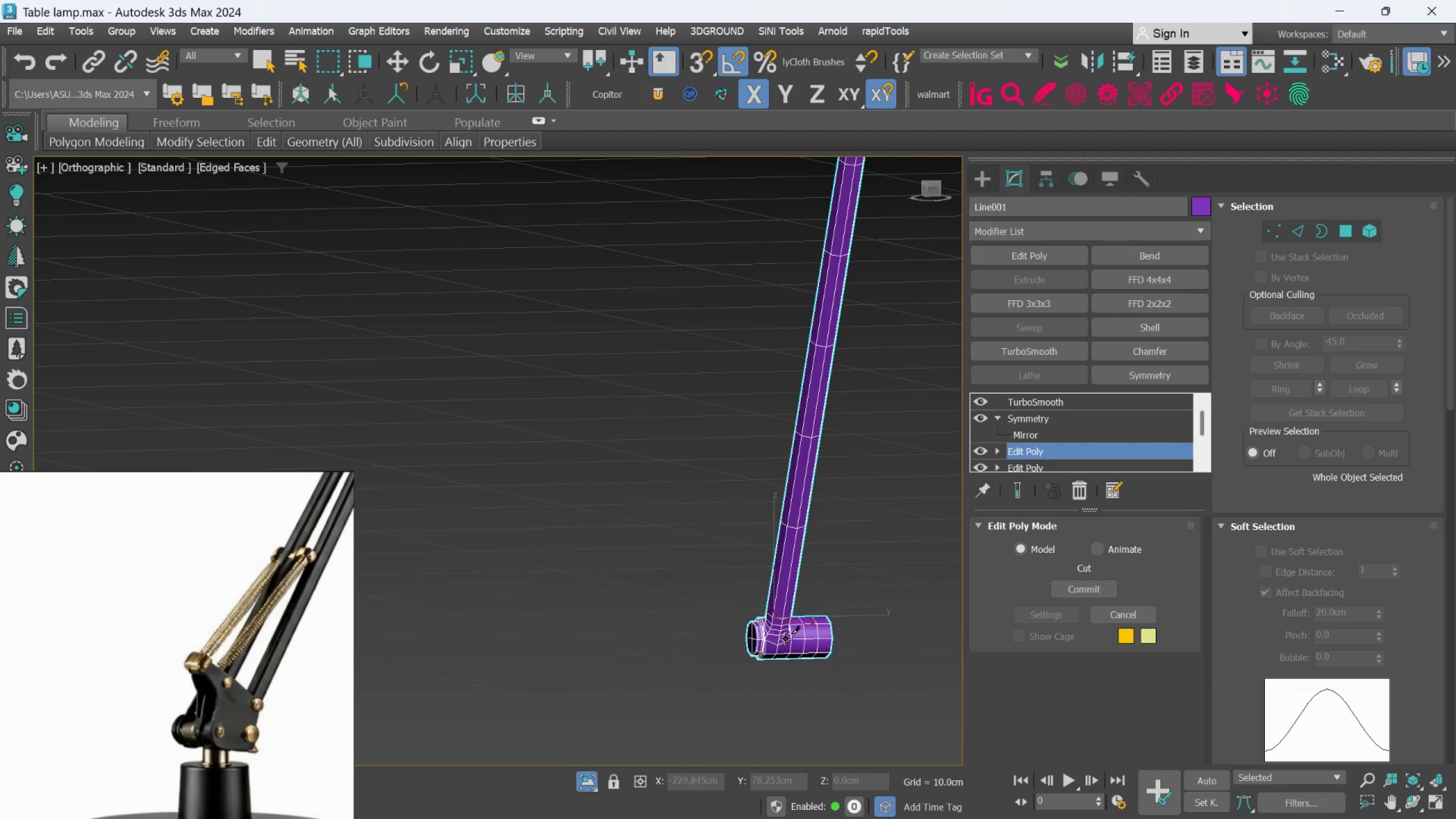 
scroll: coordinate [632, 600], scroll_direction: up, amount: 11.0
 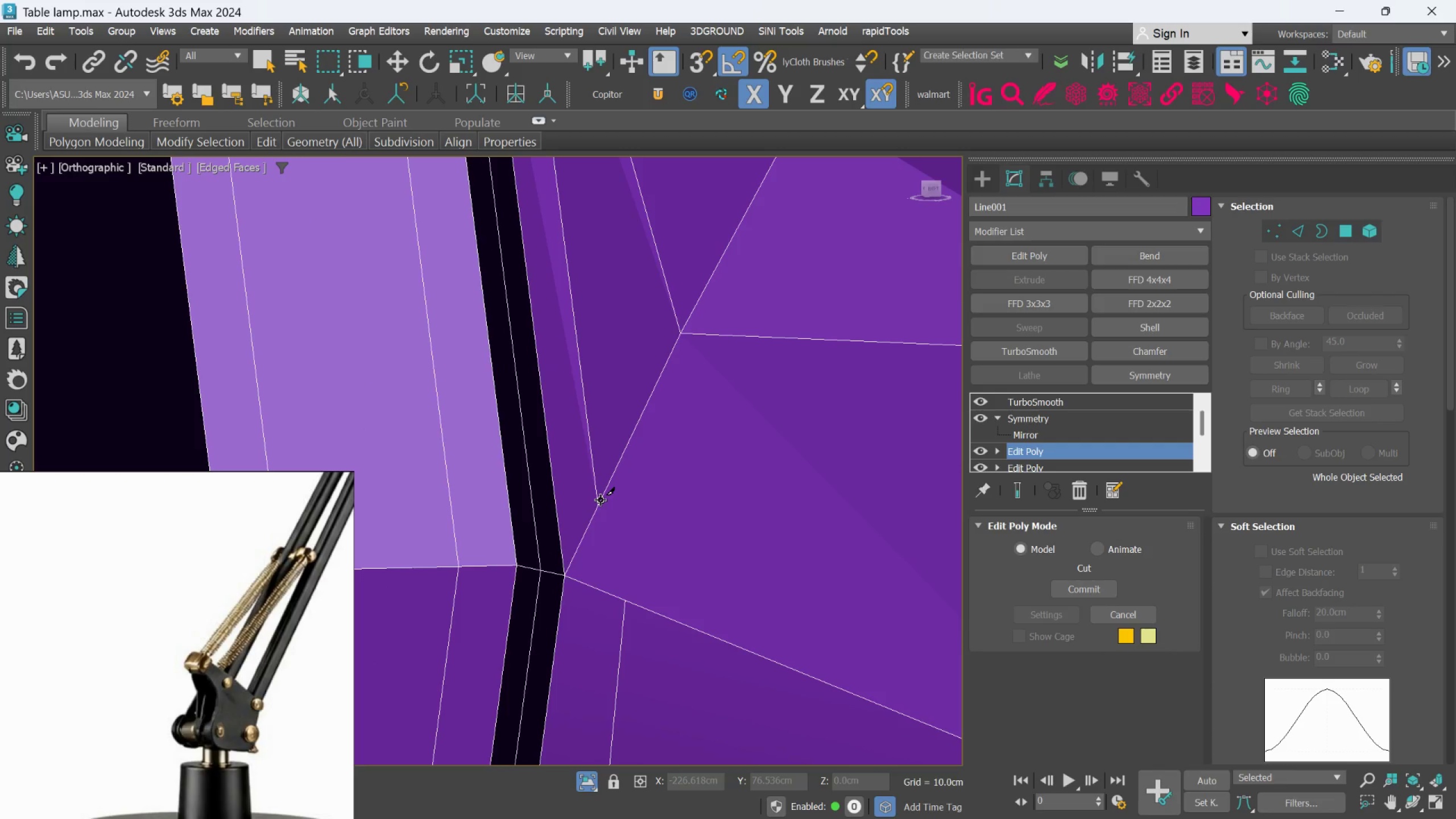 
left_click([601, 500])
 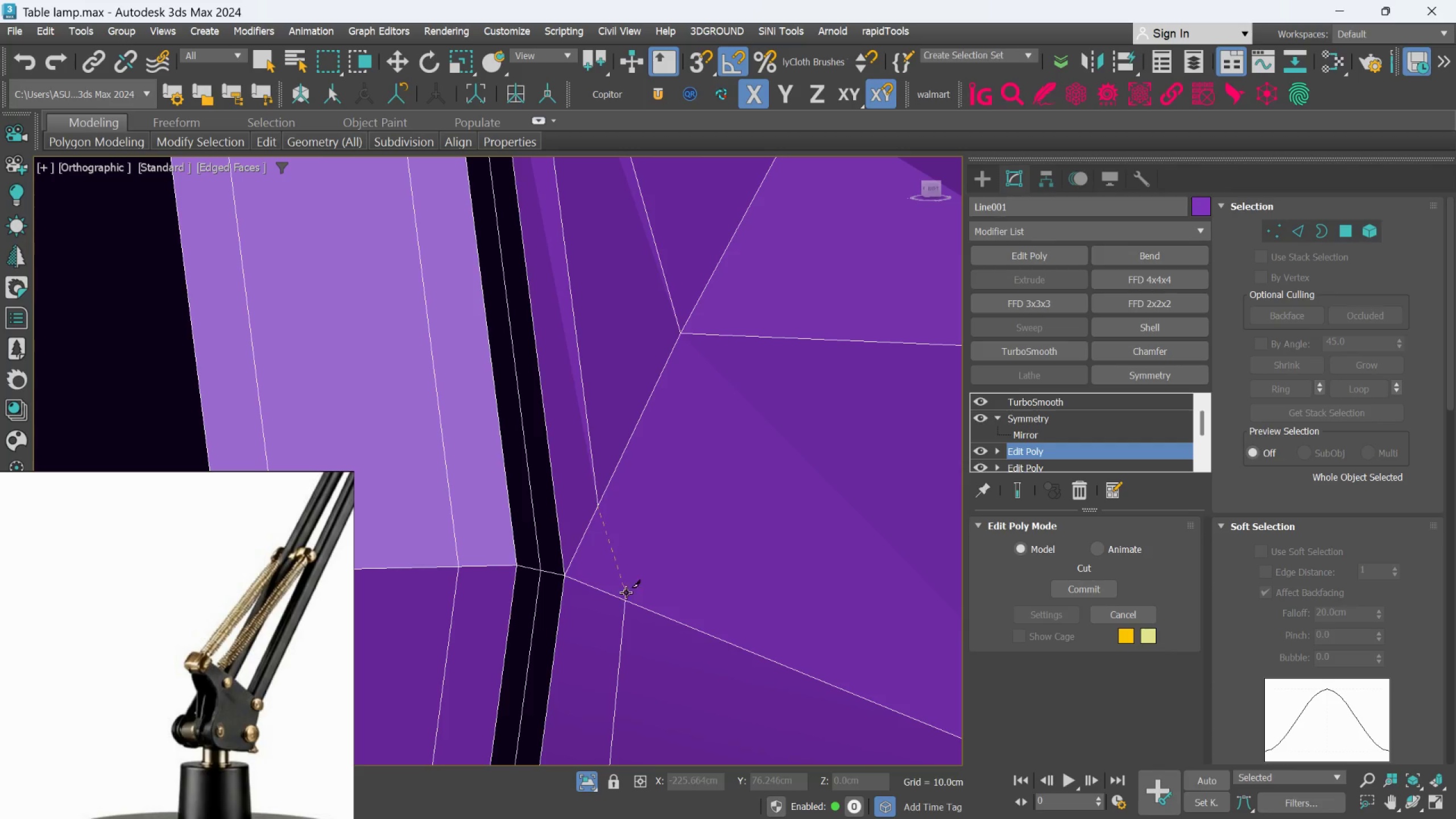 
left_click([626, 599])
 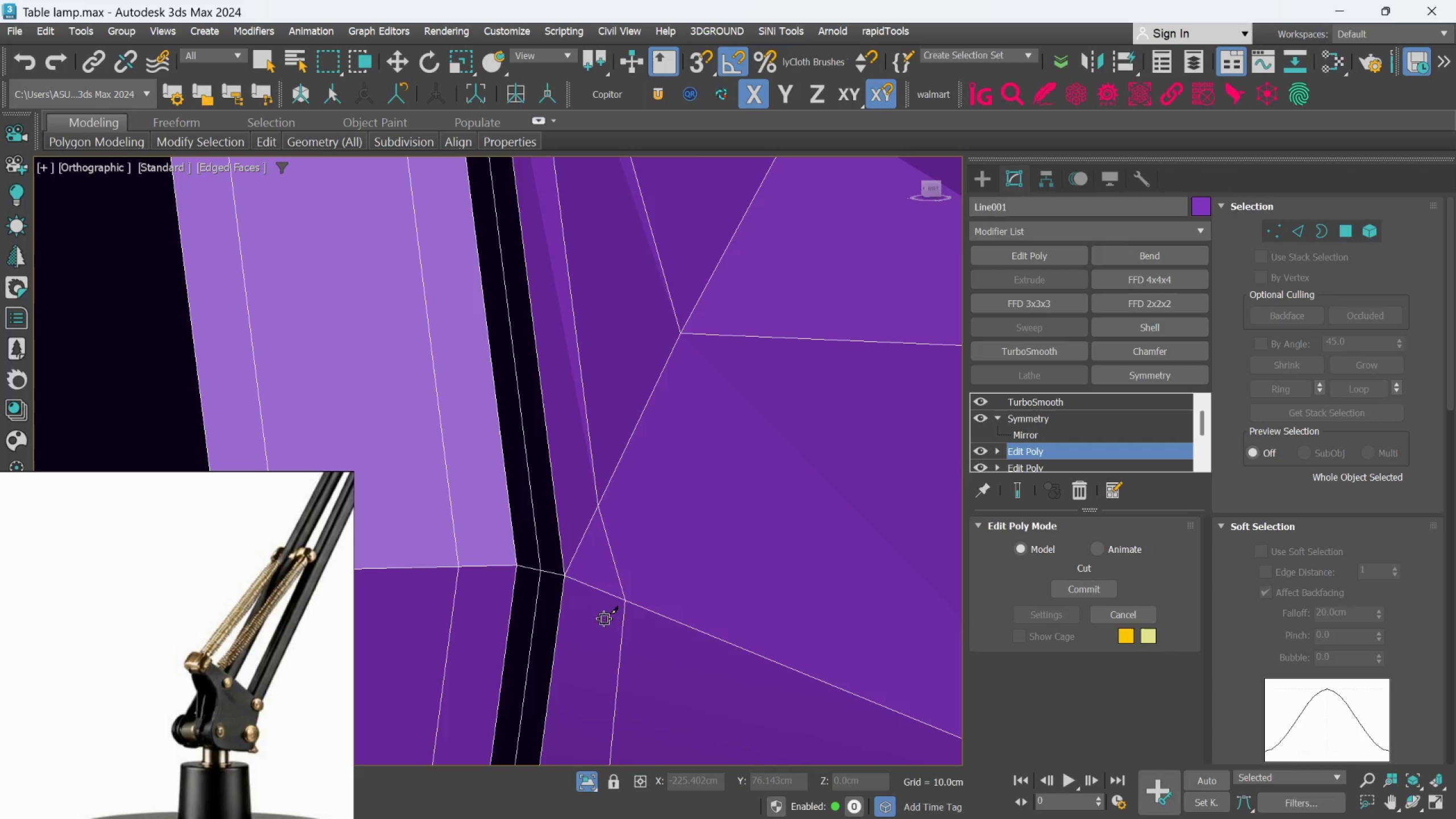 
scroll: coordinate [611, 600], scroll_direction: down, amount: 2.0
 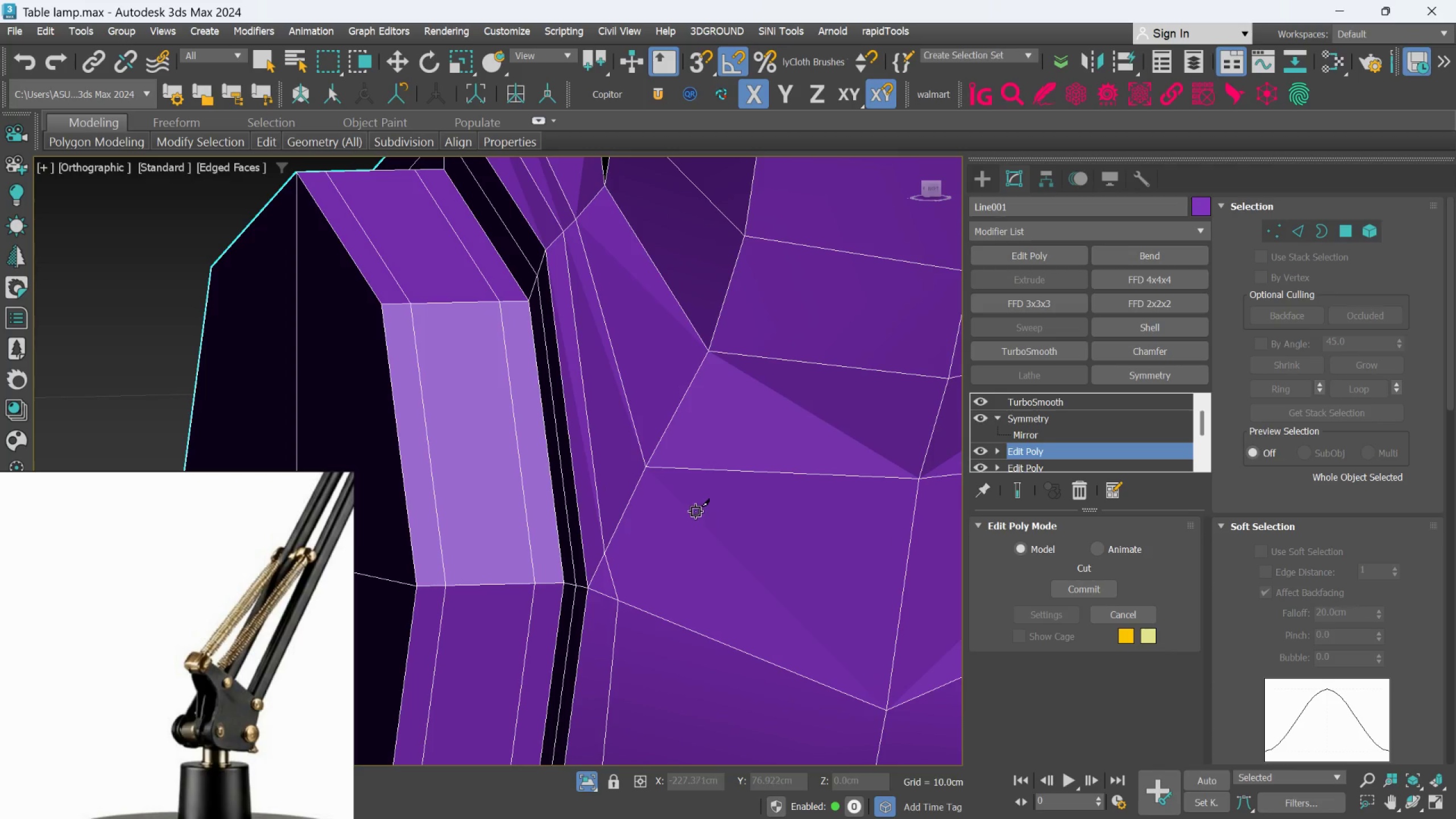 
key(Alt+C)
 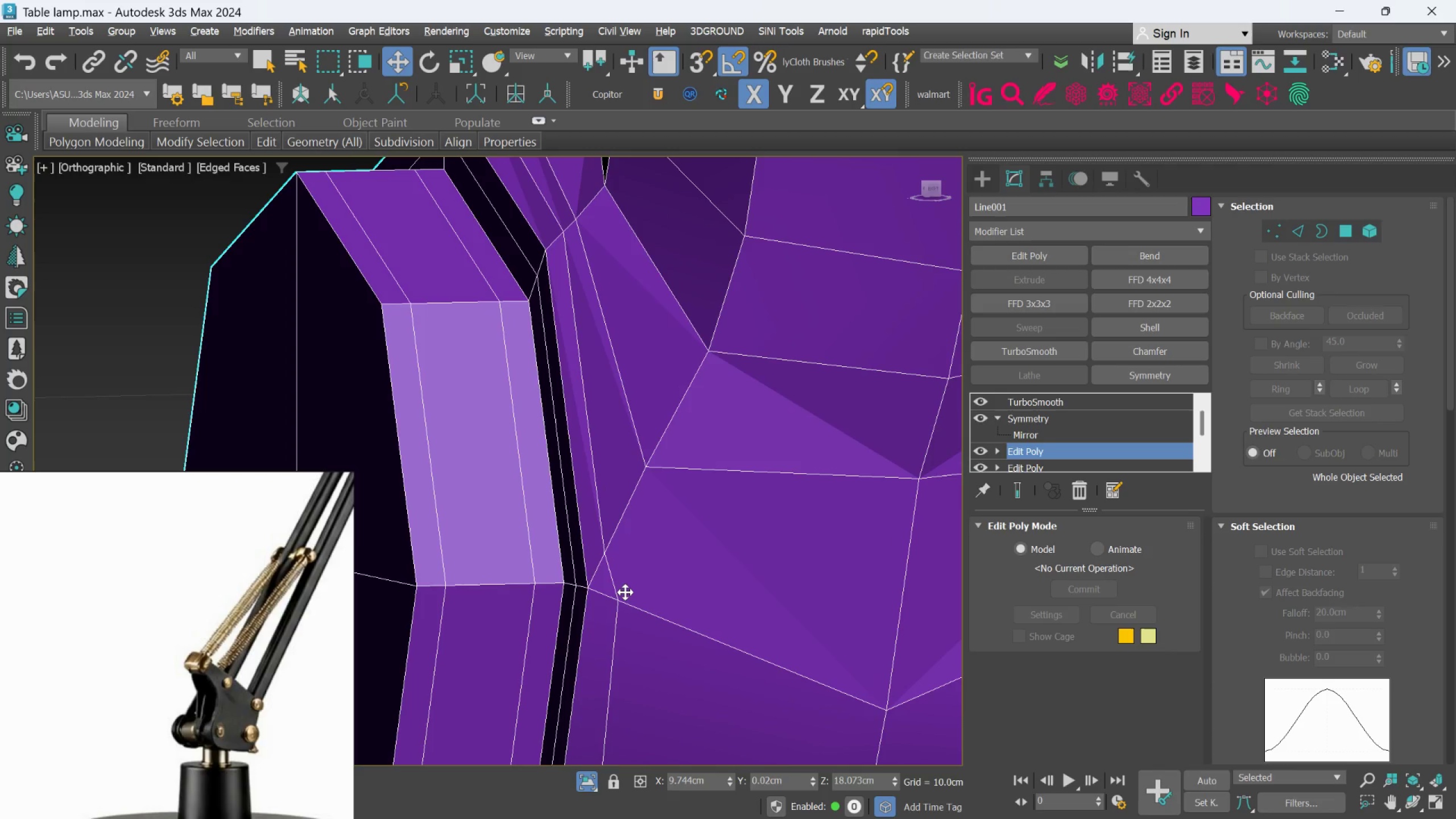 
scroll: coordinate [624, 592], scroll_direction: up, amount: 1.0
 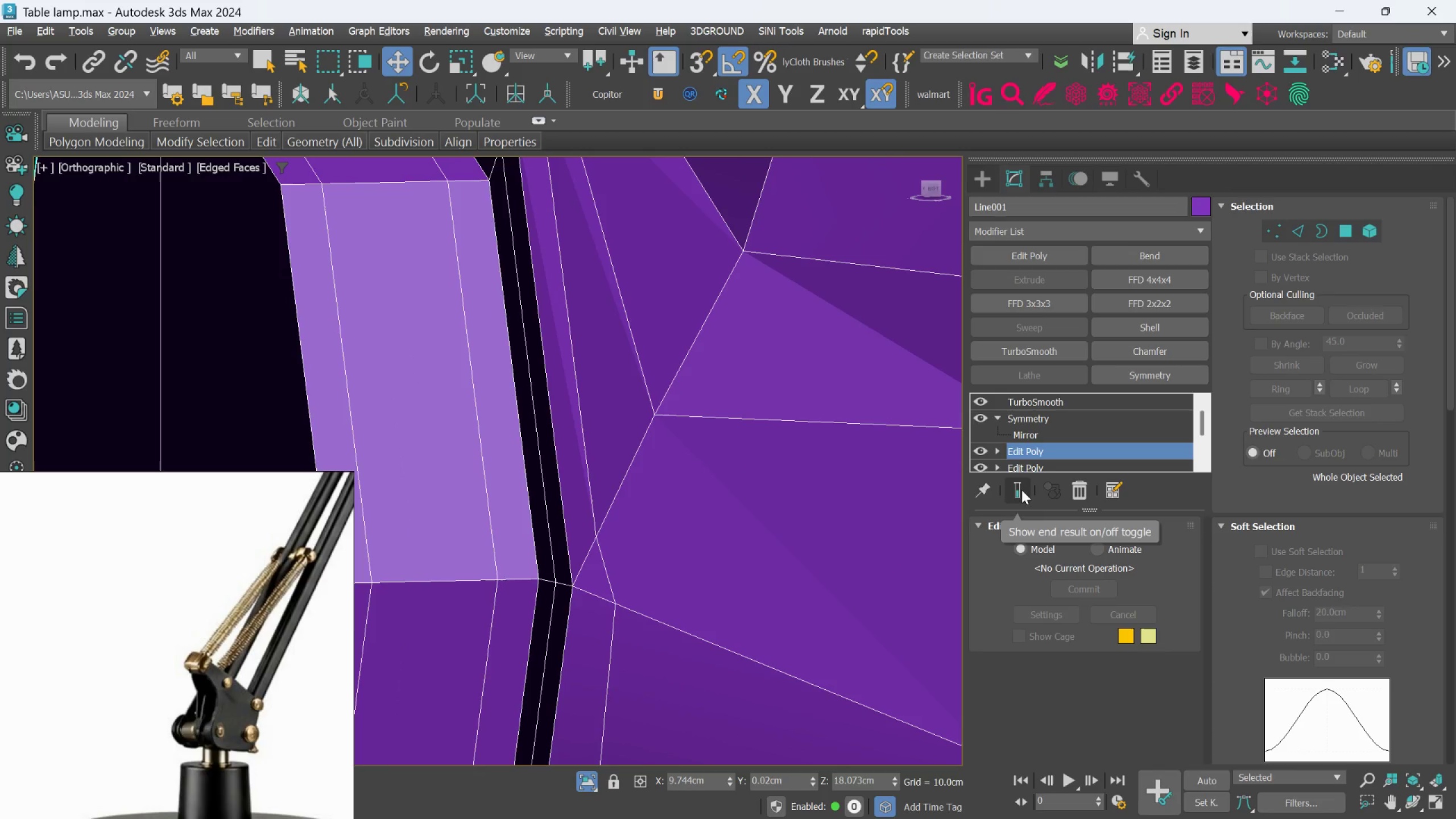 
left_click([1019, 491])
 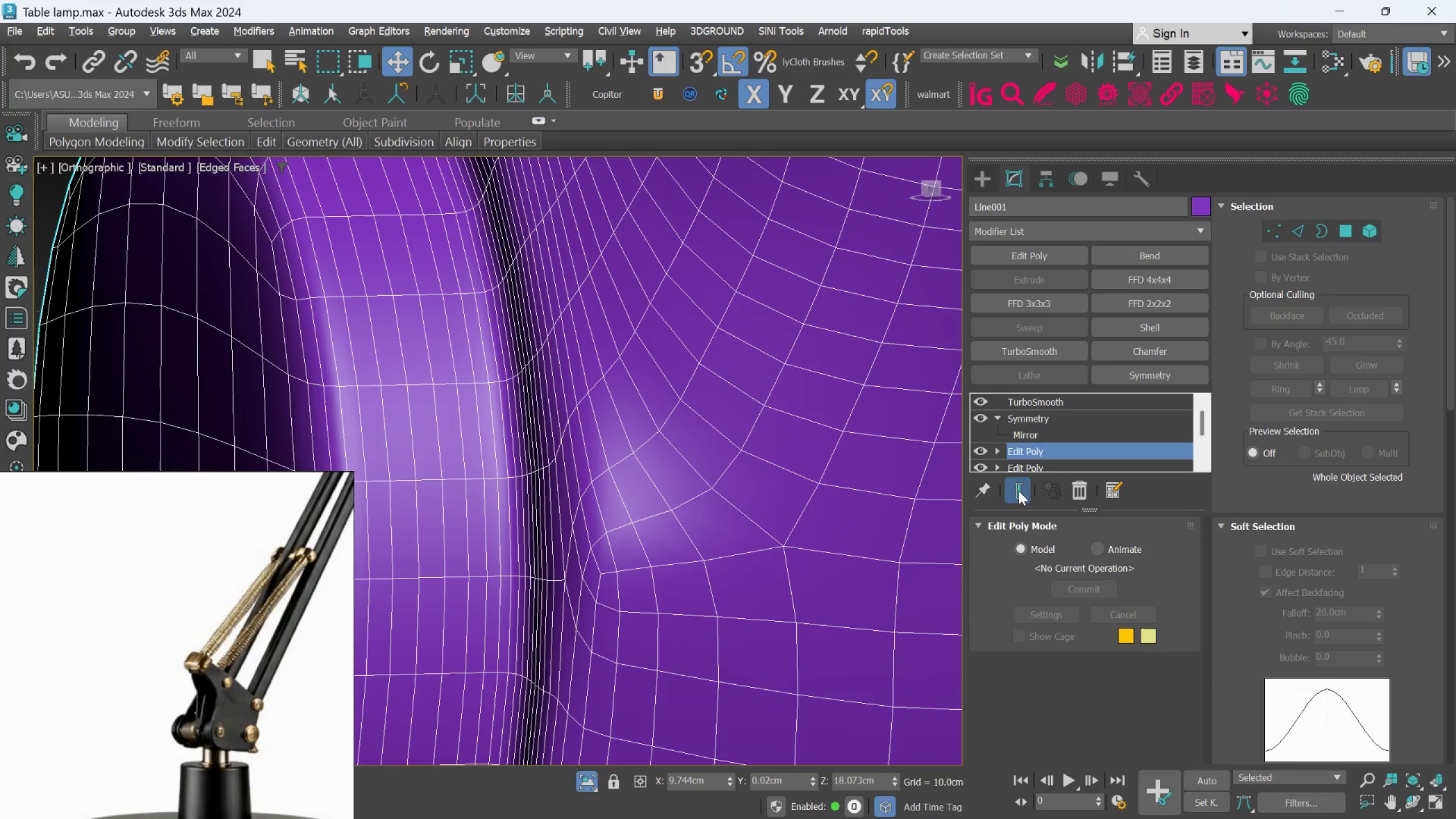 
scroll: coordinate [535, 547], scroll_direction: down, amount: 6.0
 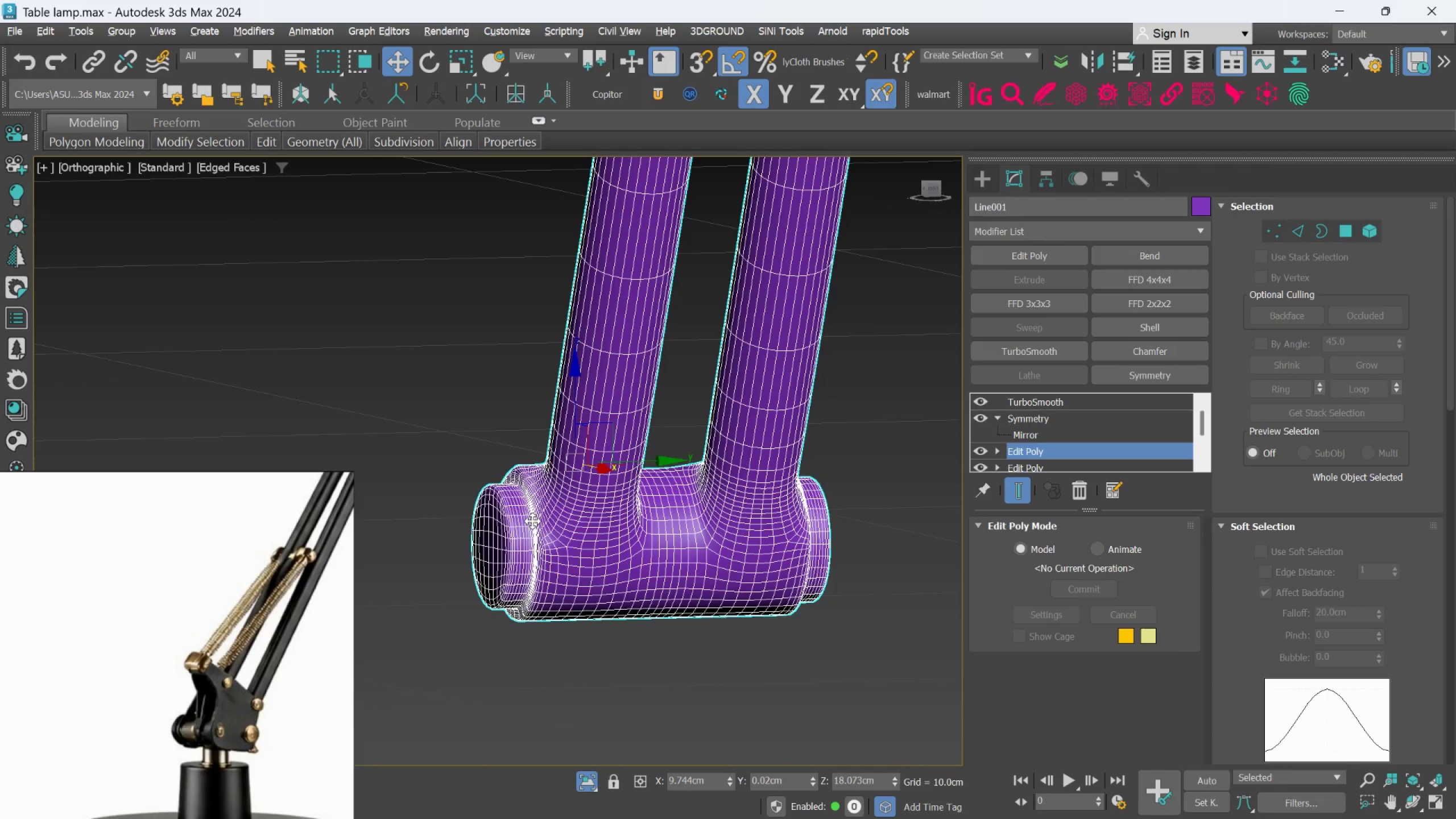 
key(F4)
 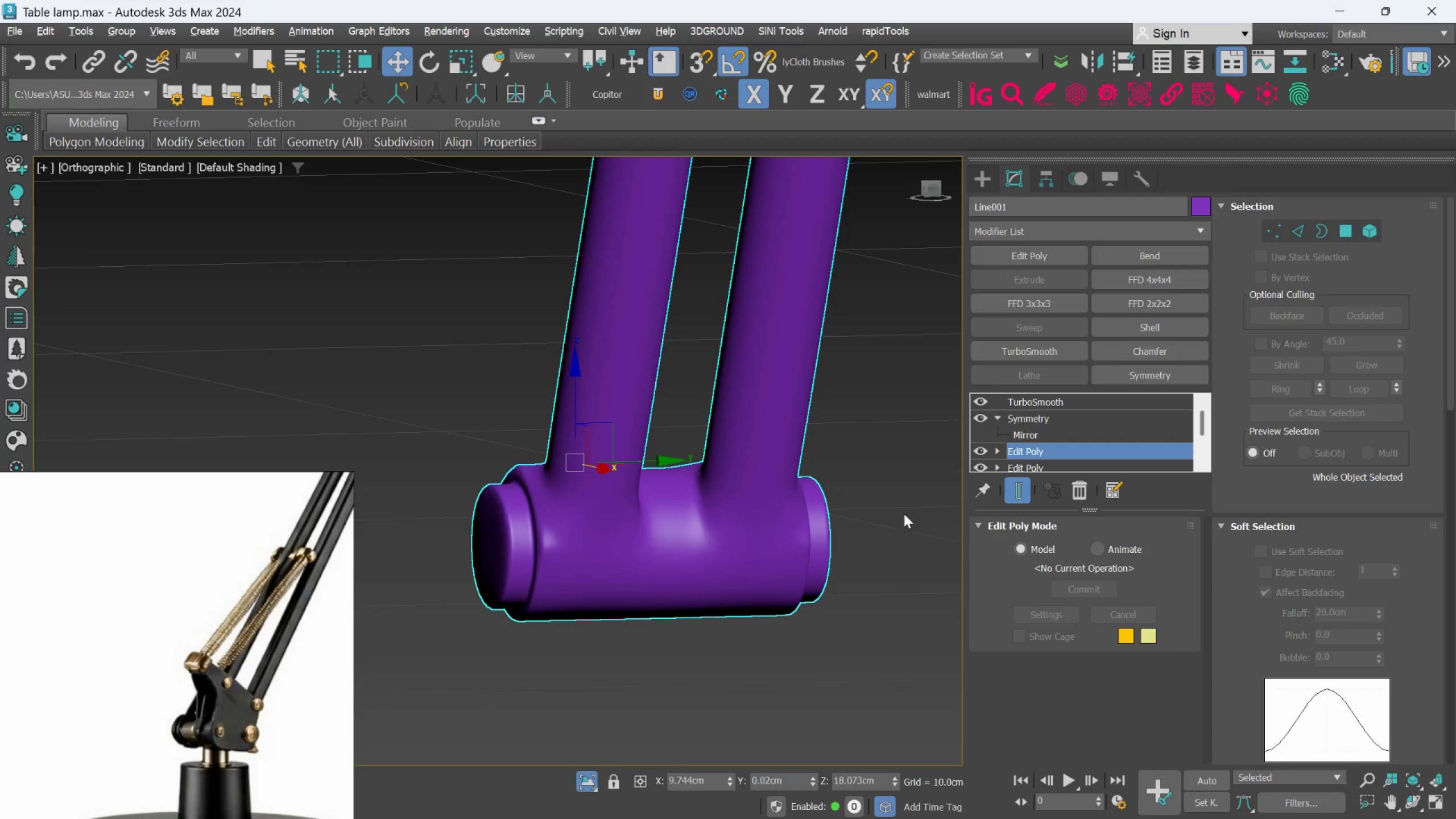 
scroll: coordinate [730, 534], scroll_direction: down, amount: 3.0
 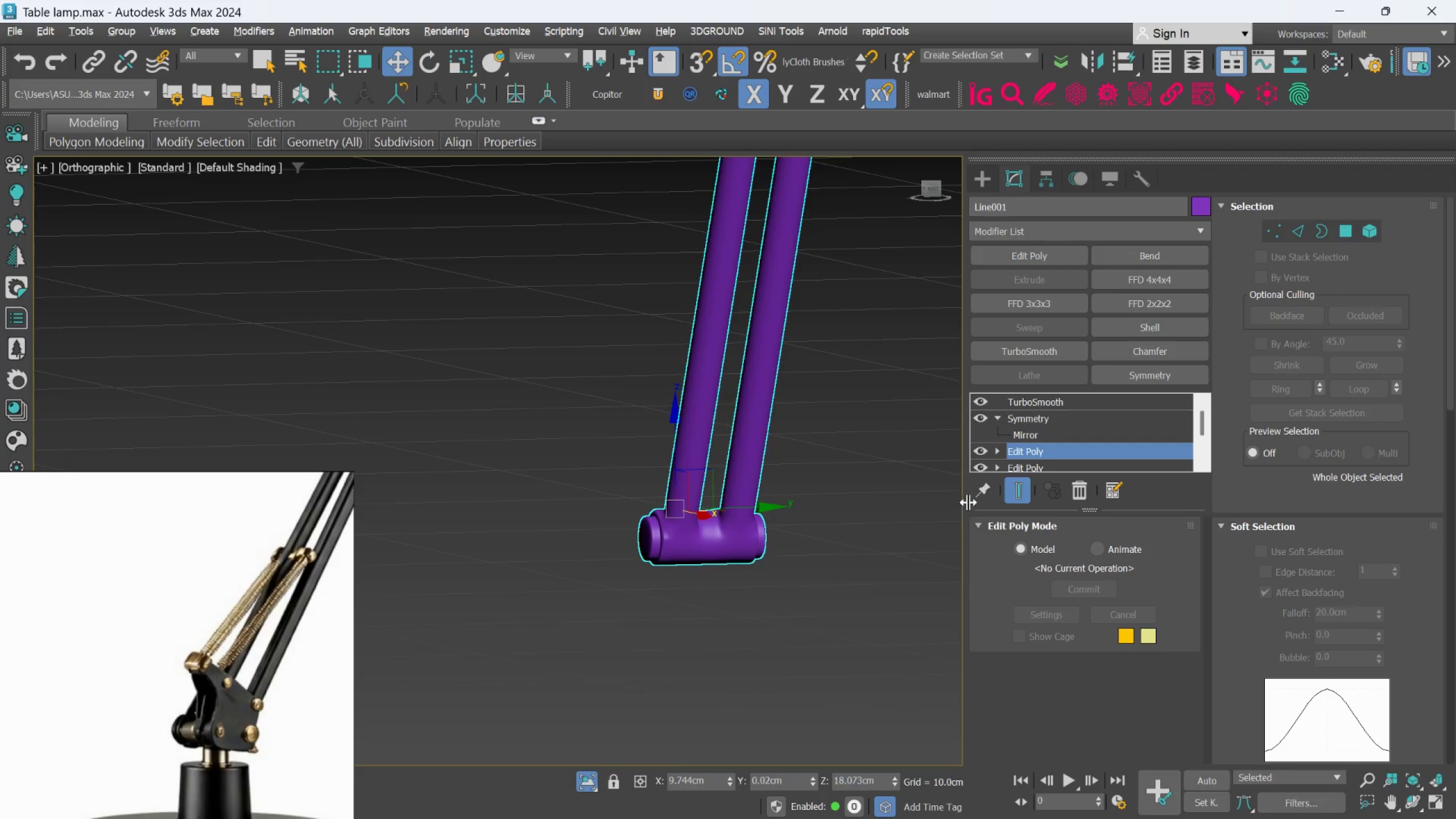 
left_click([1018, 498])
 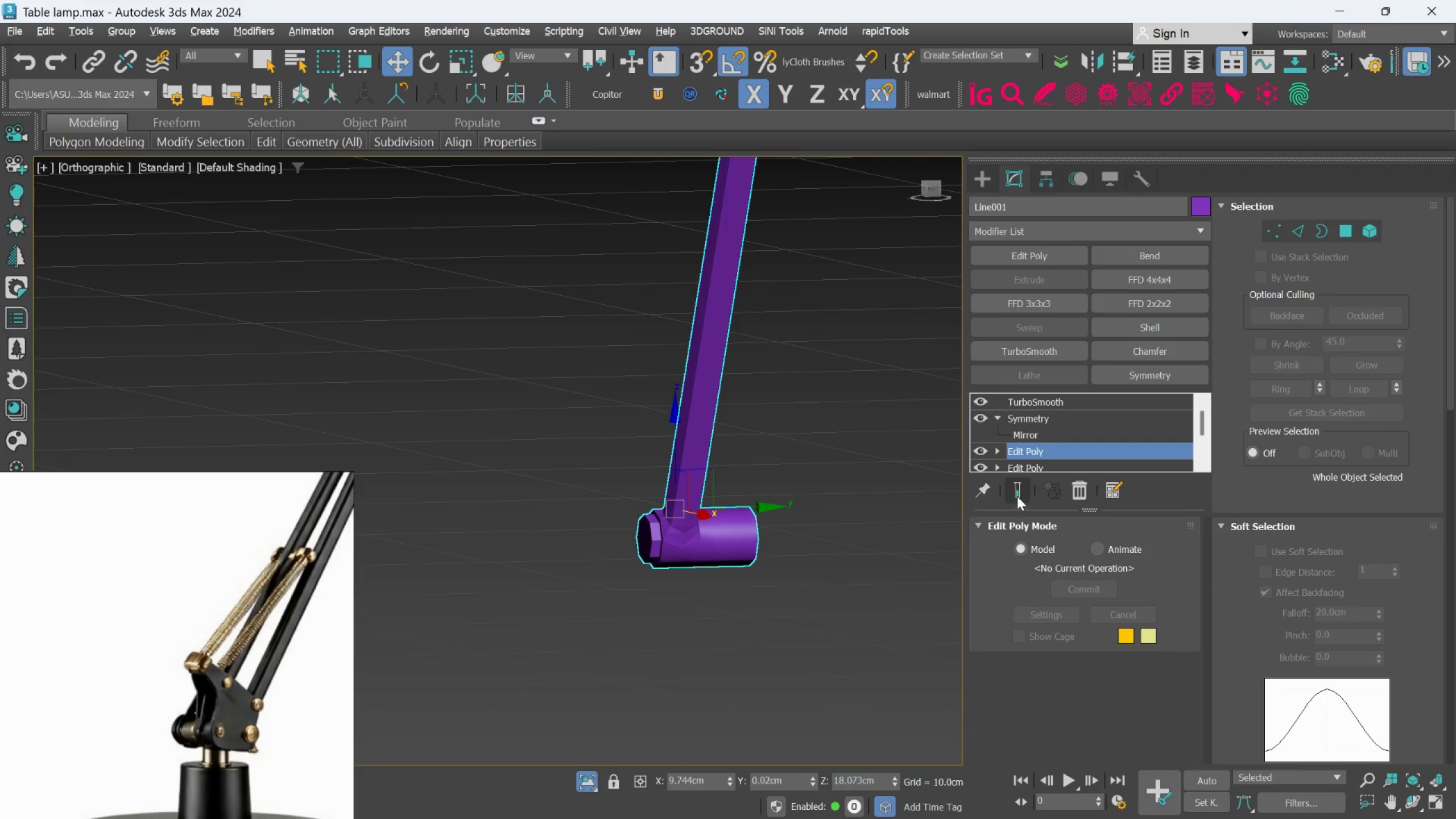 
key(F4)
 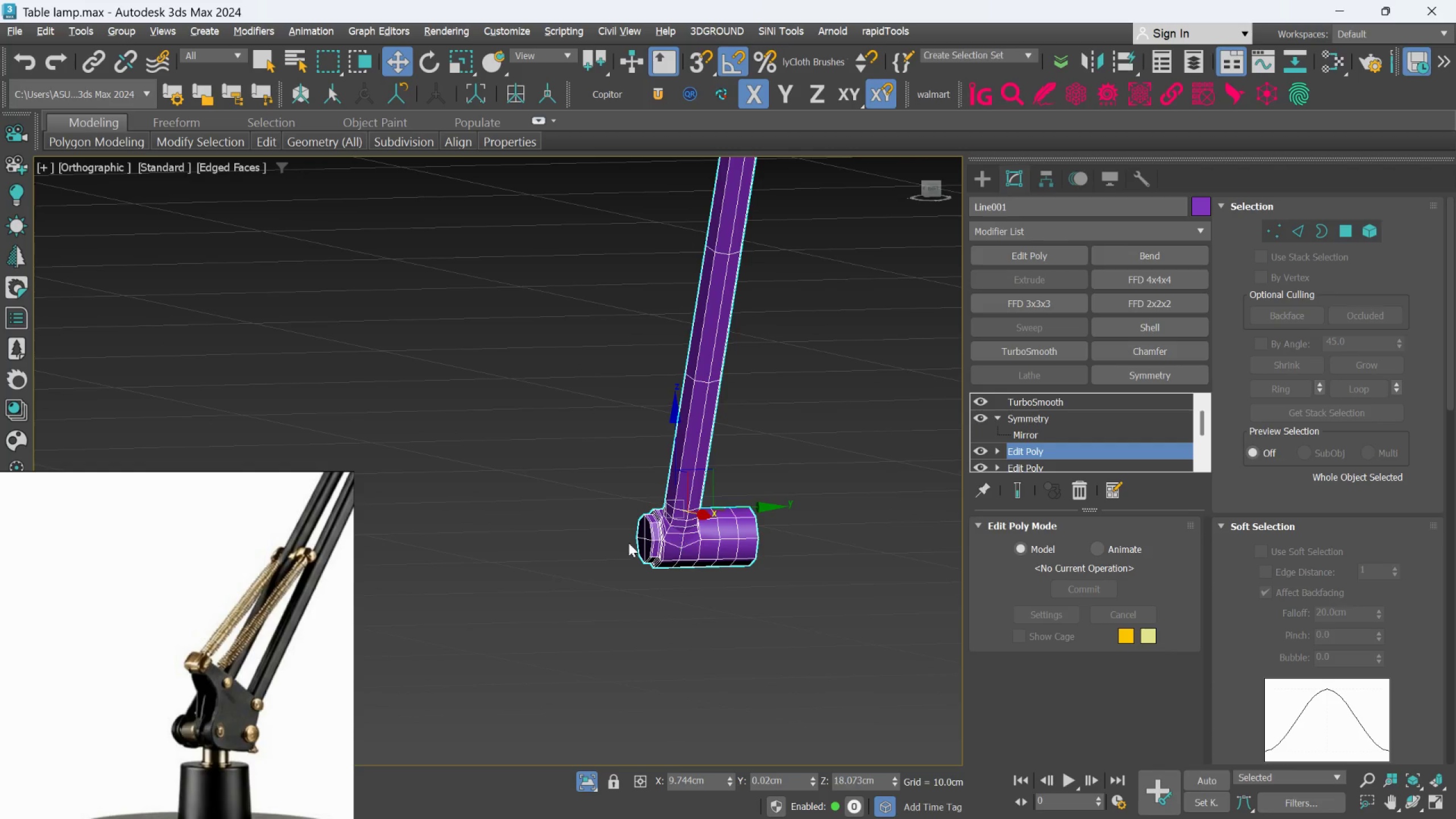 
scroll: coordinate [754, 529], scroll_direction: up, amount: 9.0
 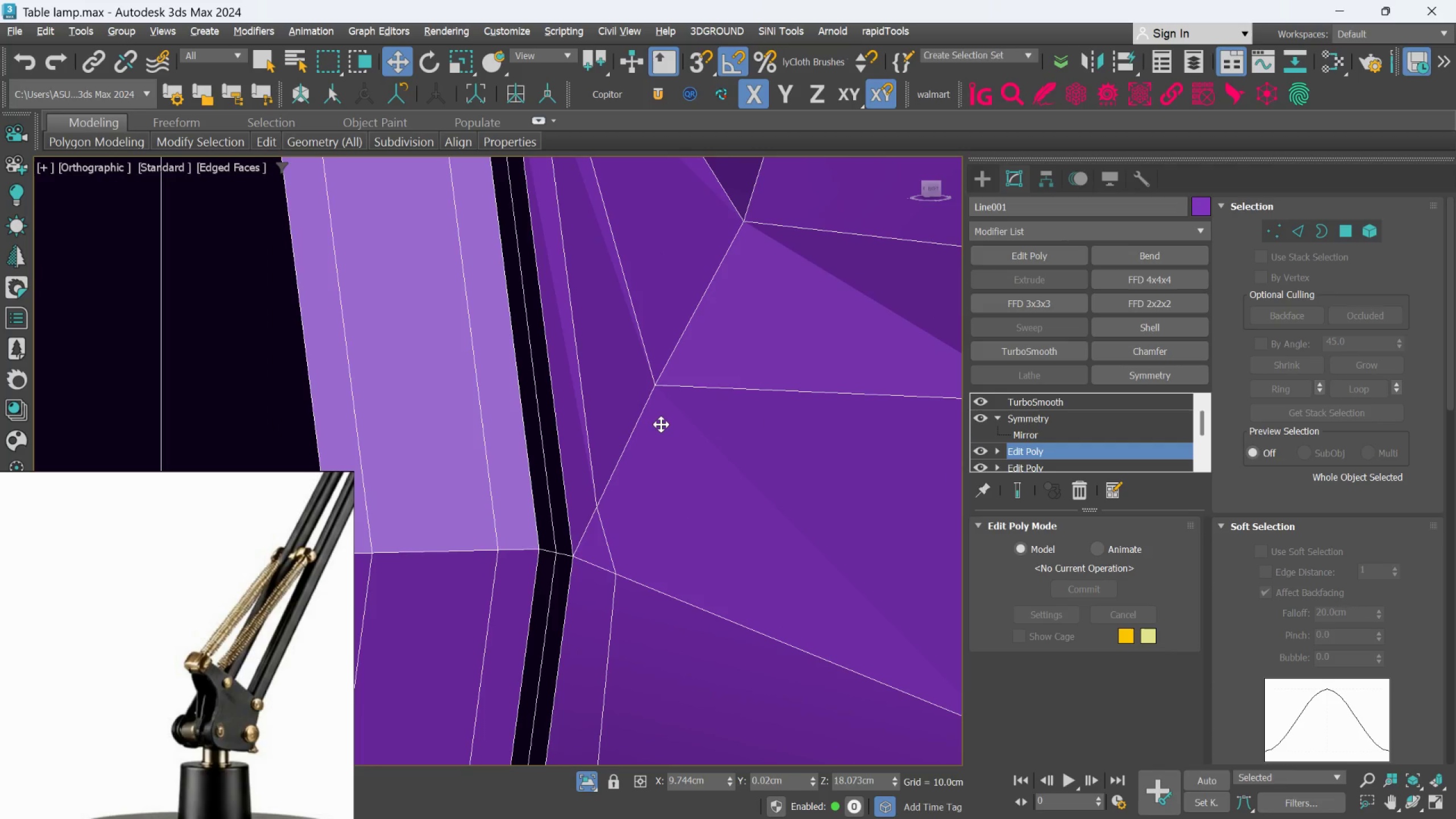 
key(Alt+C)
 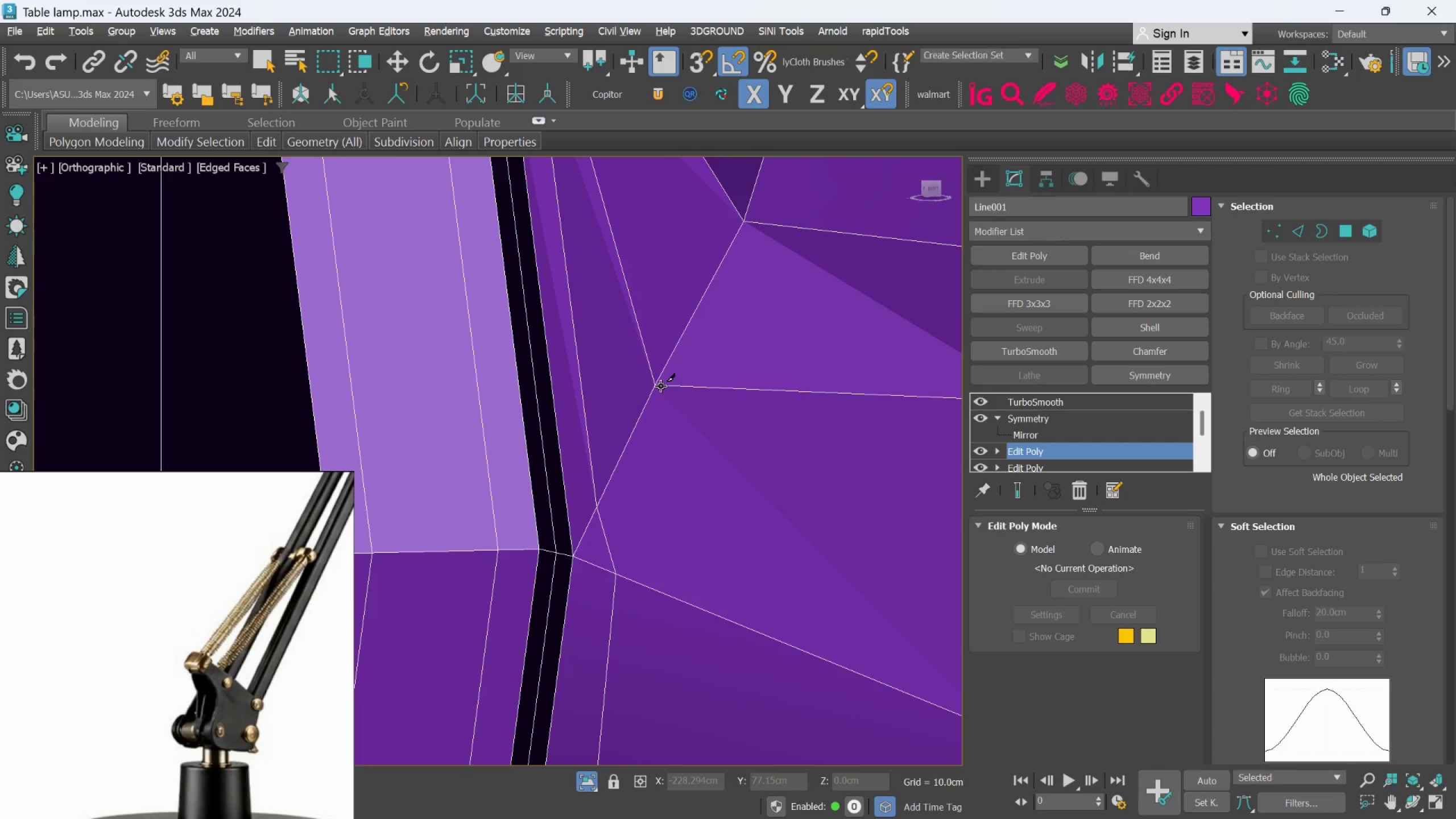 
left_click([659, 386])
 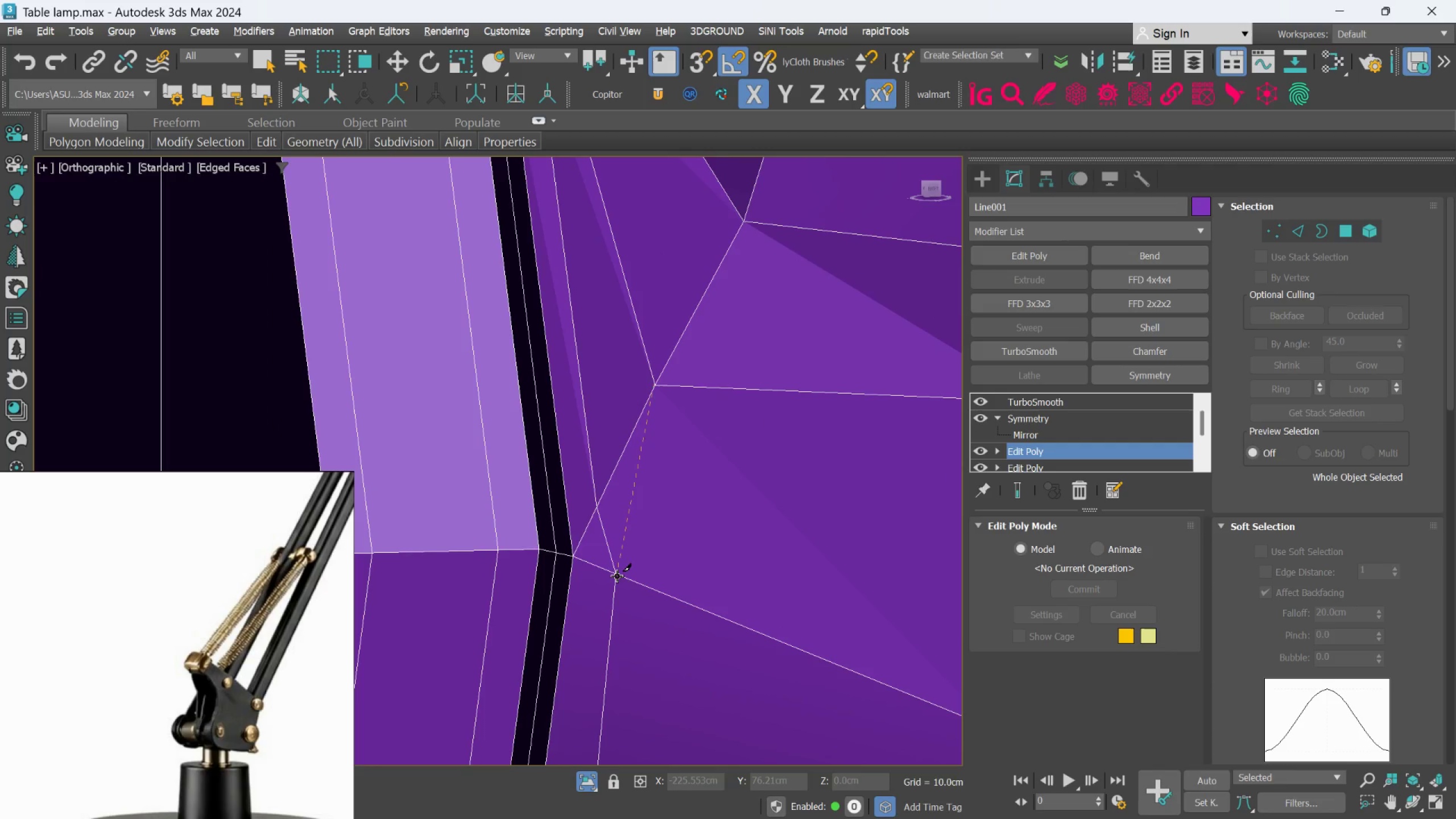 
left_click([615, 576])
 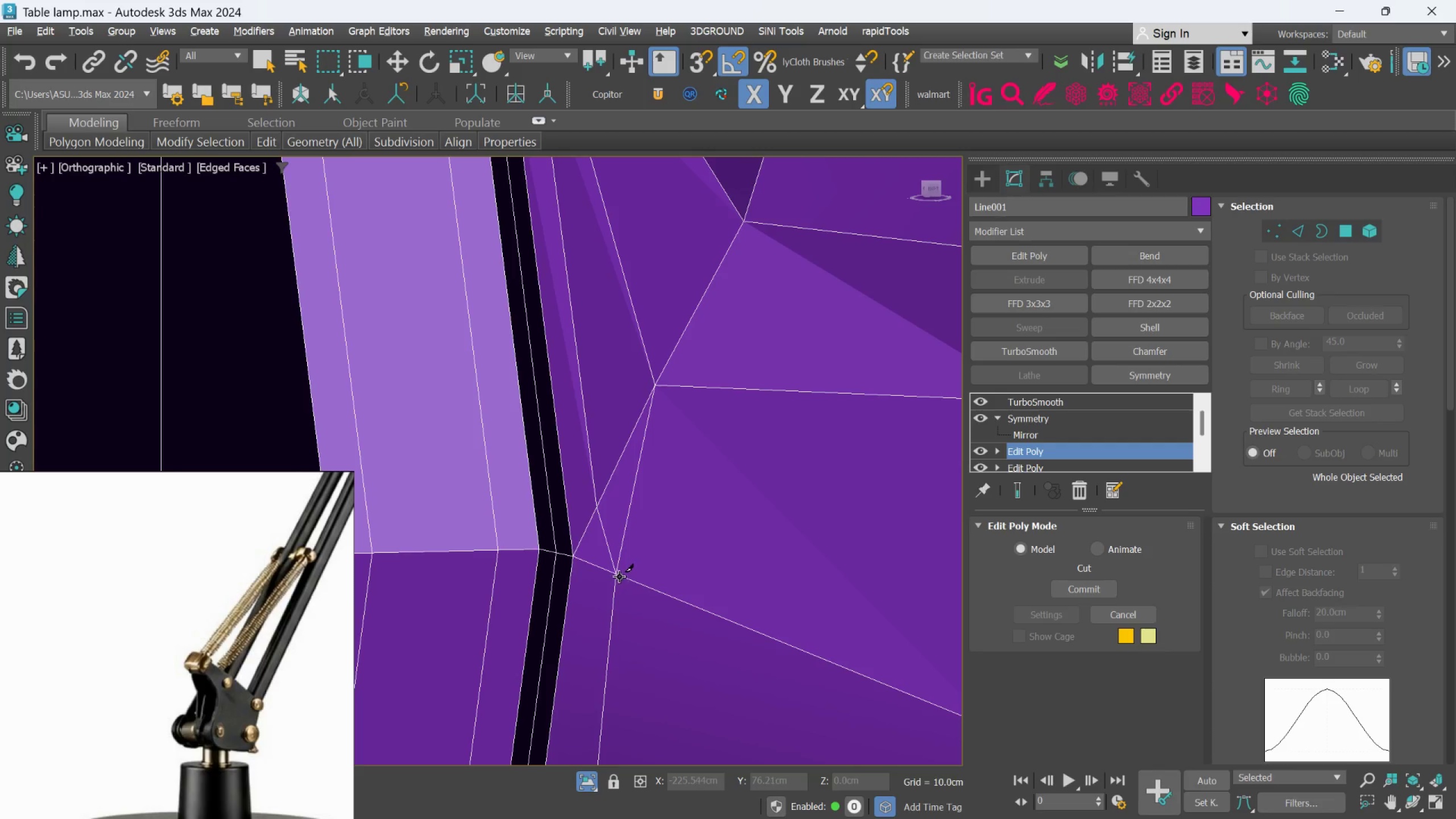 
right_click([619, 577])
 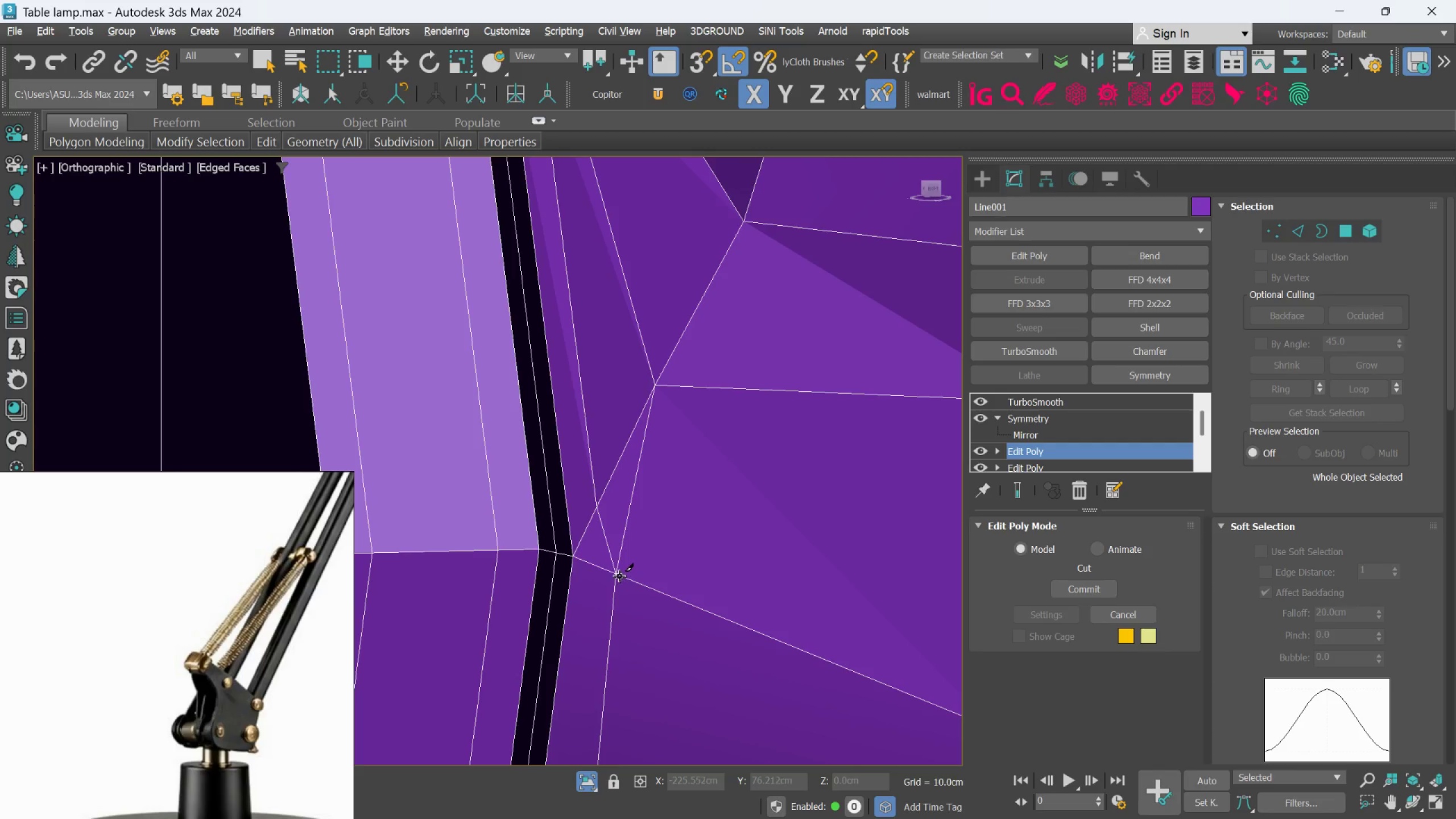 
key(Alt+AltLeft)
 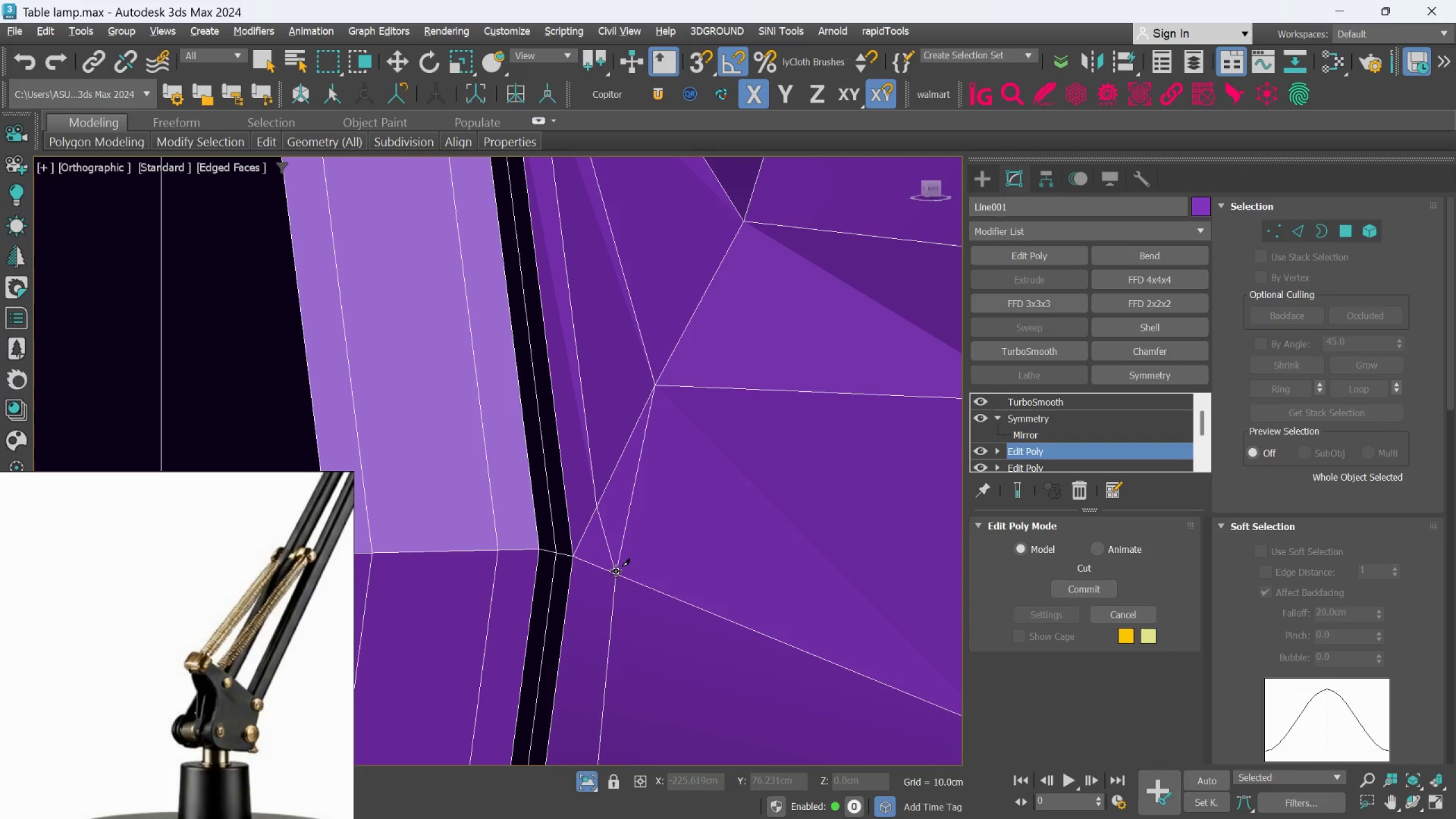 
key(Alt+C)
 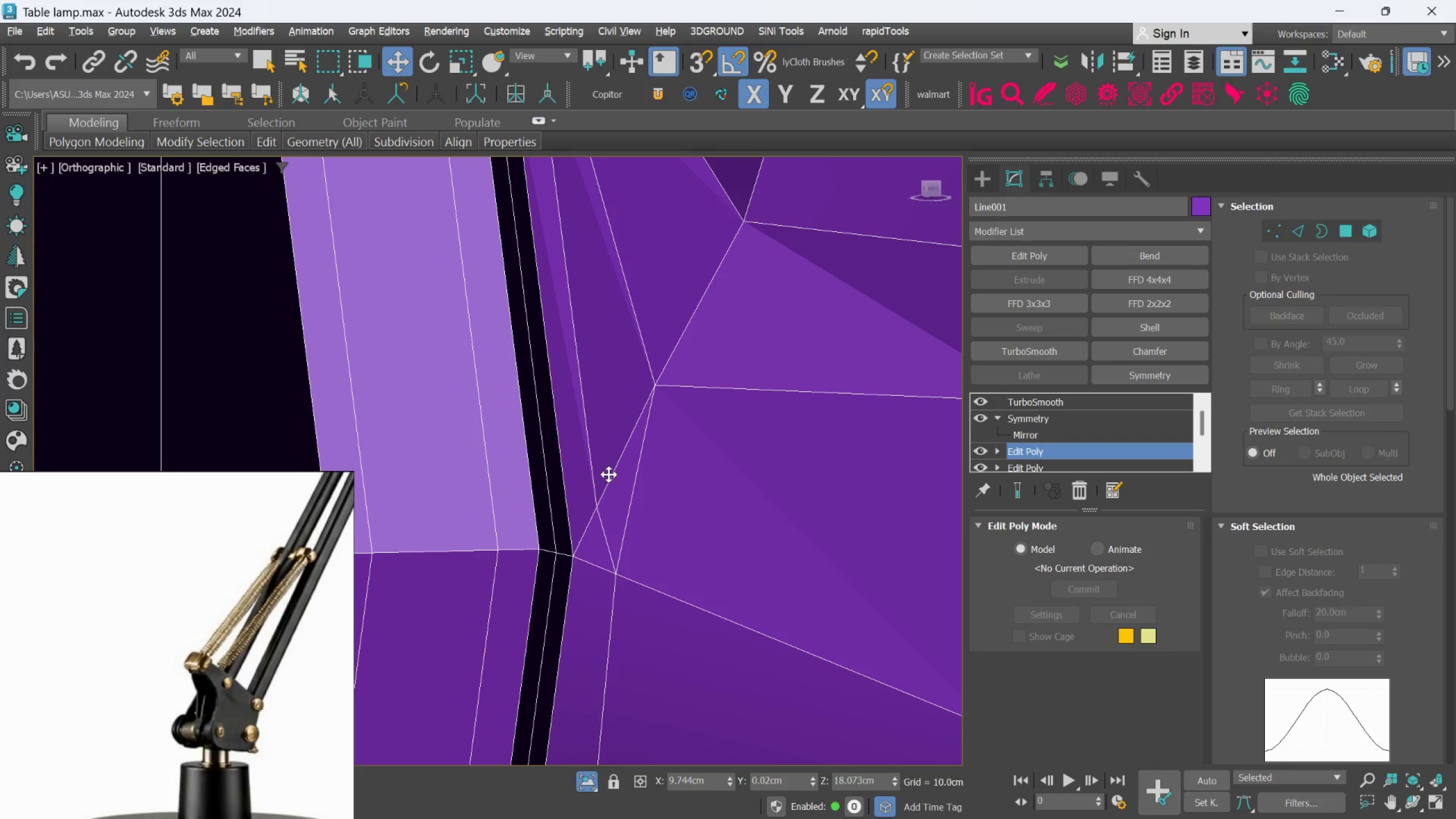 
left_click([612, 474])
 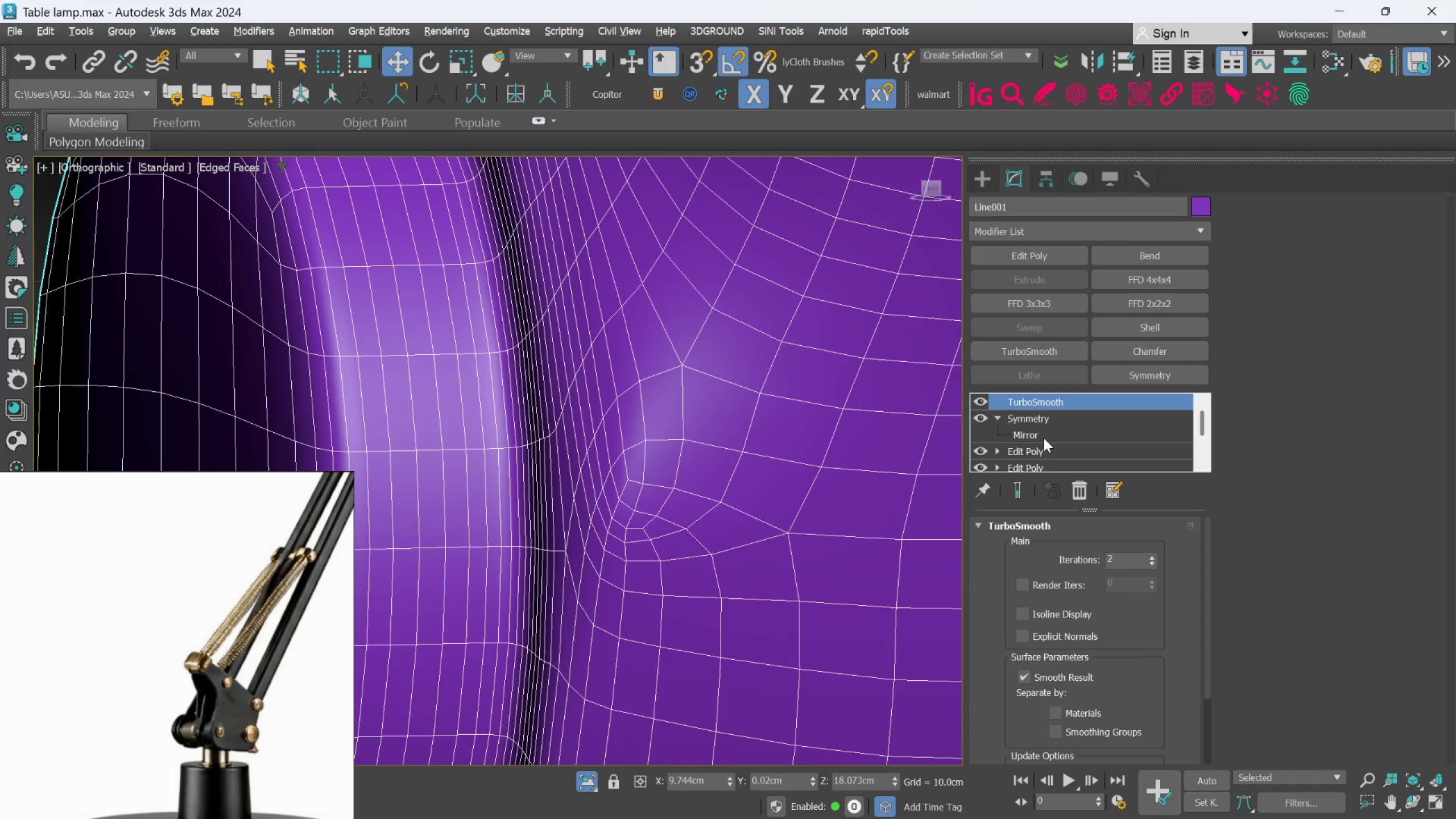 
left_click([1037, 452])
 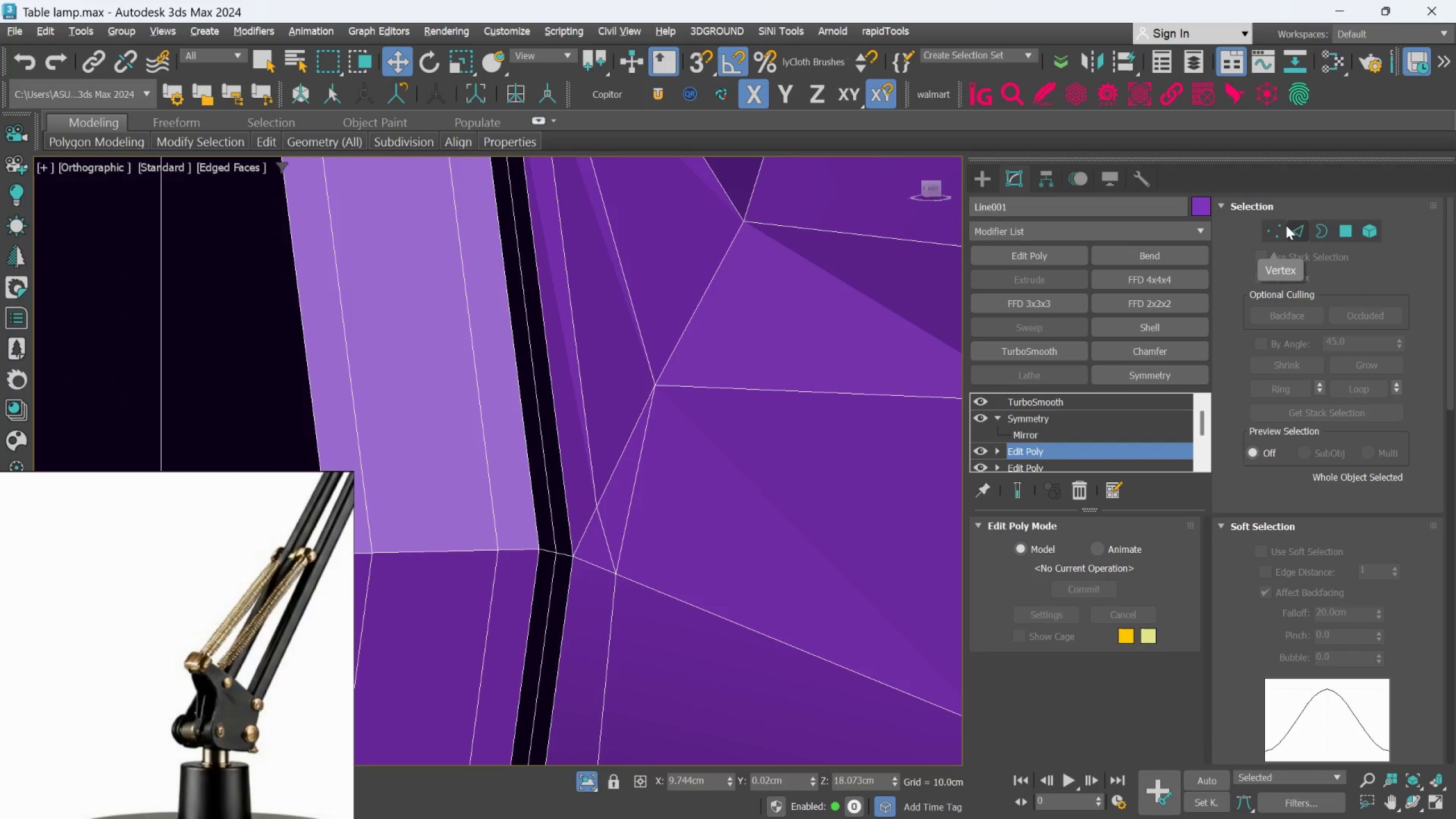 
left_click([1294, 225])
 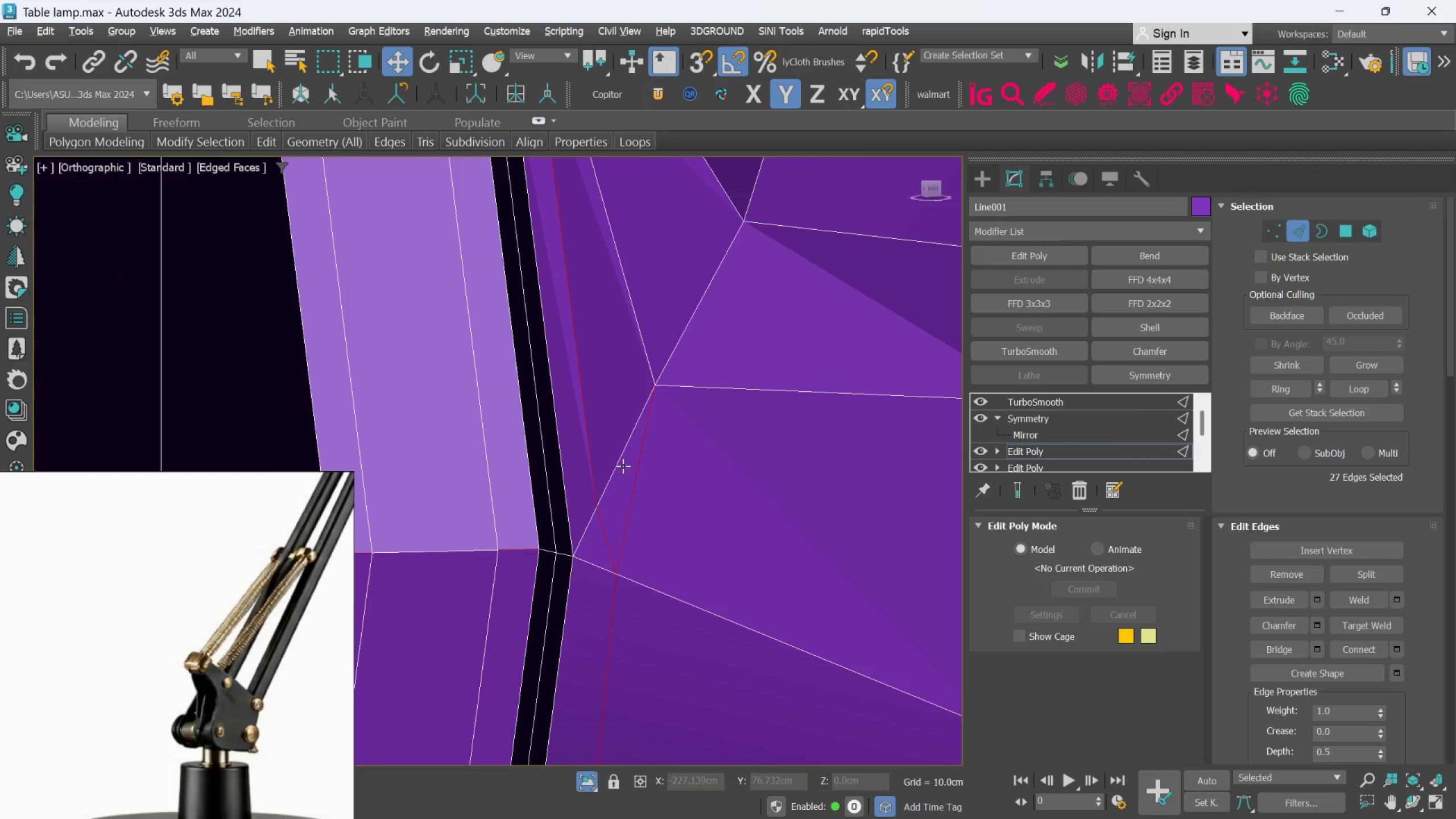 
left_click([621, 459])
 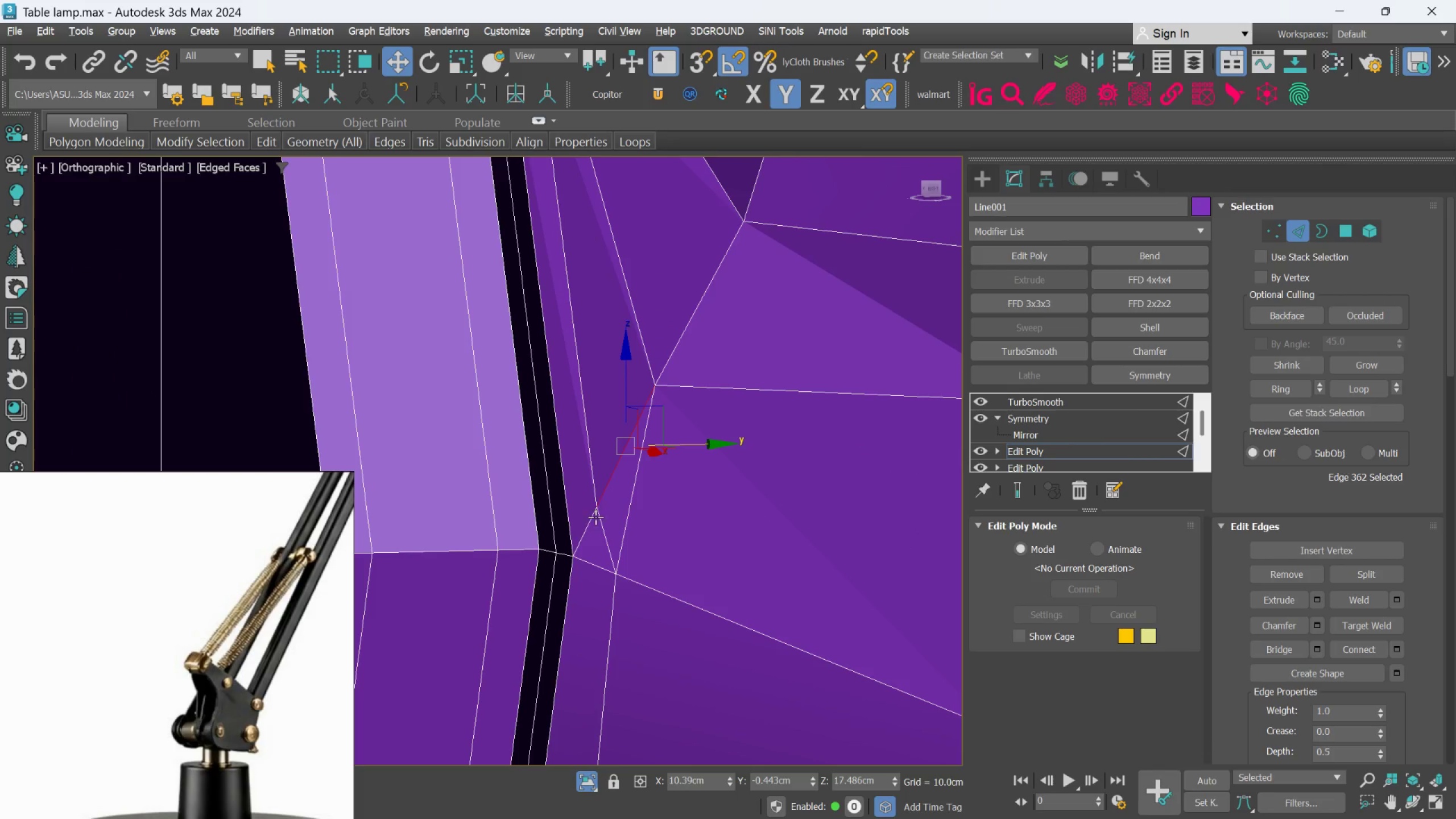 
hold_key(key=ControlLeft, duration=0.67)
left_click([590, 530])
 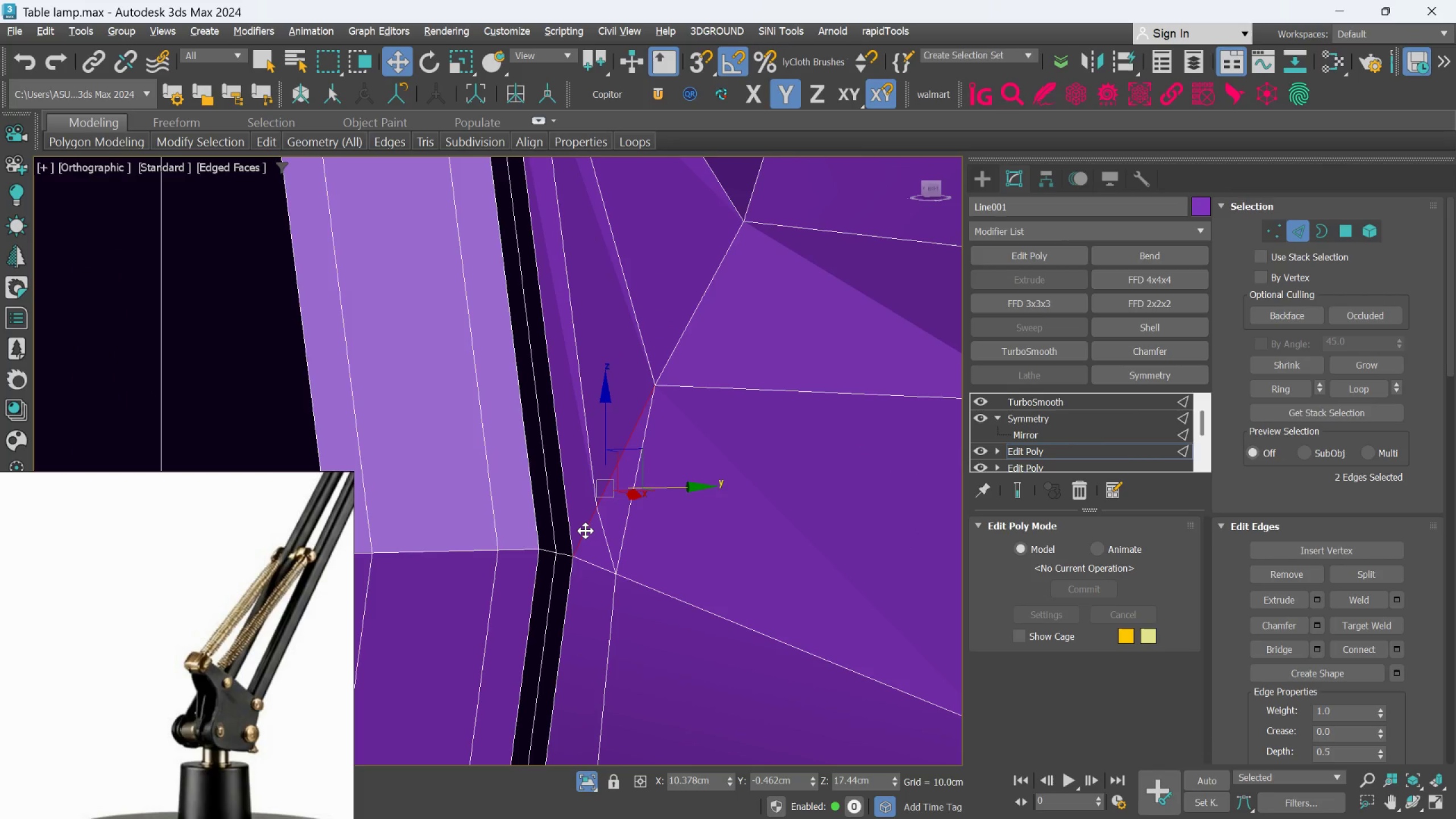 
key(Control+Backspace)
 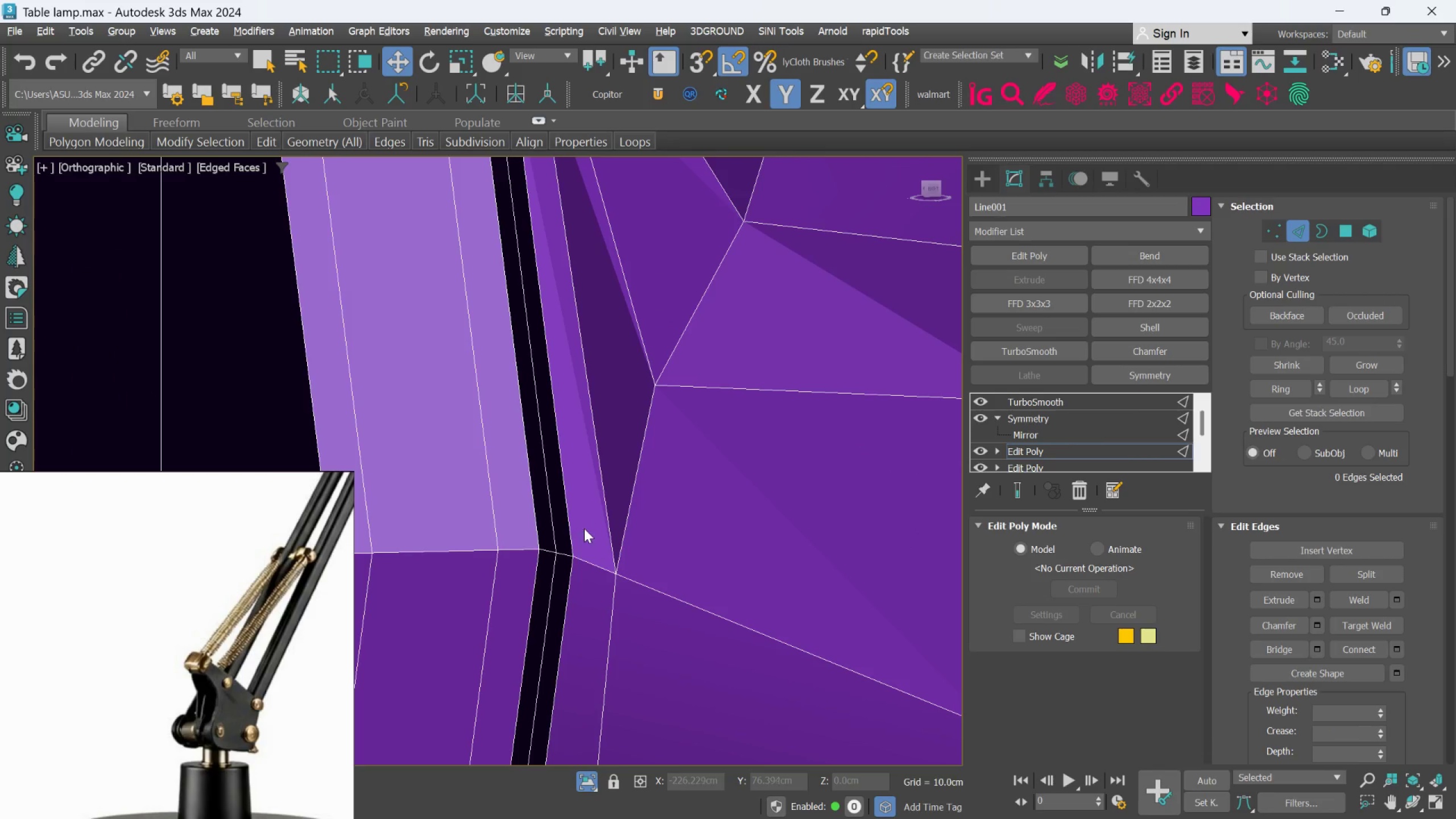 
scroll: coordinate [594, 516], scroll_direction: down, amount: 3.0
 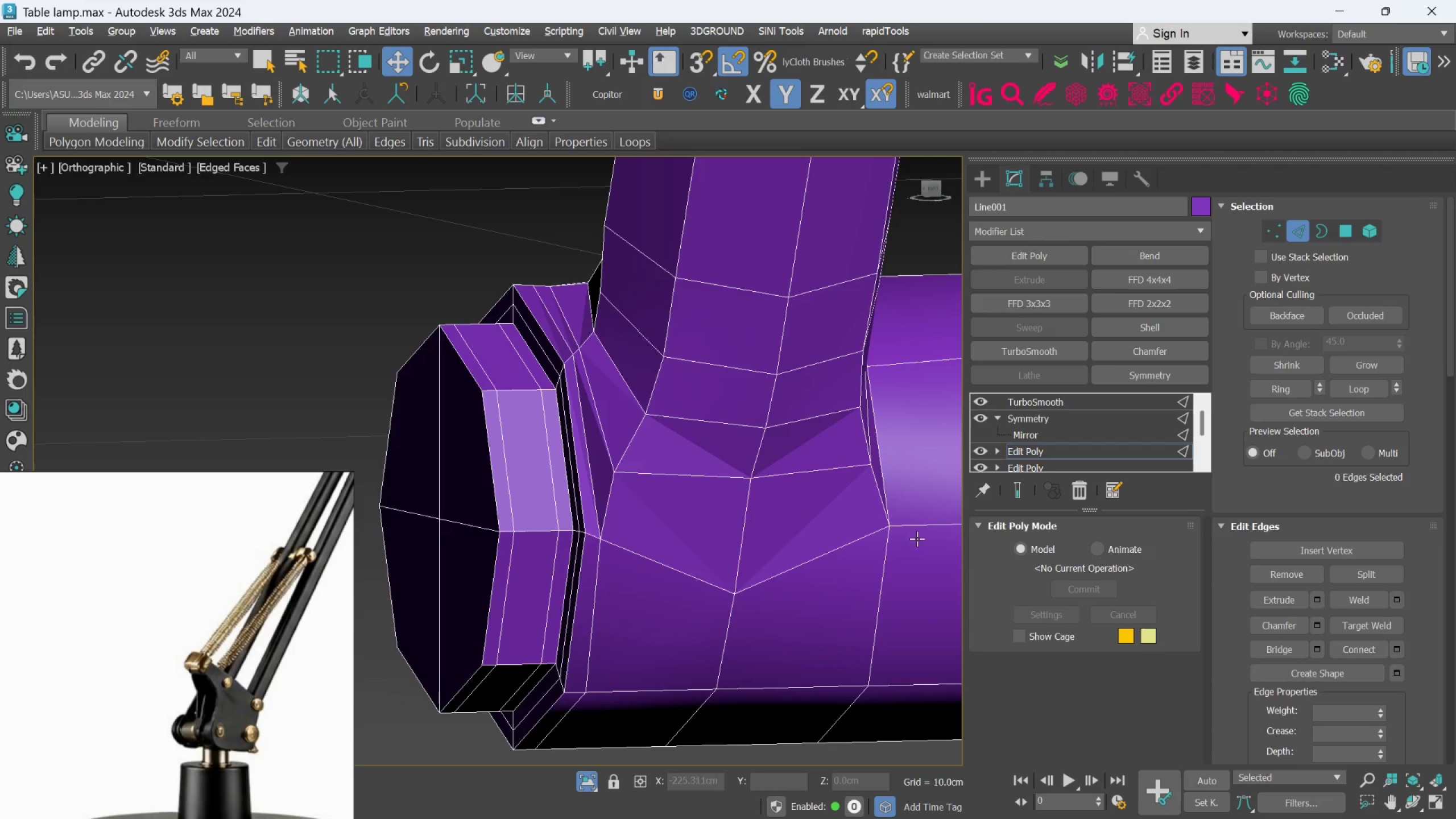 
left_click([1020, 497])
 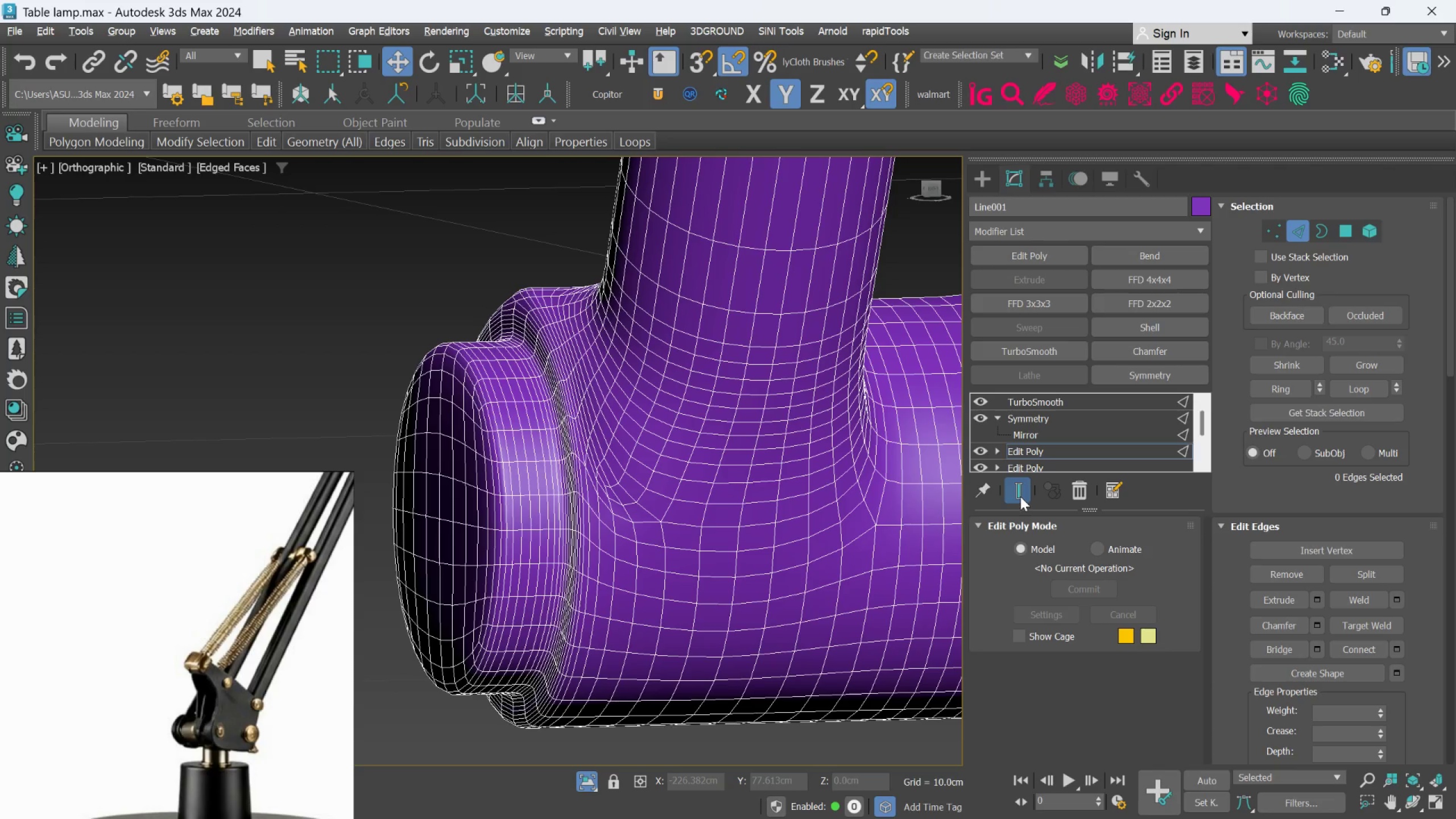 
key(F4)
 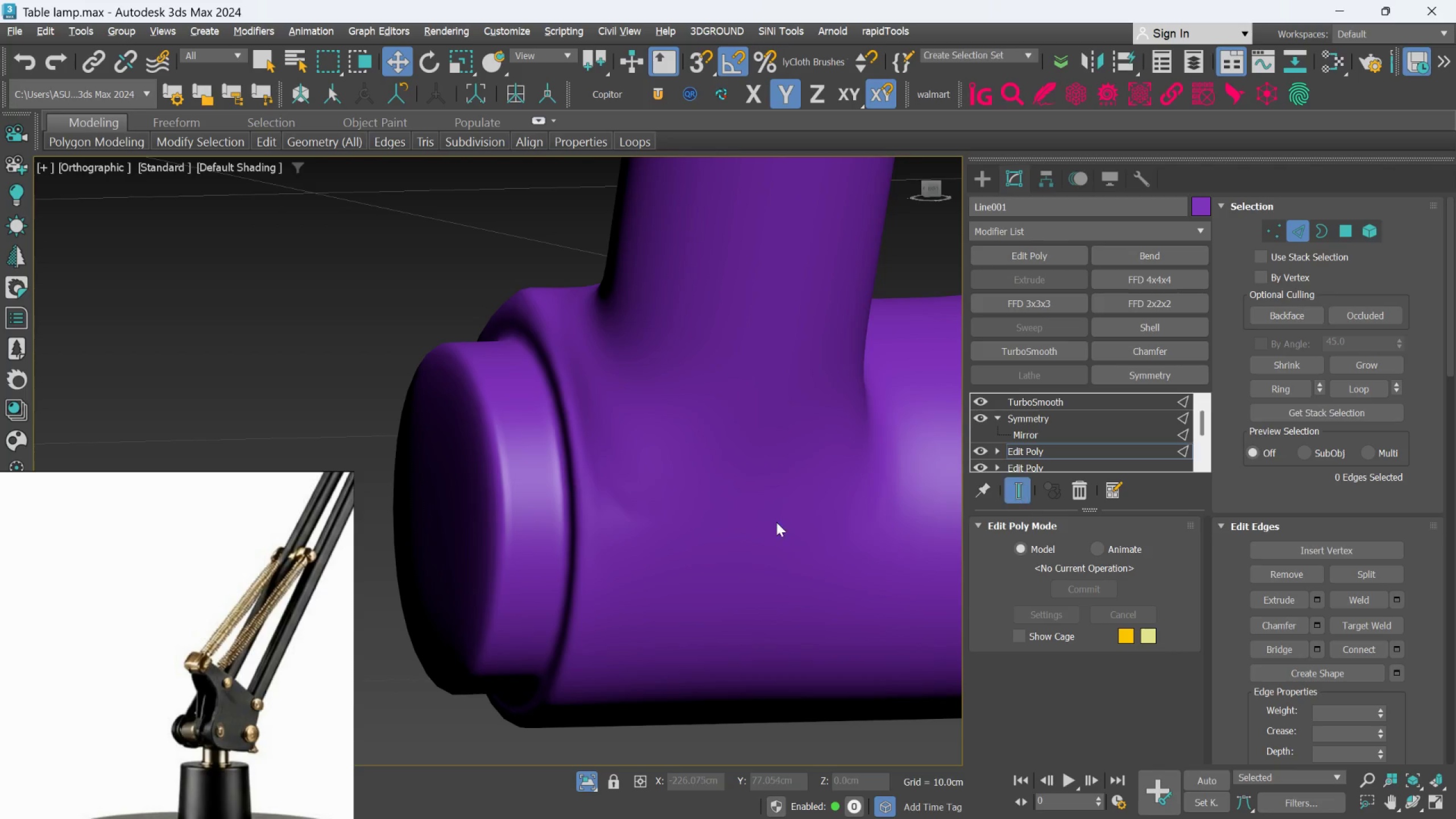 
scroll: coordinate [582, 499], scroll_direction: down, amount: 4.0
 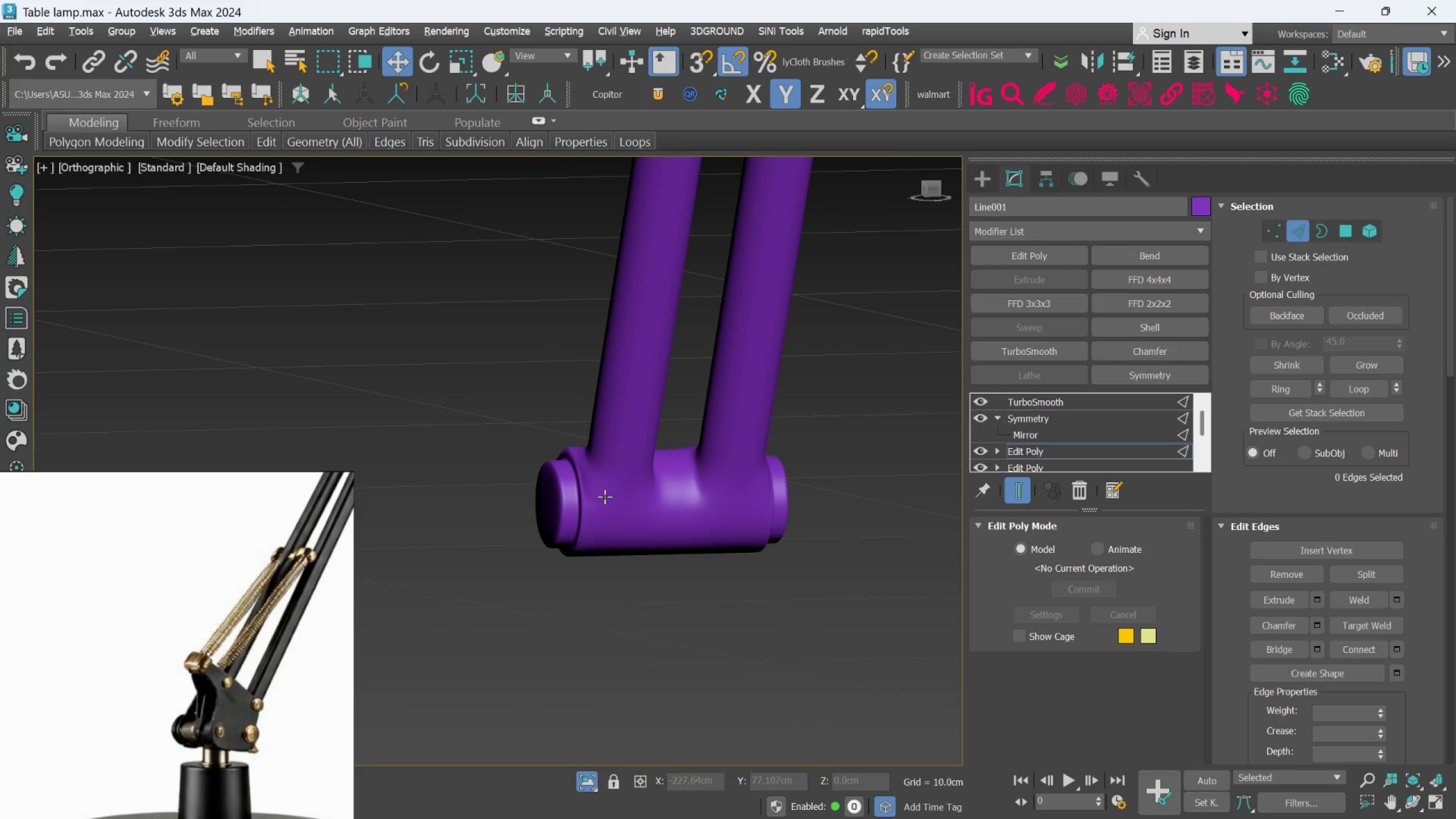 
scroll: coordinate [605, 497], scroll_direction: up, amount: 3.0
 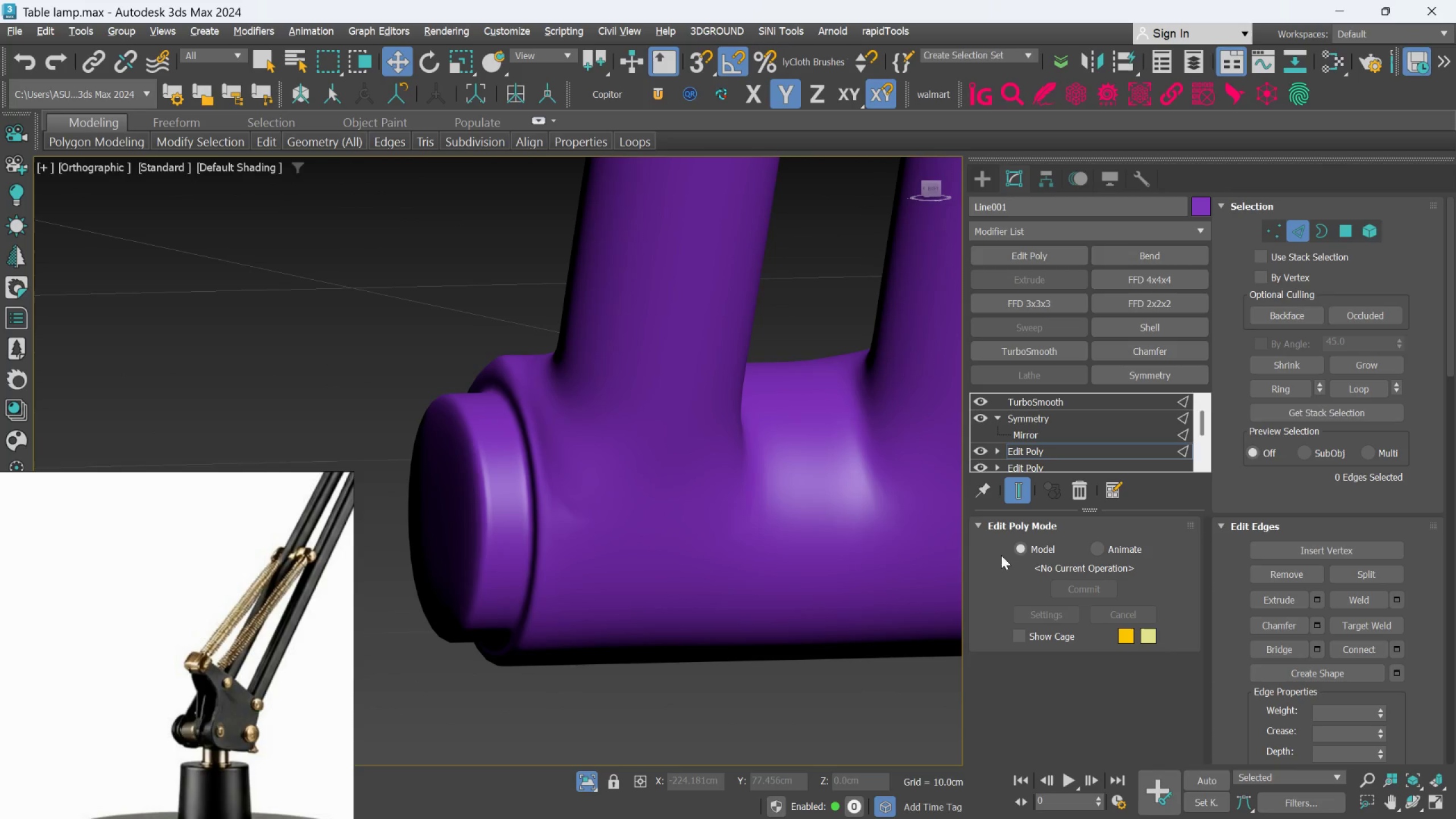 
mouse_move([1020, 495])
 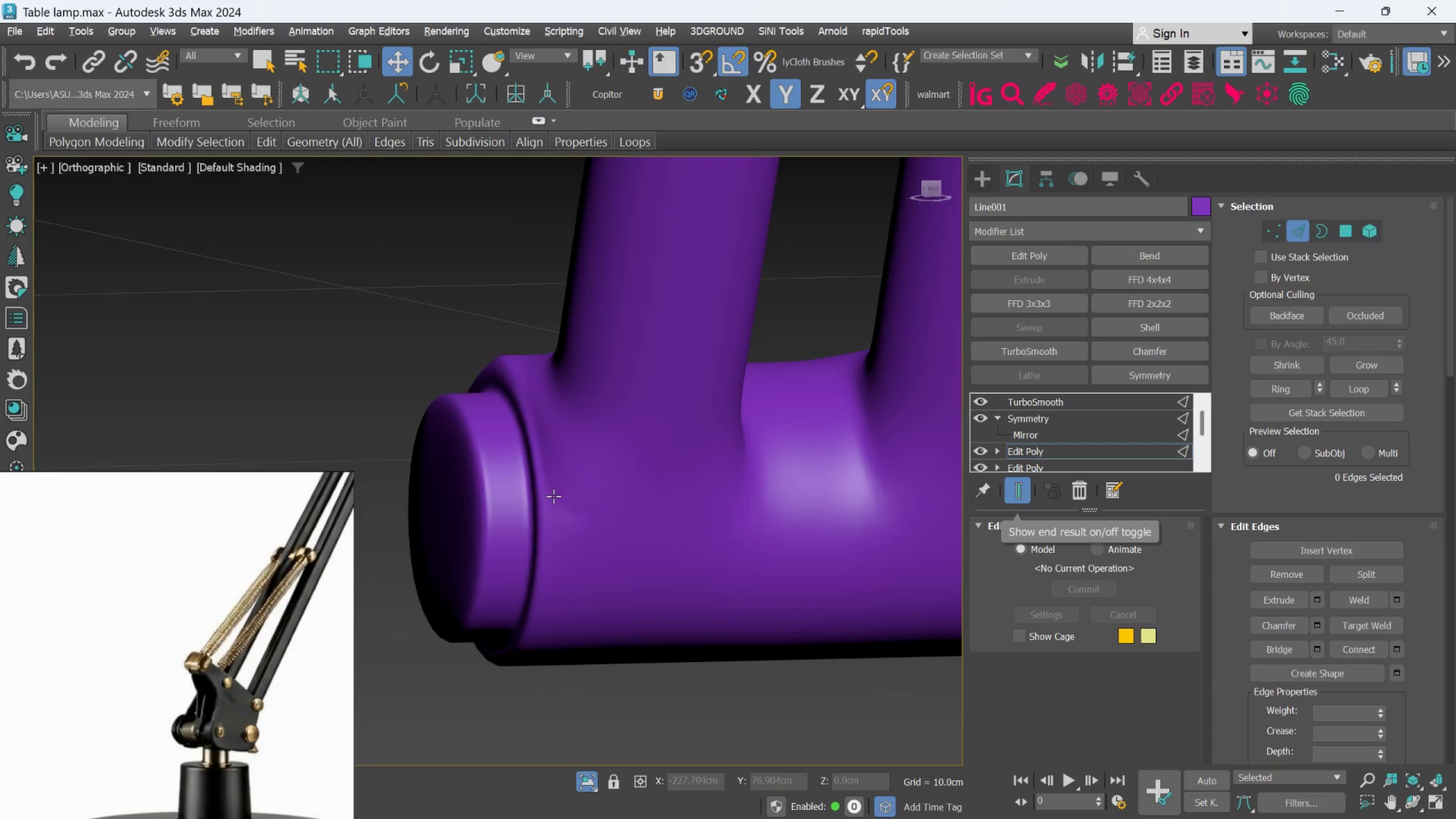 
scroll: coordinate [553, 496], scroll_direction: down, amount: 3.0
 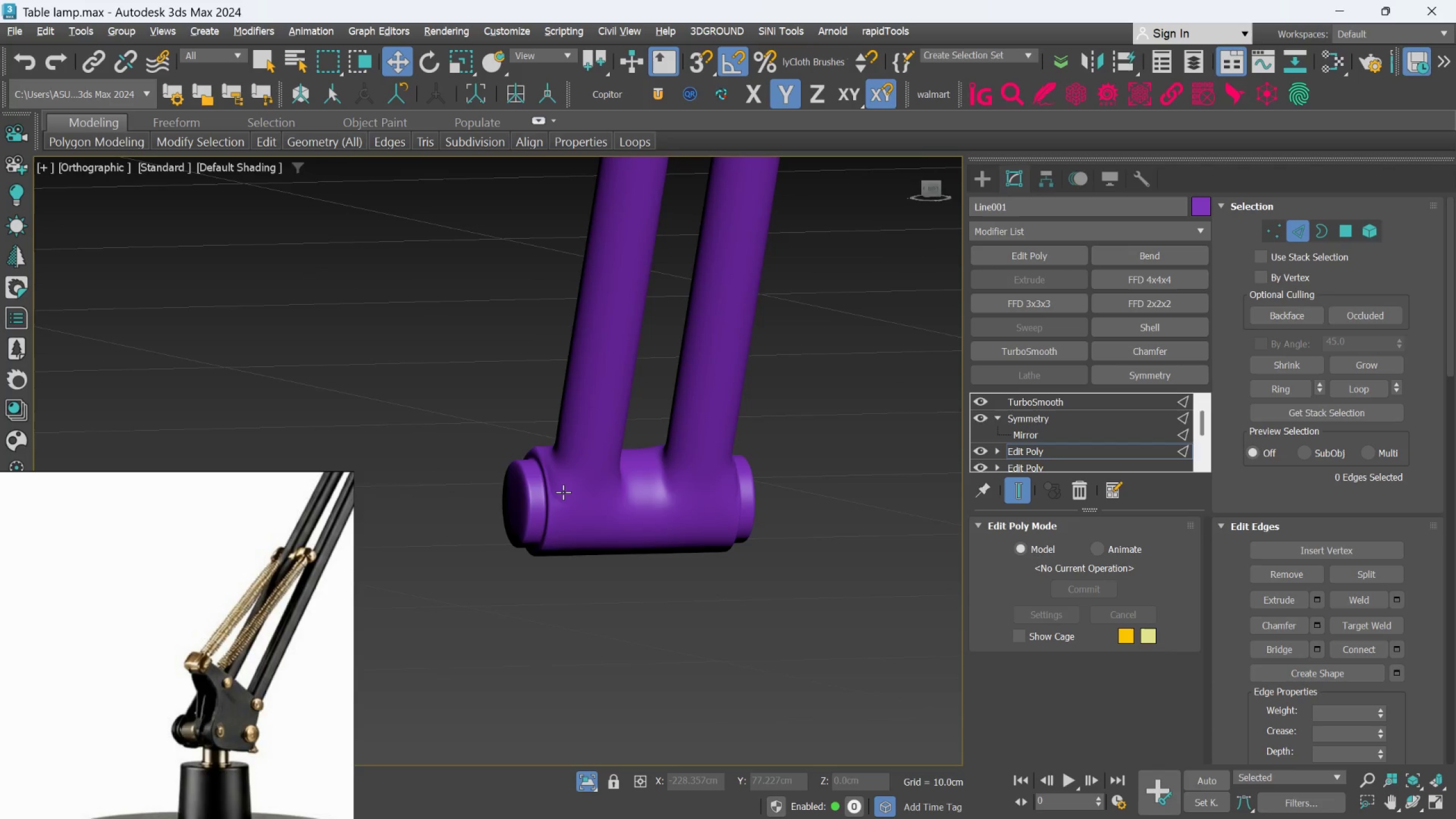 
hold_key(key=AltLeft, duration=1.0)
 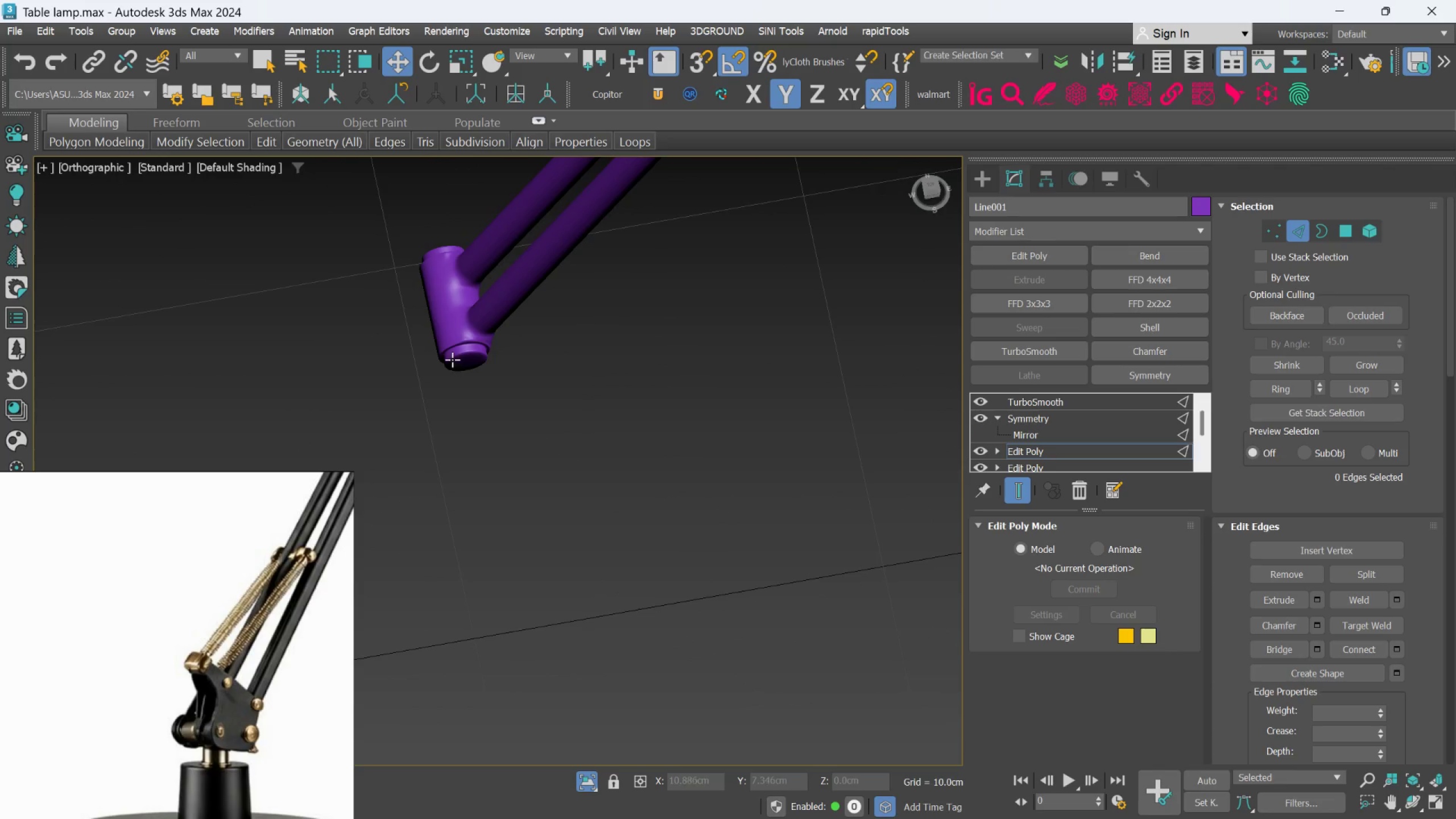 
scroll: coordinate [564, 493], scroll_direction: down, amount: 2.0
 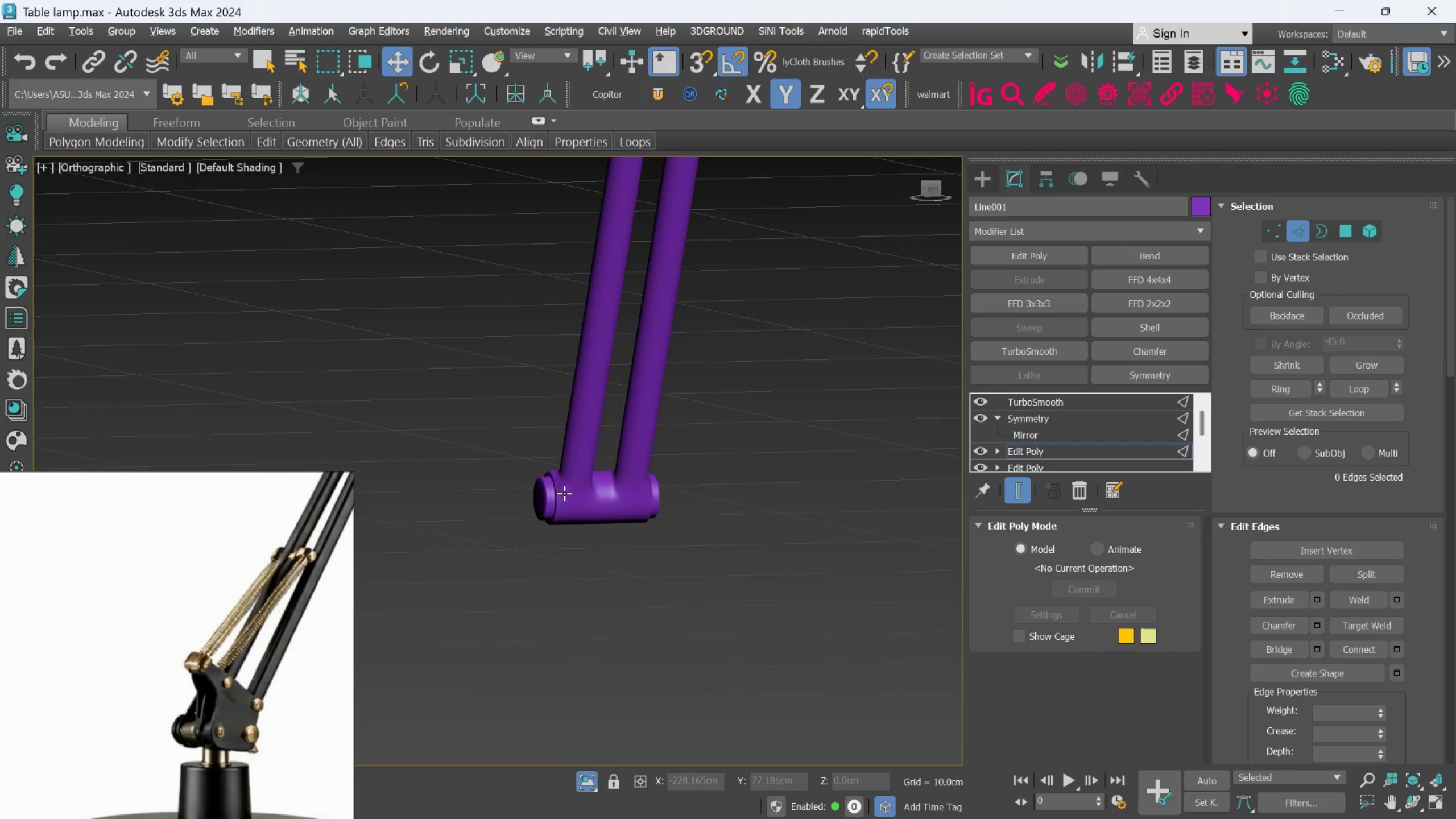 
scroll: coordinate [485, 314], scroll_direction: up, amount: 7.0
 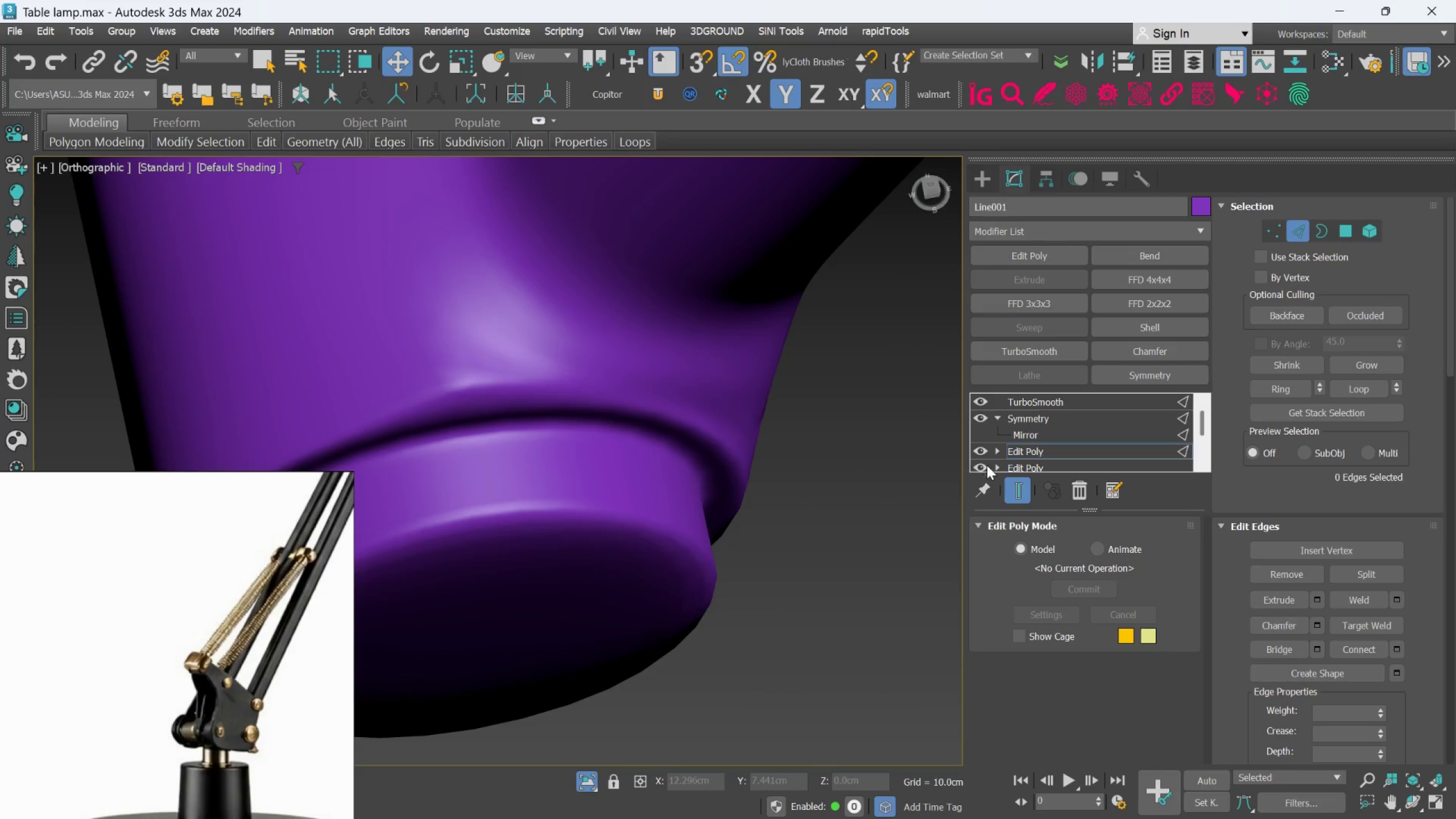 
left_click([1011, 483])
 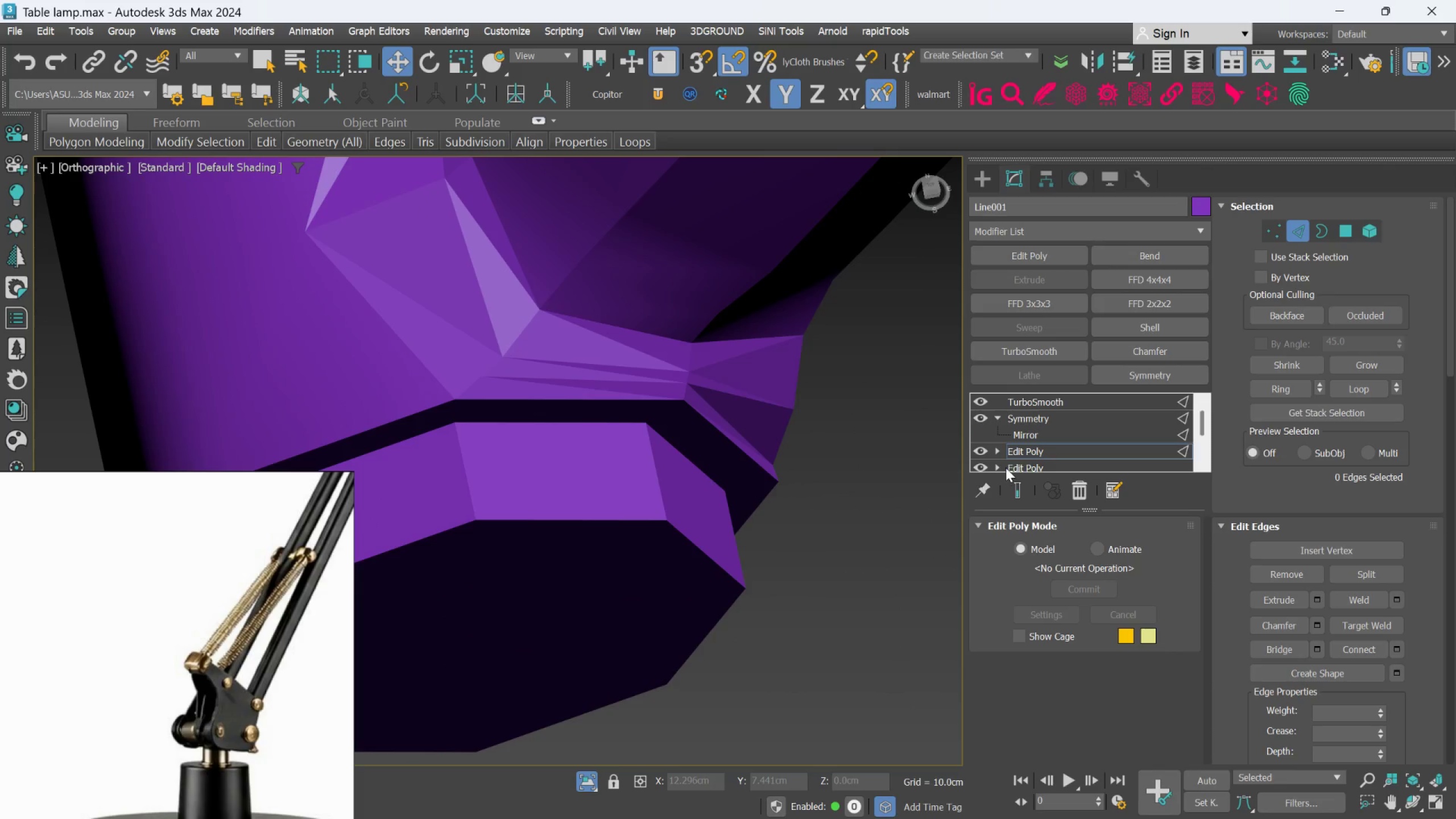 
key(F4)
 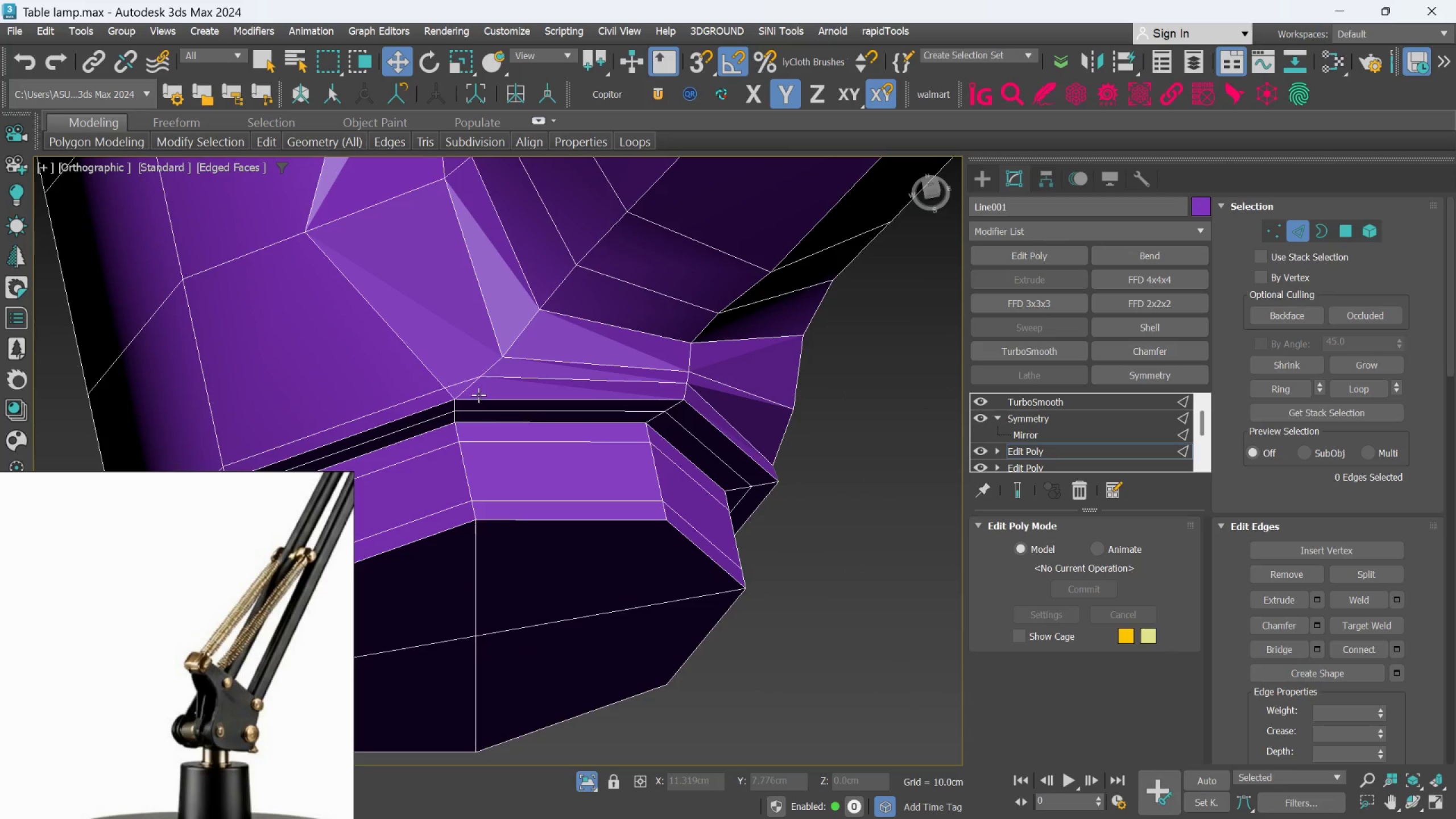 
scroll: coordinate [479, 370], scroll_direction: up, amount: 2.0
 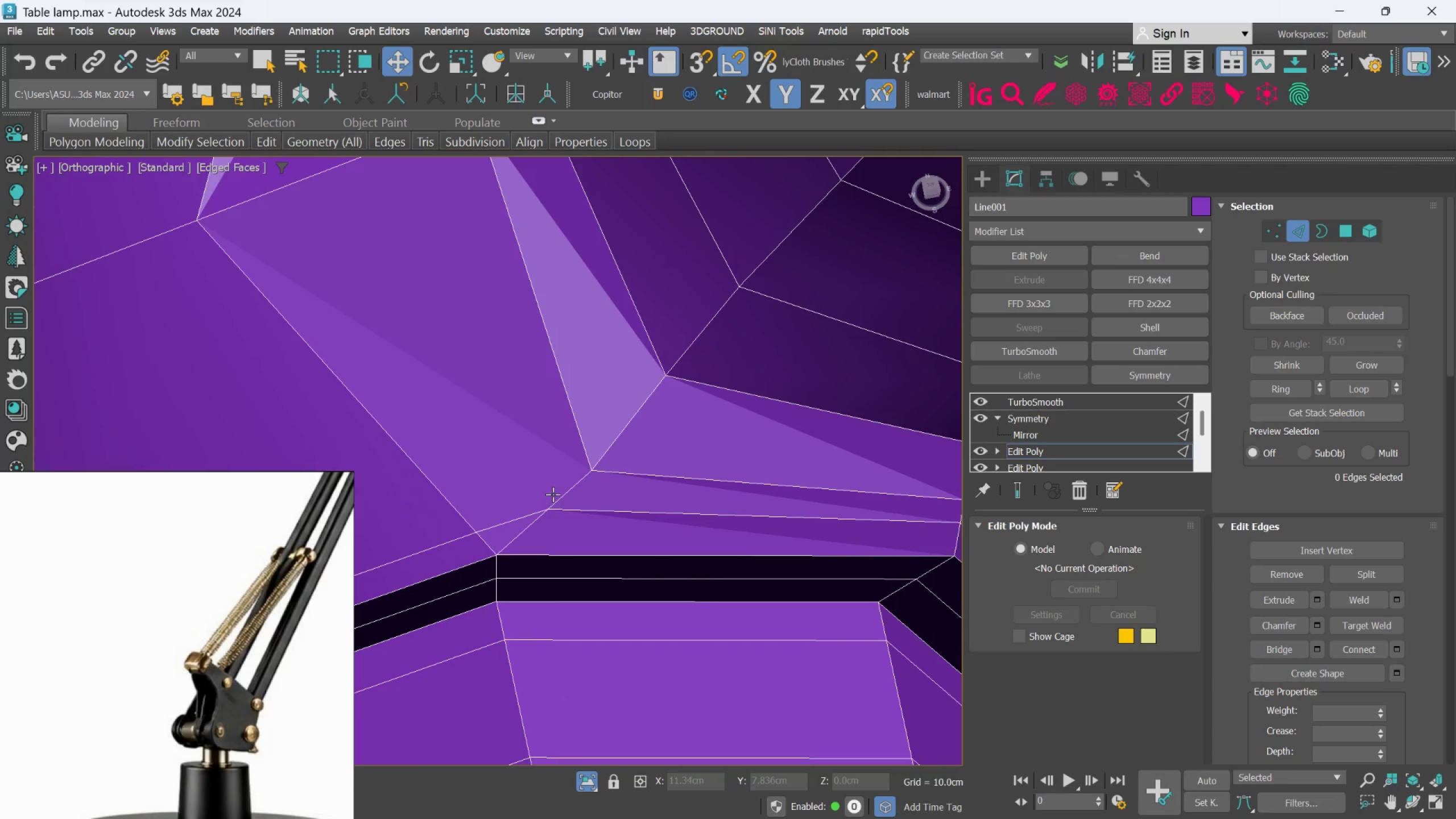 
key(Alt+C)
 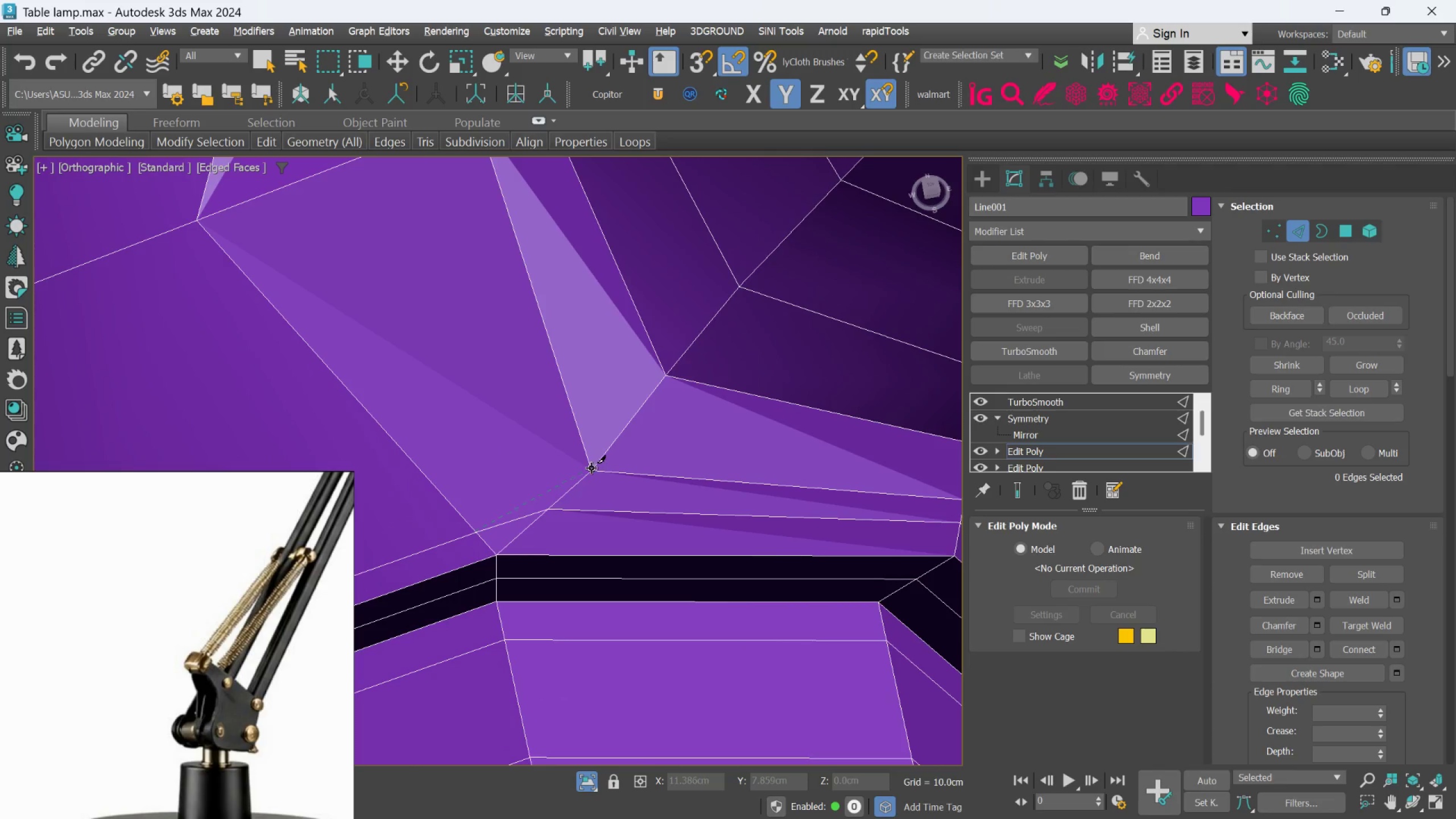 
left_click([592, 468])
 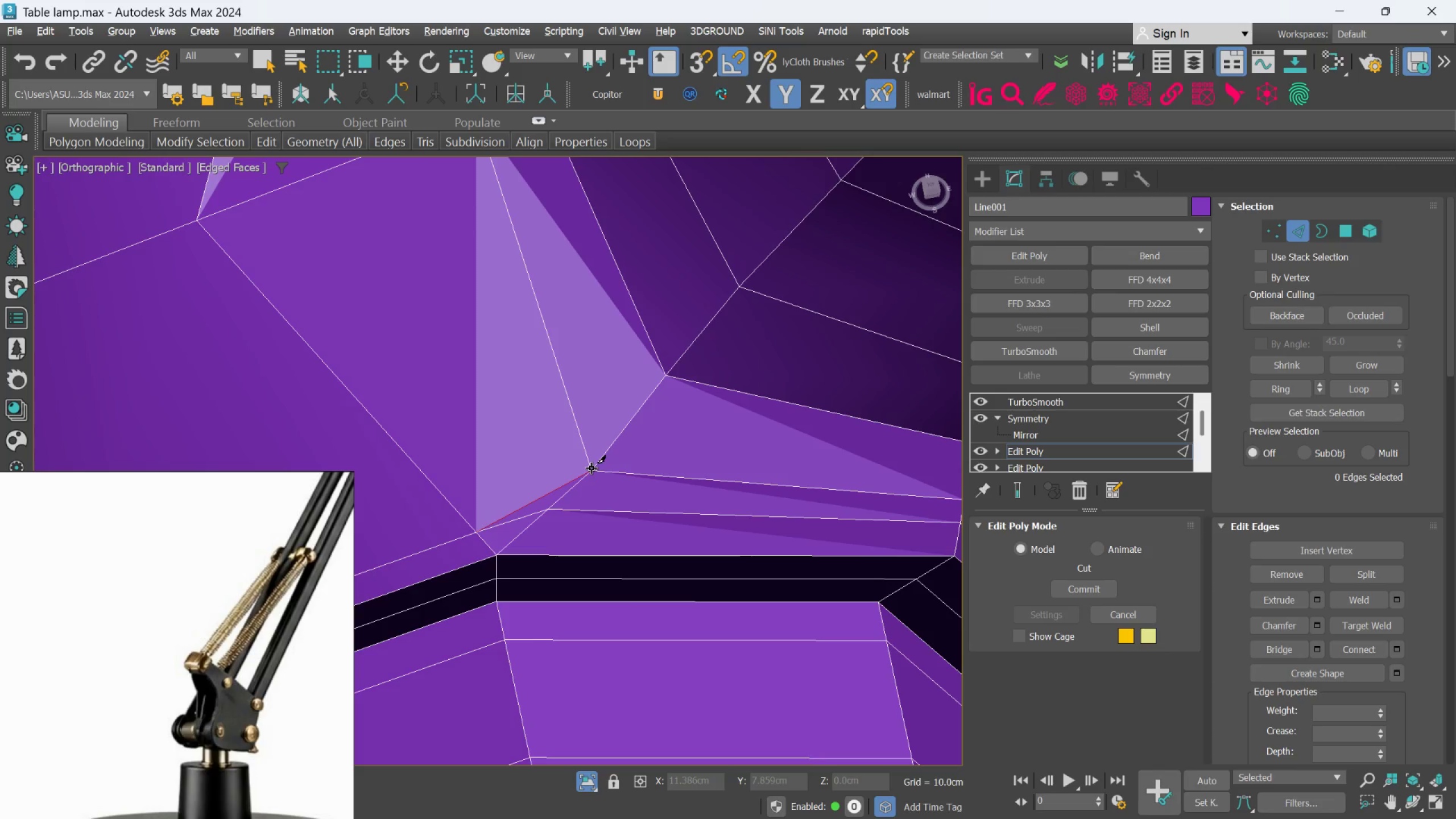 
right_click([592, 468])
 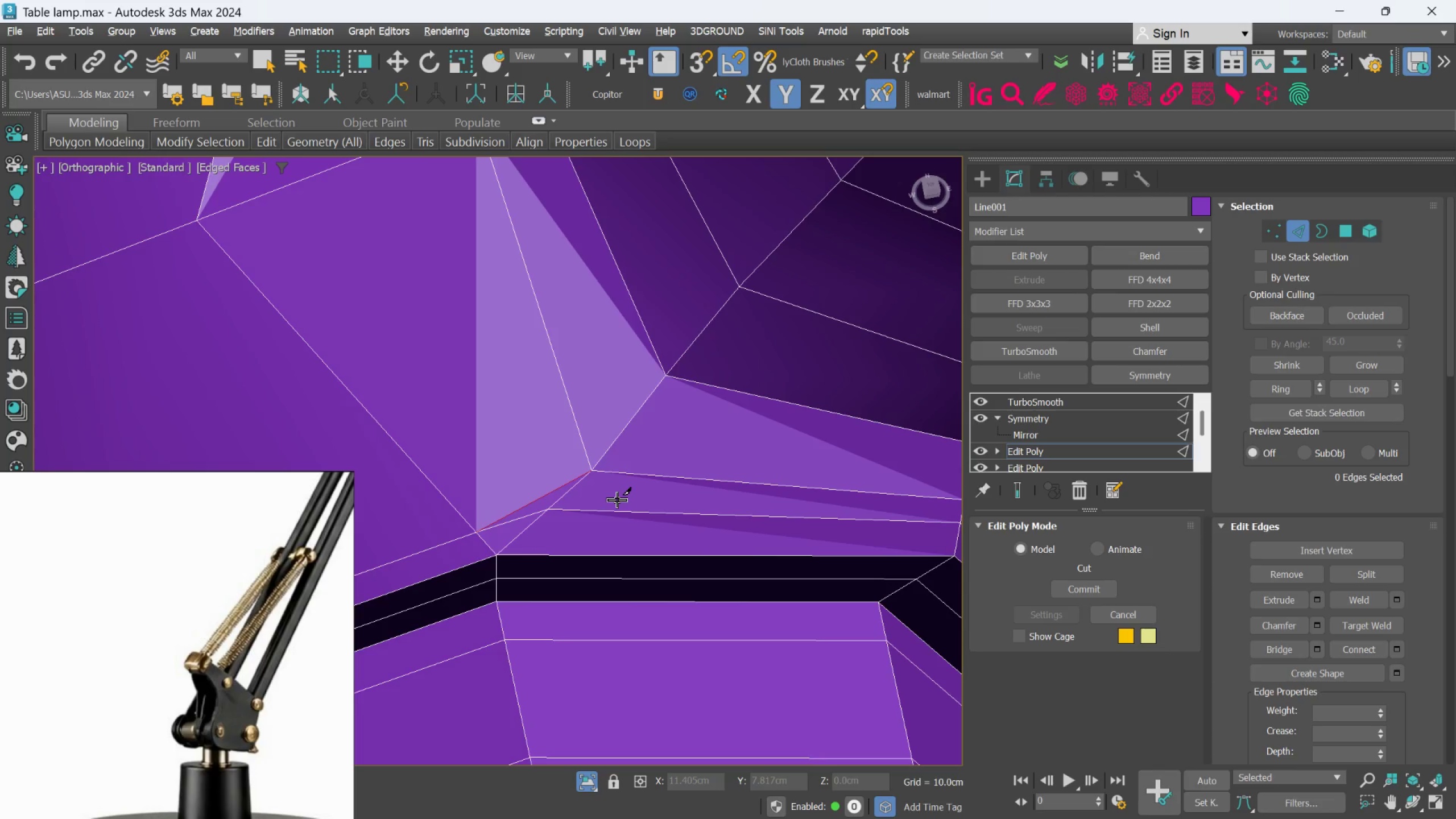 
key(Alt+AltLeft)
 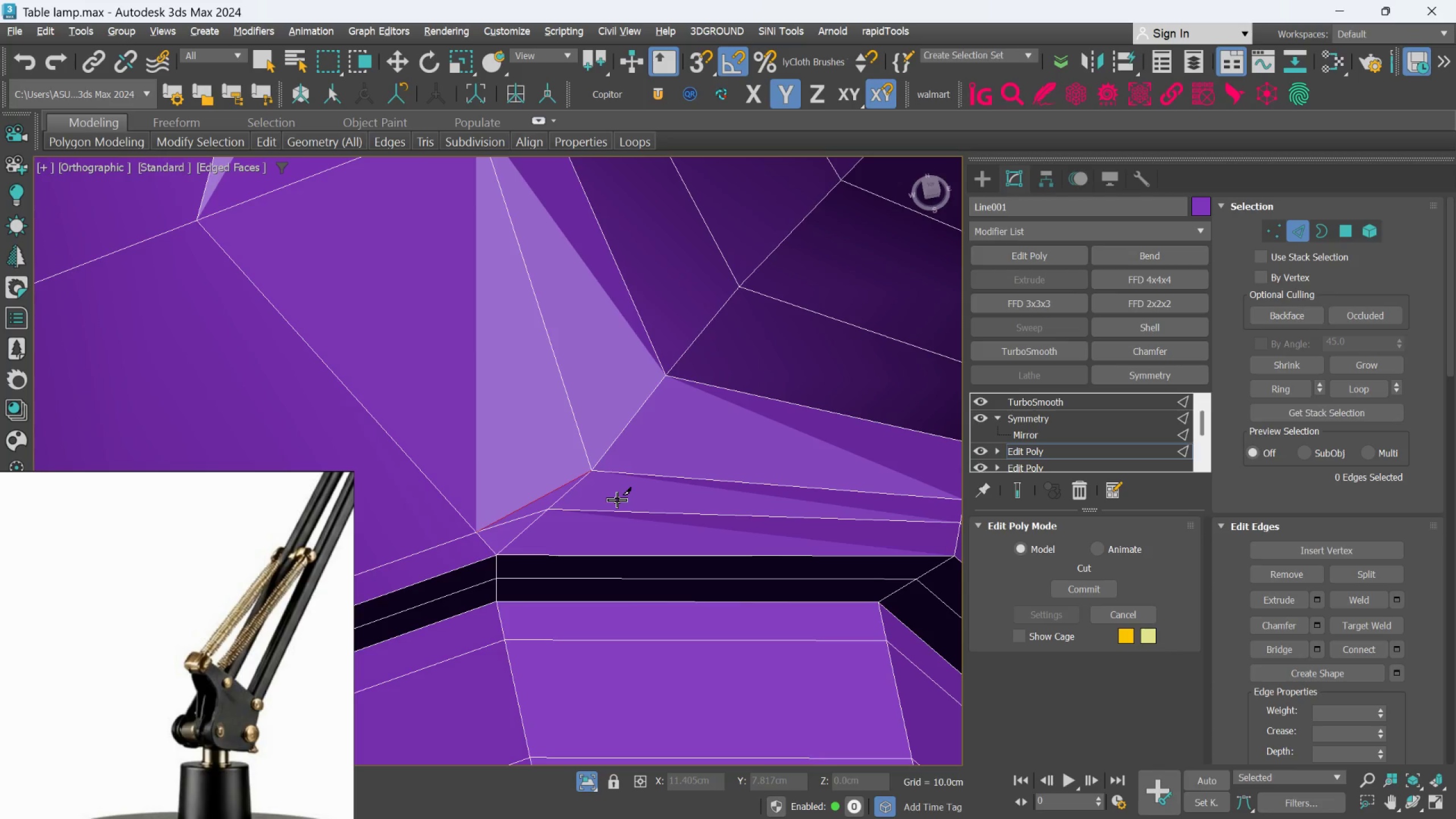 
key(Alt+C)
 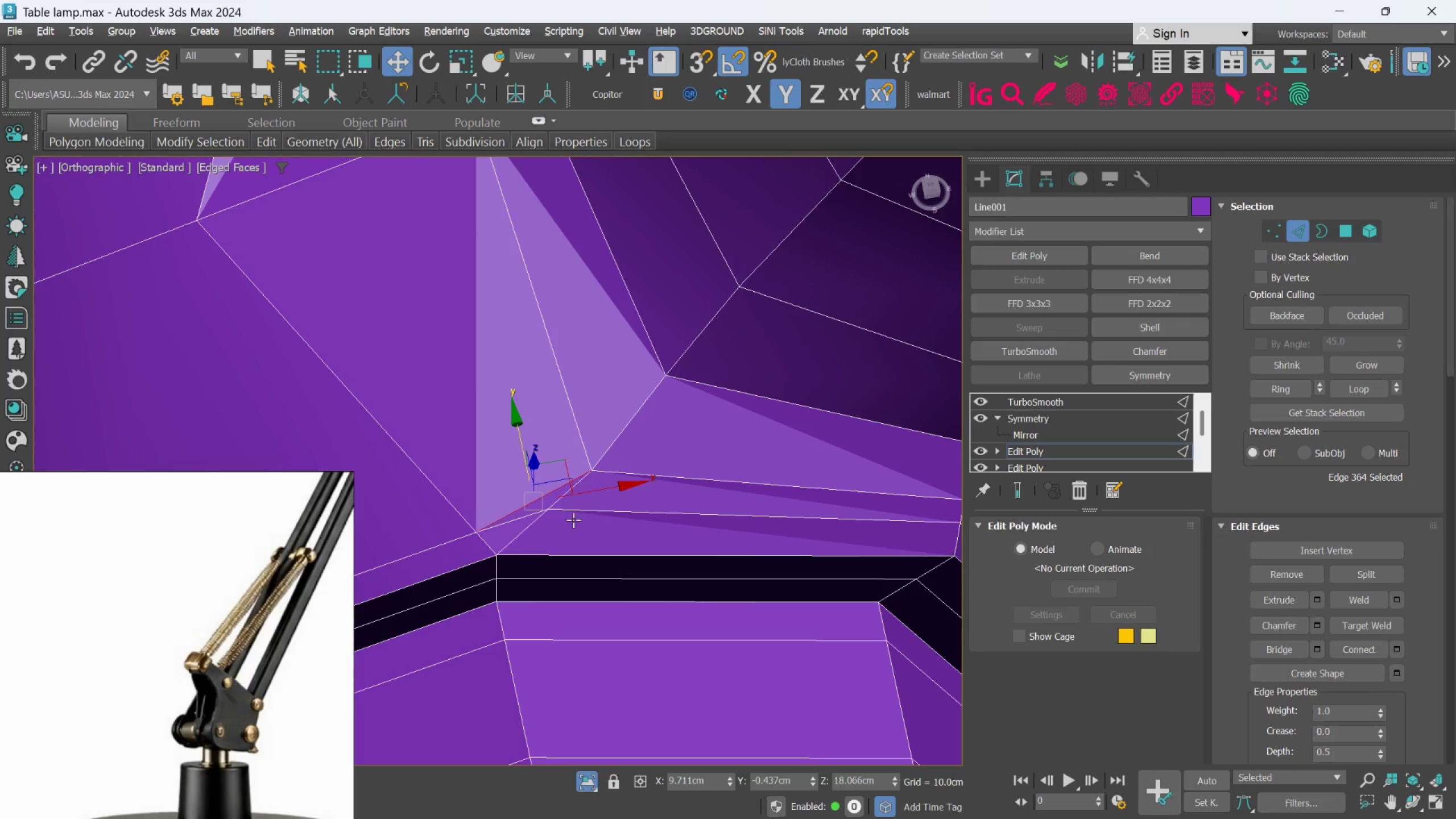 
left_click([567, 499])
 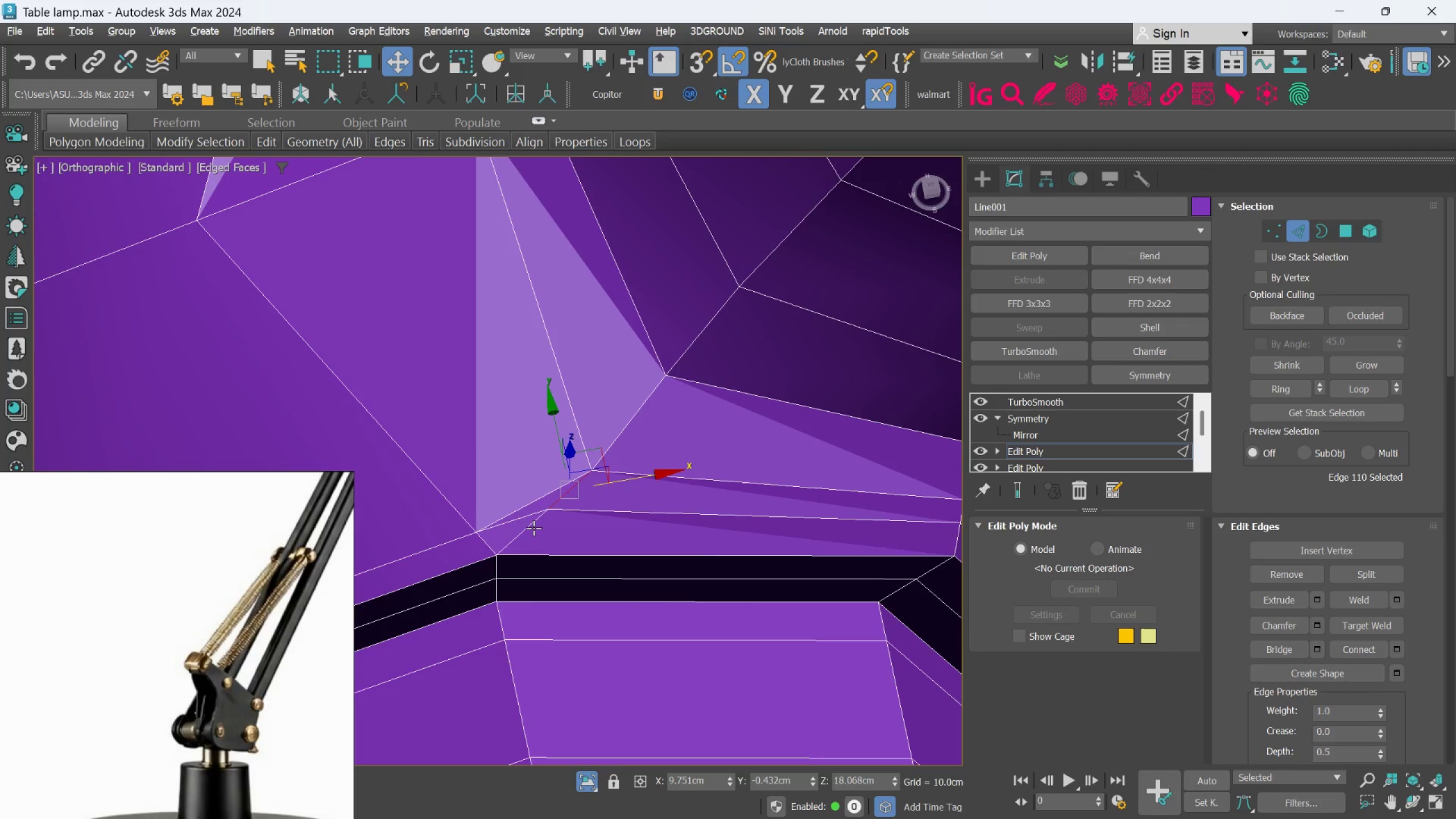 
hold_key(key=ControlLeft, duration=0.67)
left_click([532, 530])
 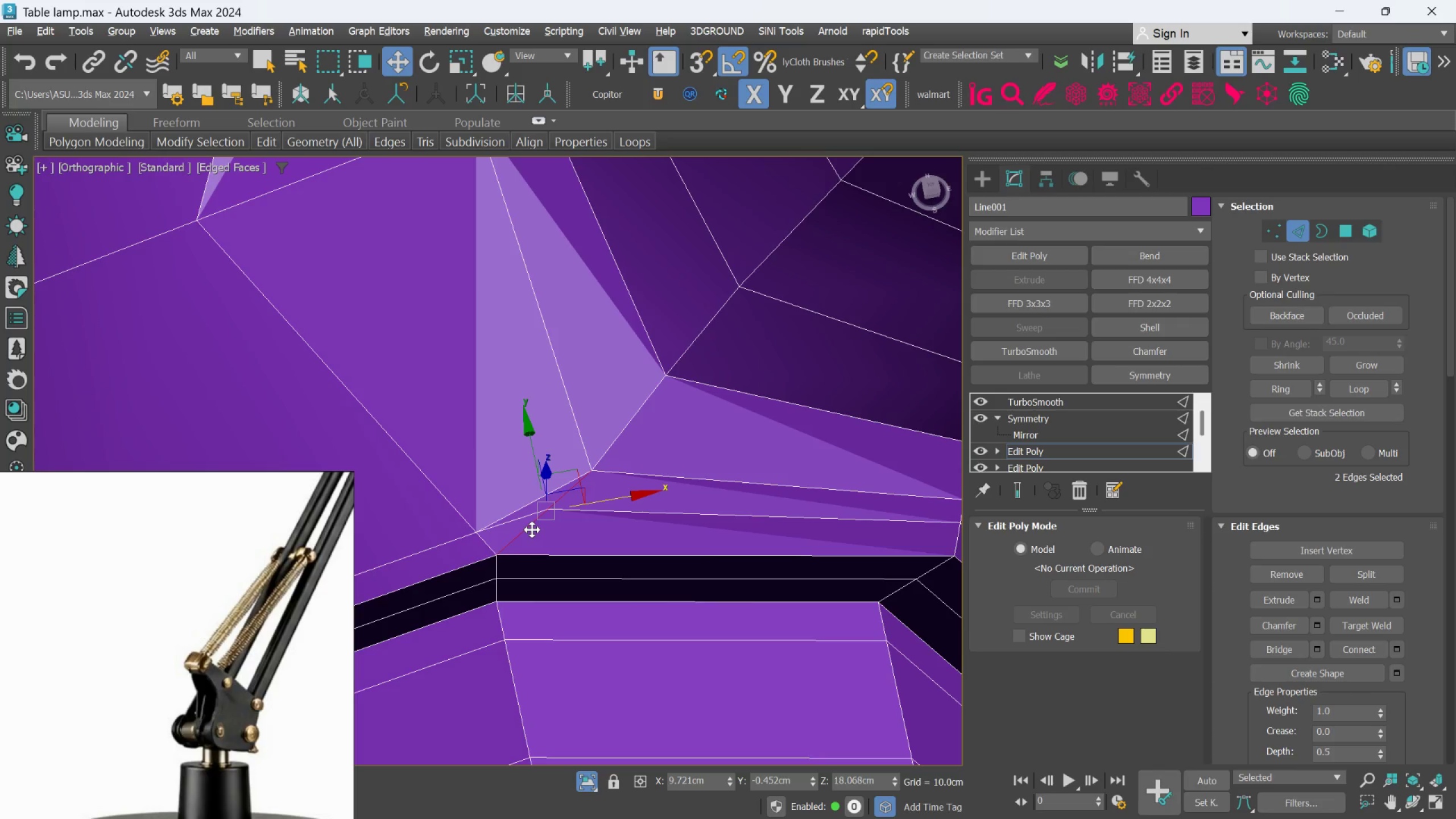 
key(Control+Backspace)
 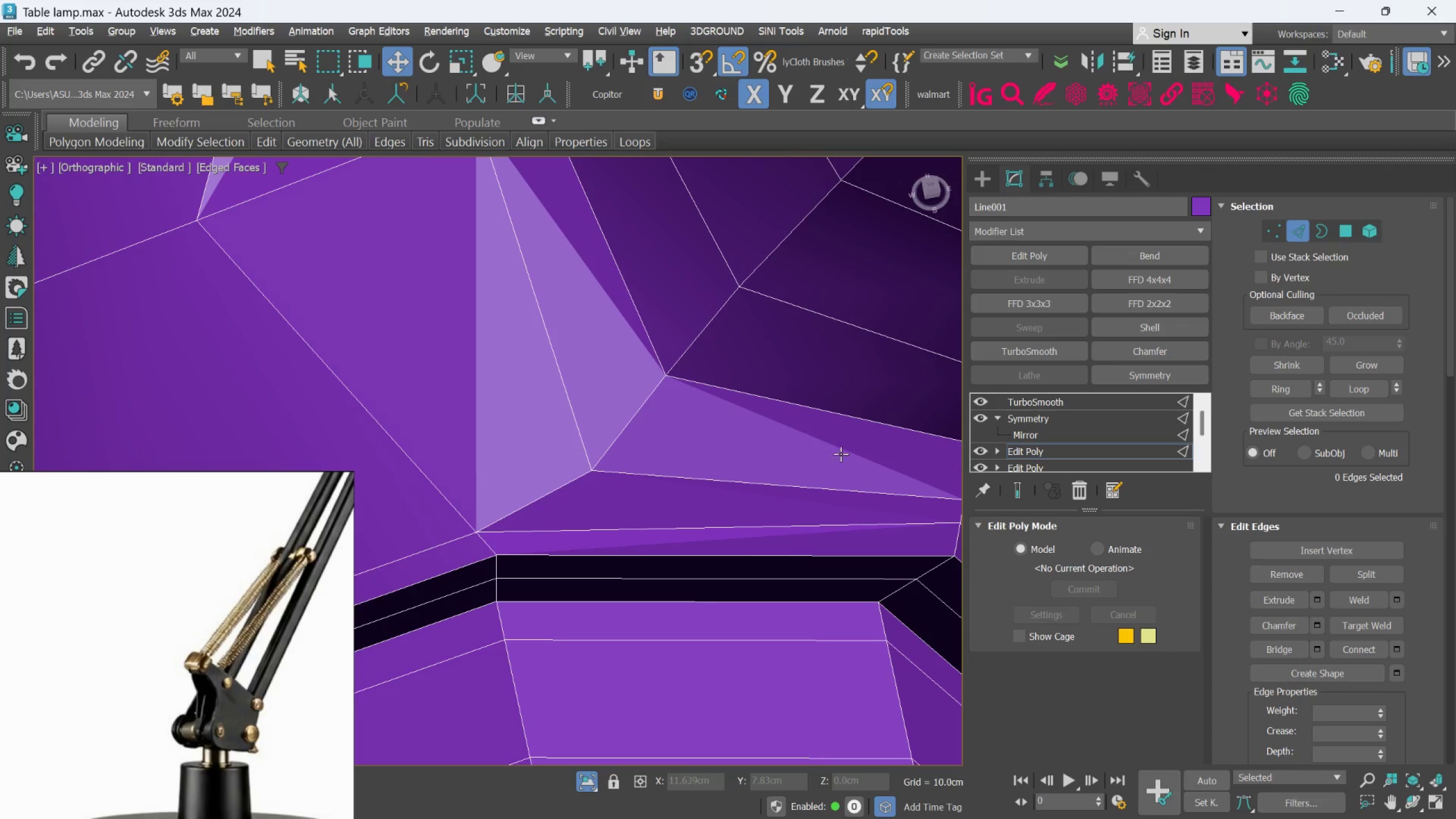 
left_click([1022, 483])
 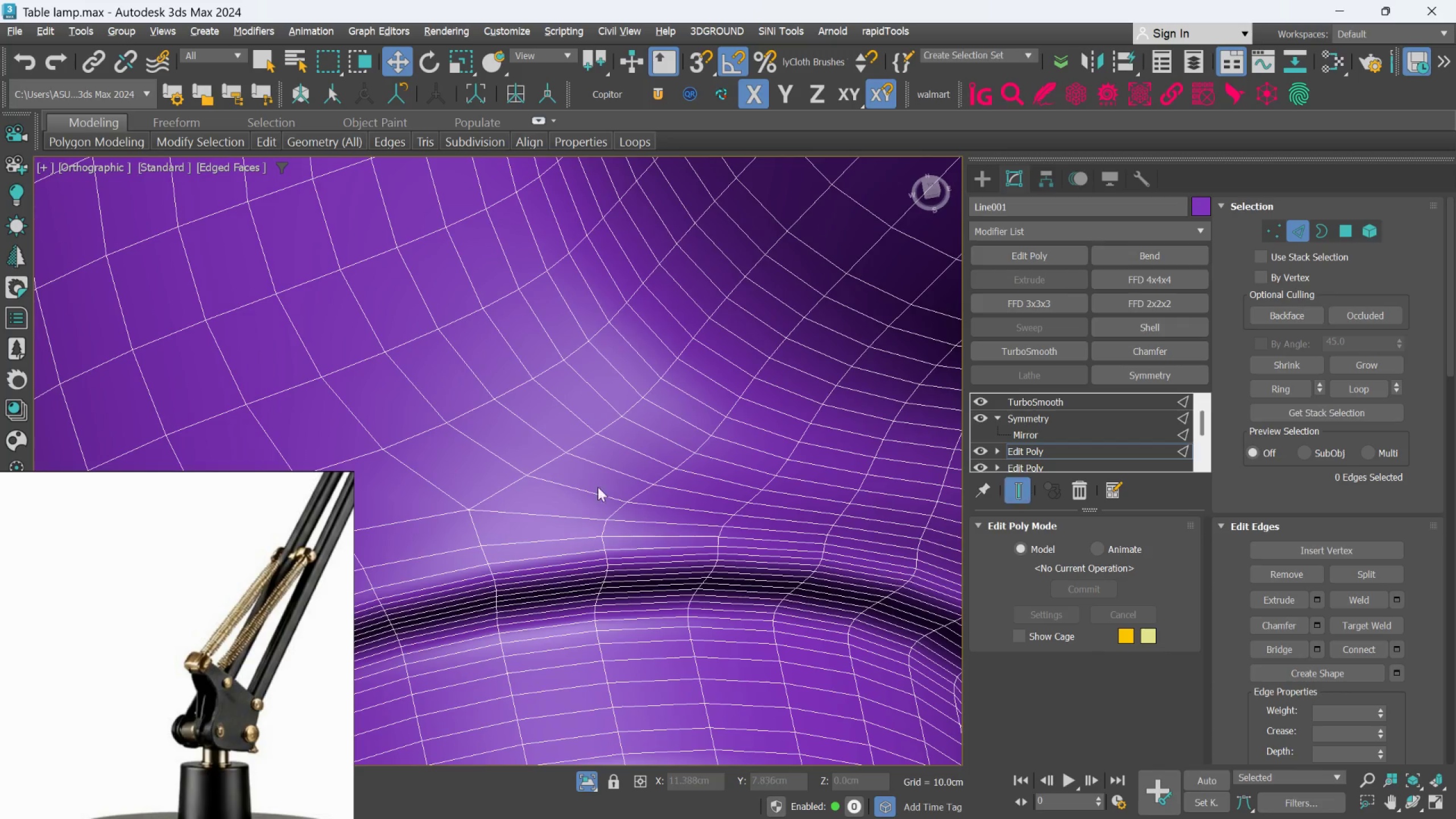 
scroll: coordinate [574, 479], scroll_direction: down, amount: 1.0
 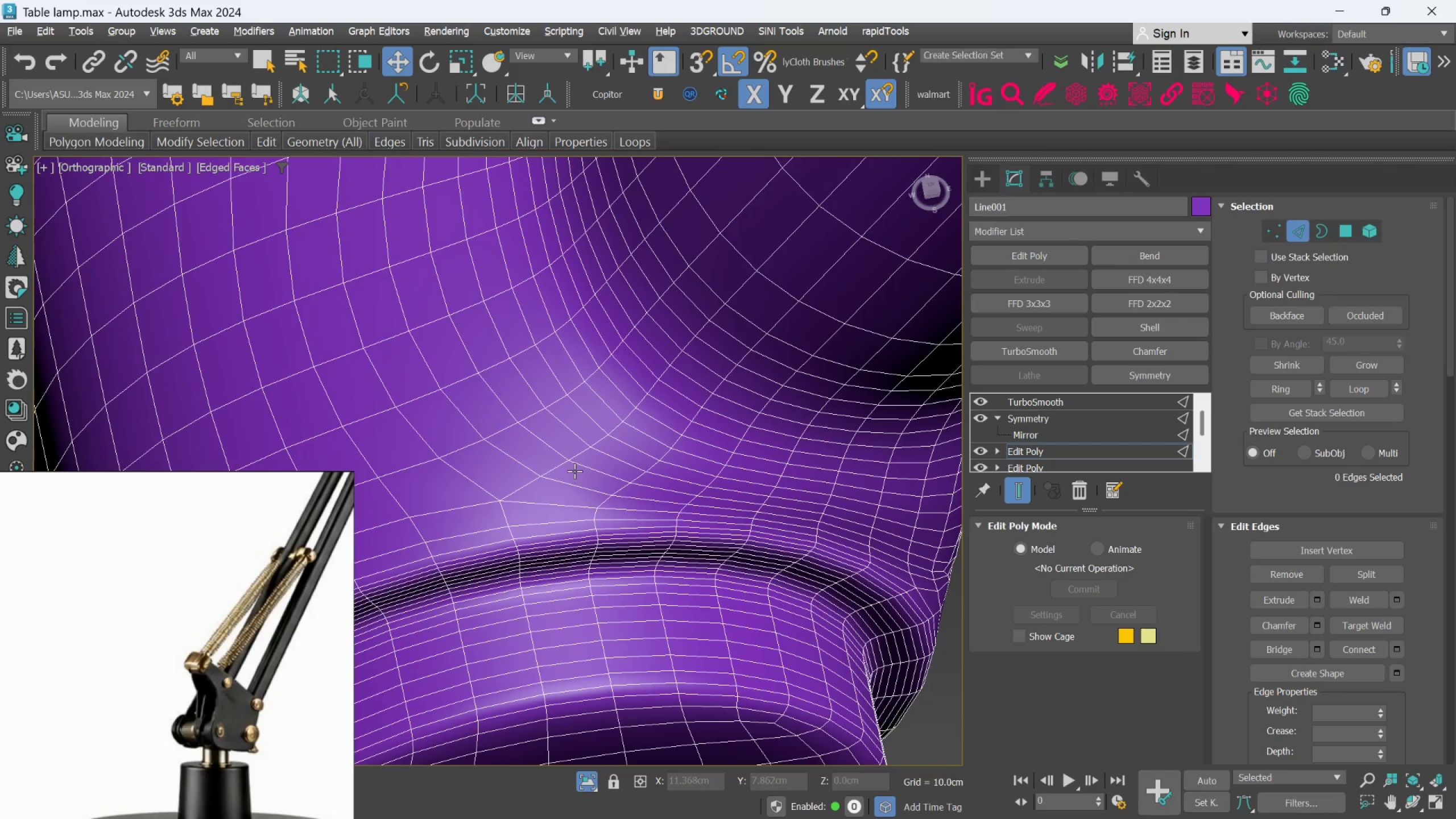 
key(F4)
 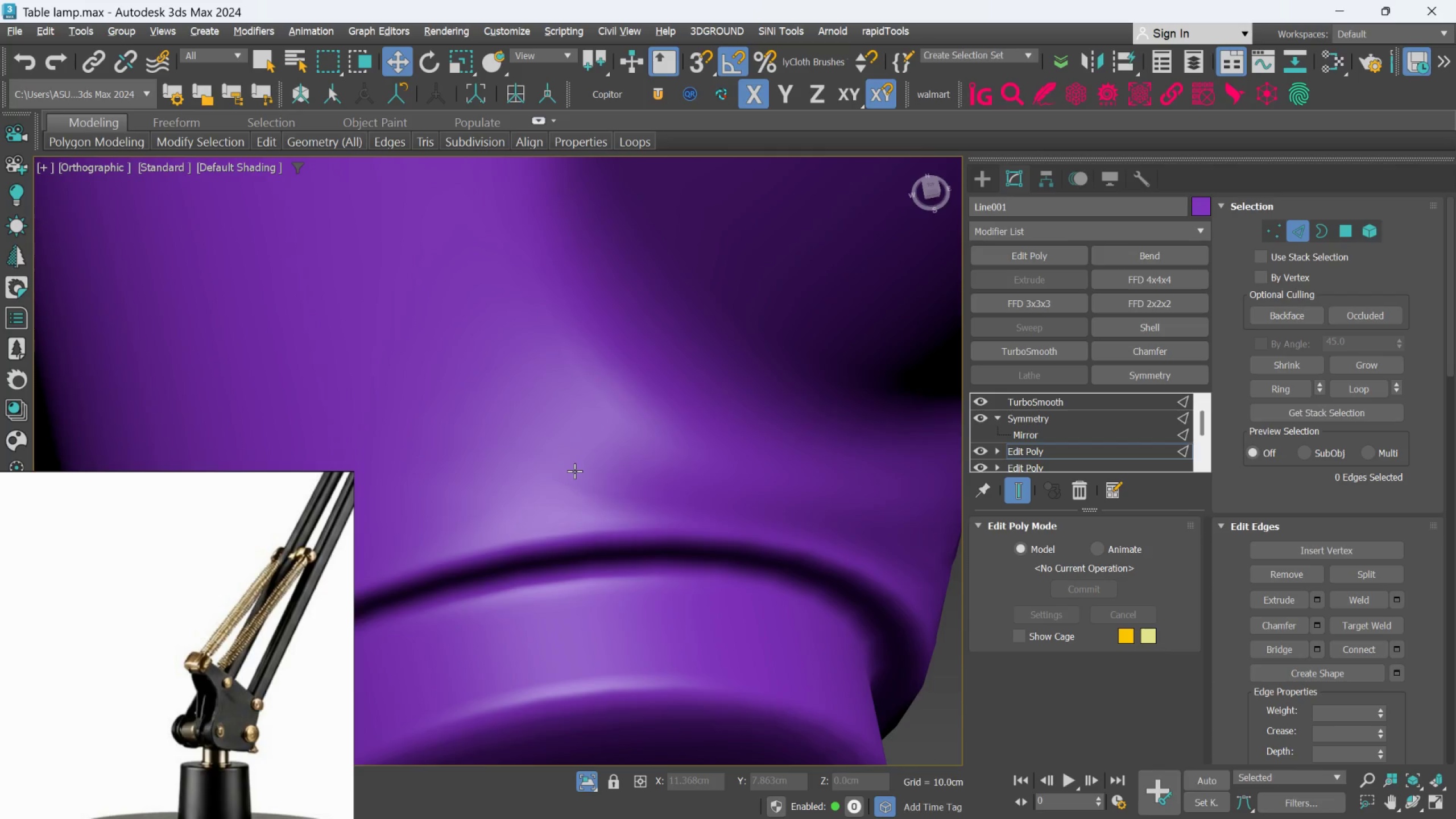 
scroll: coordinate [615, 482], scroll_direction: down, amount: 5.0
 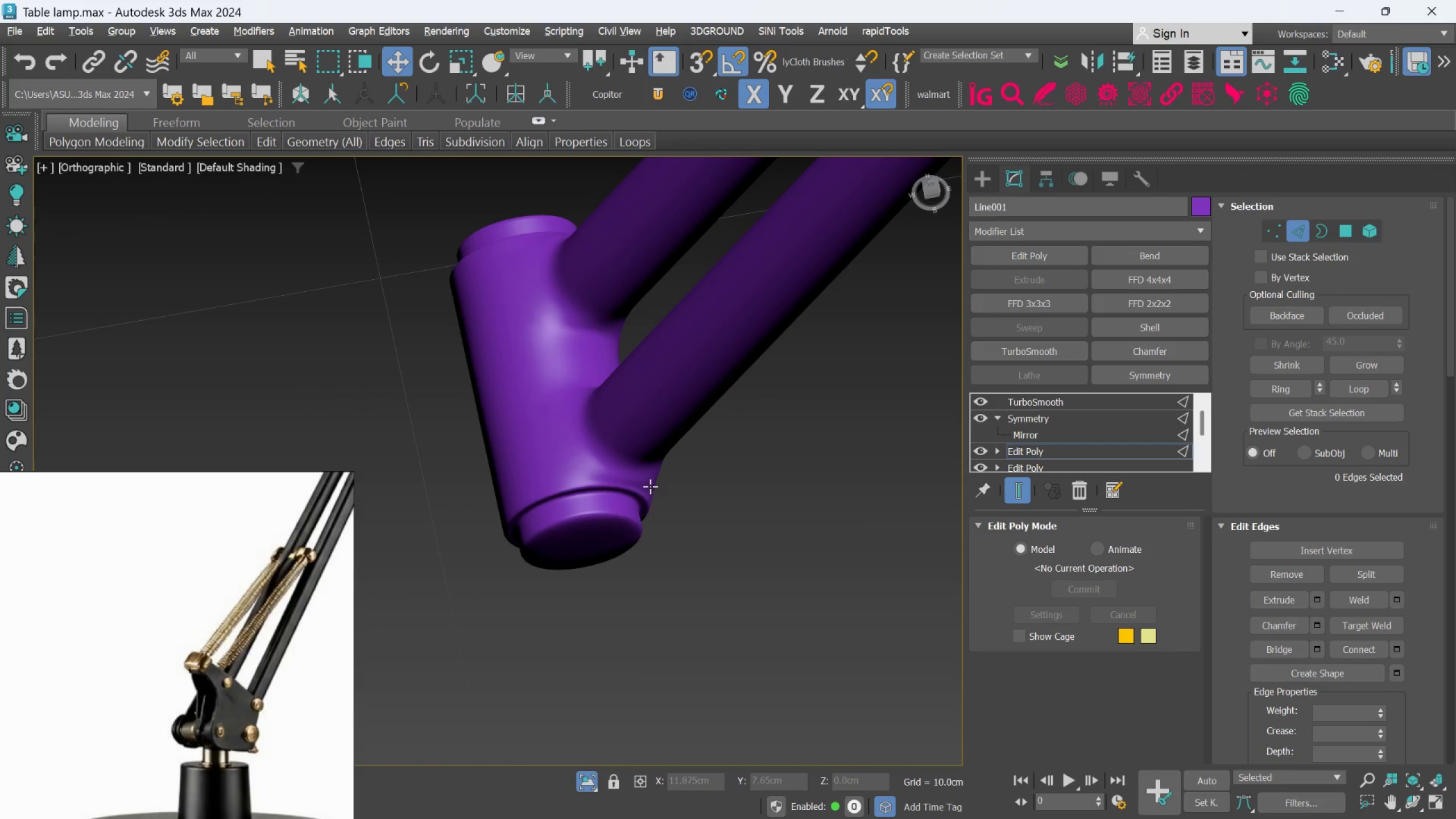 
hold_key(key=AltLeft, duration=1.02)
 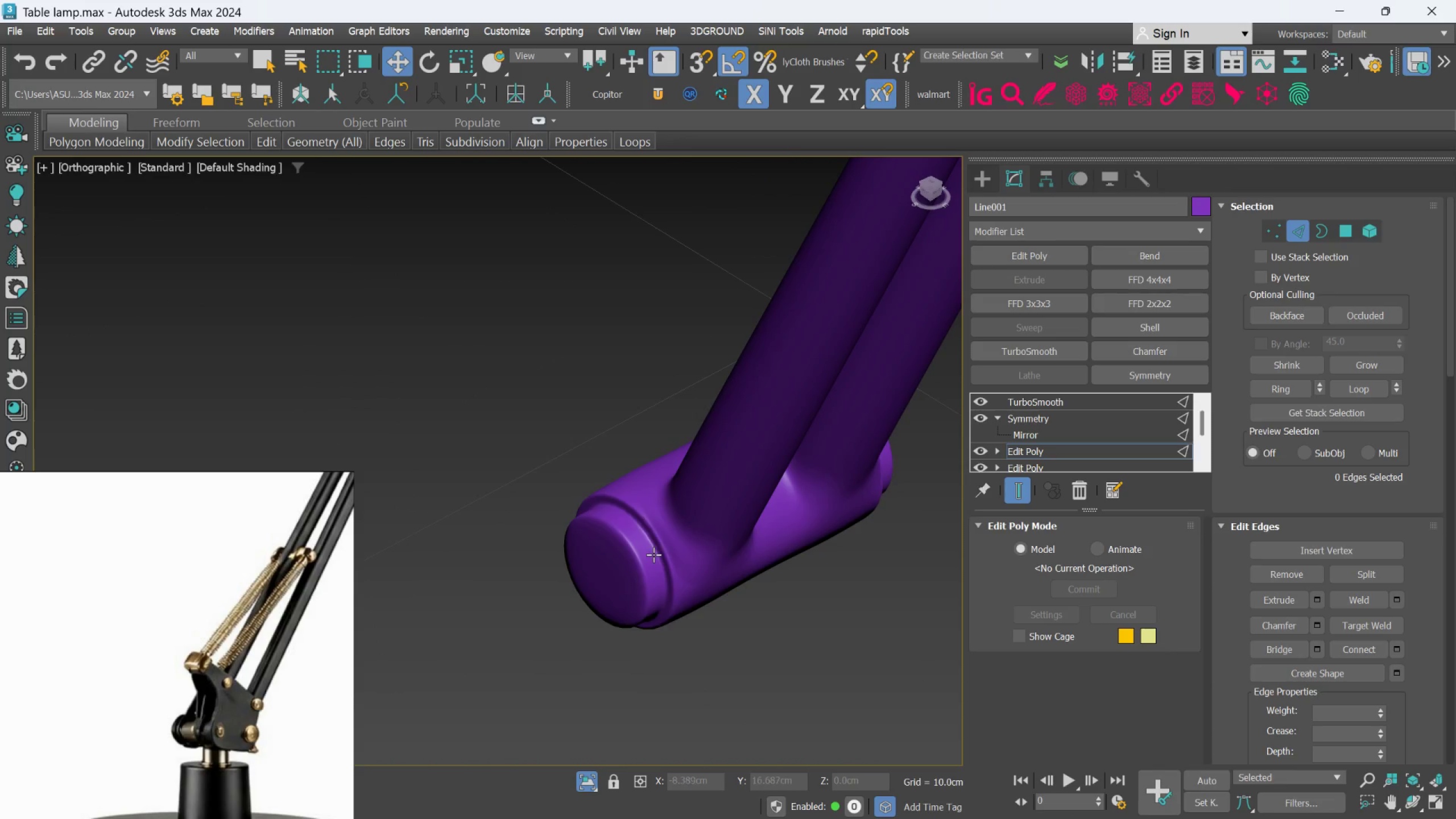 
scroll: coordinate [653, 550], scroll_direction: up, amount: 3.0
 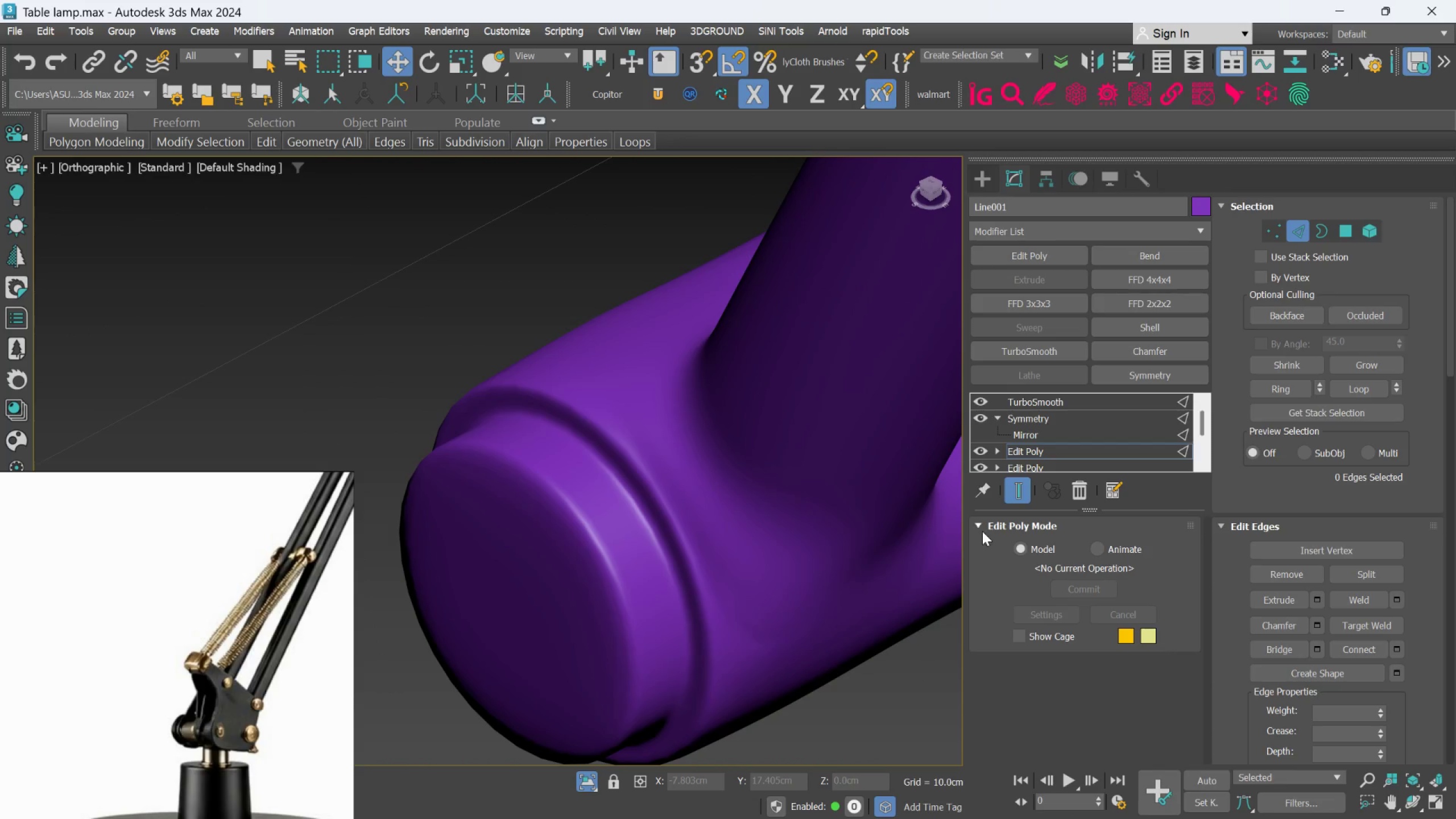 
left_click([1019, 484])
 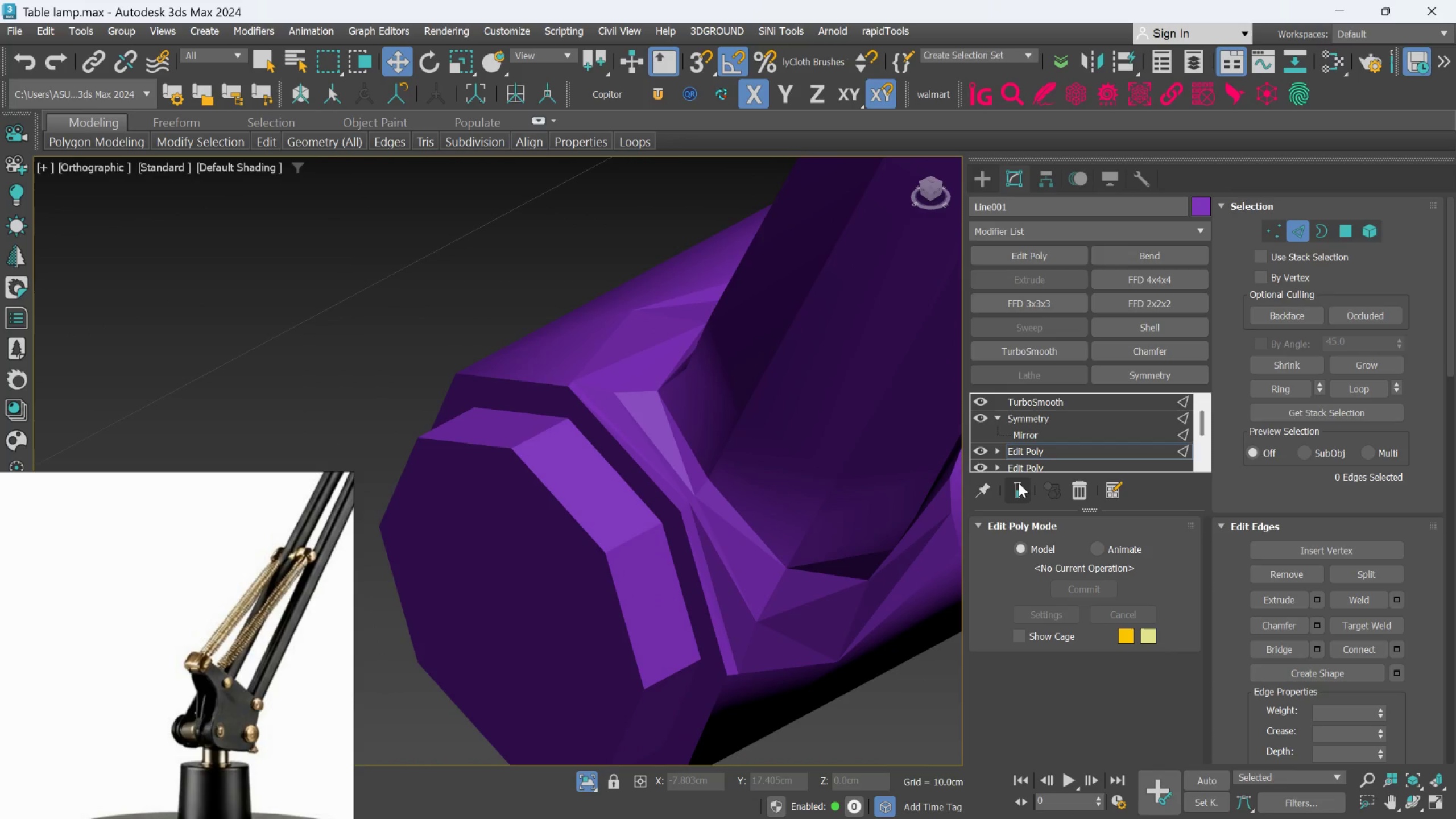 
key(F3)
 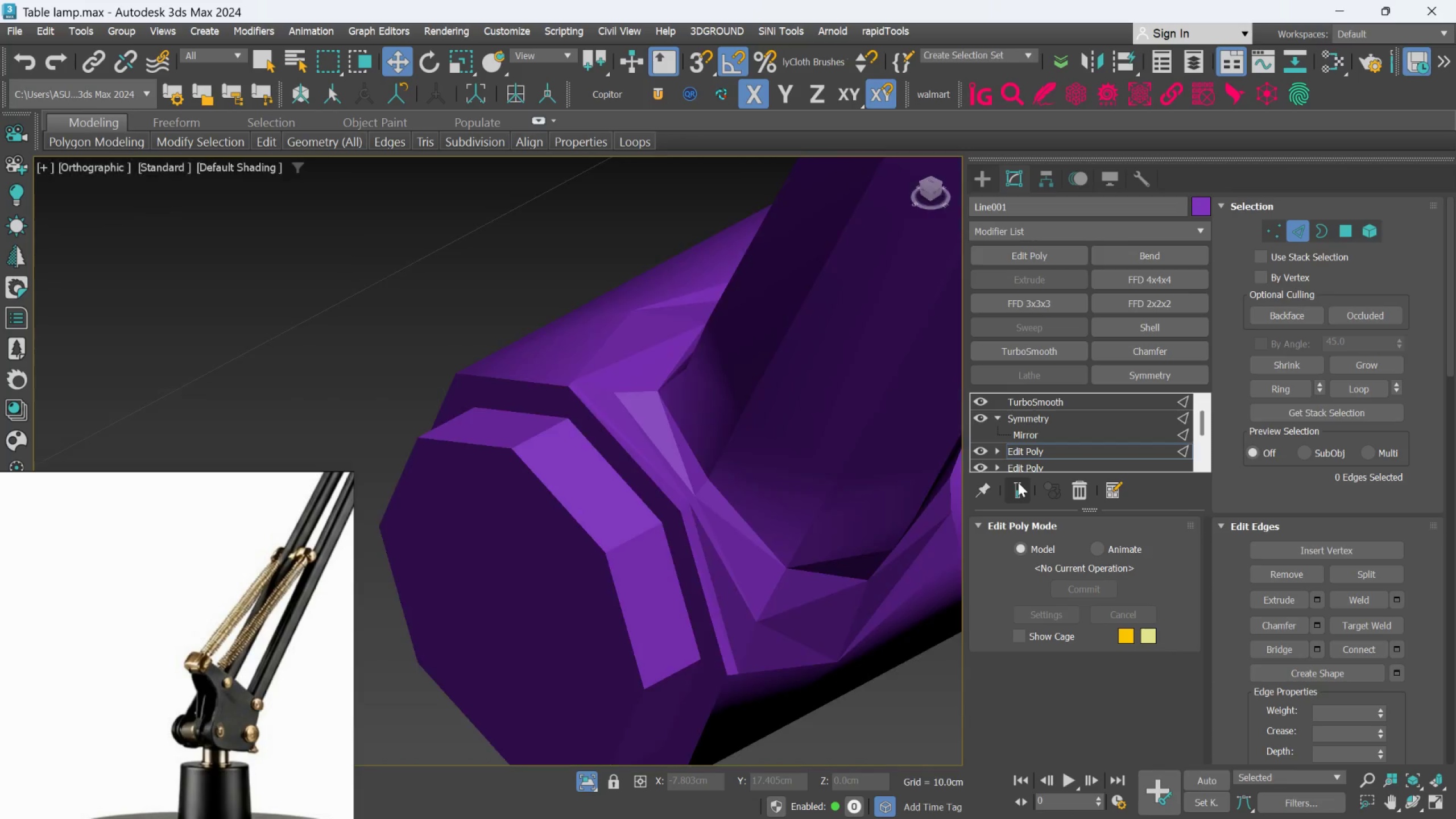 
key(F3)
 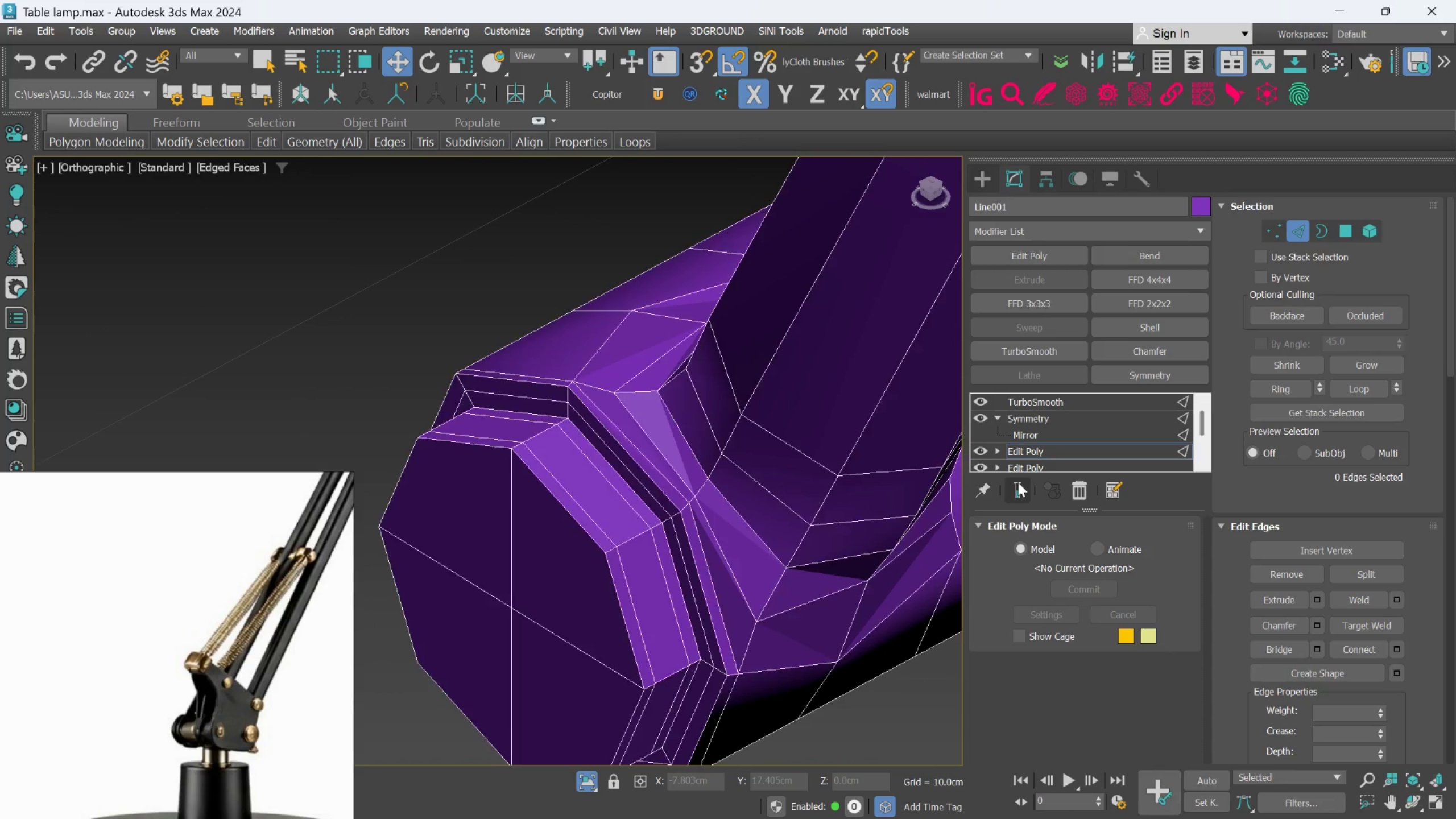 
key(F4)
 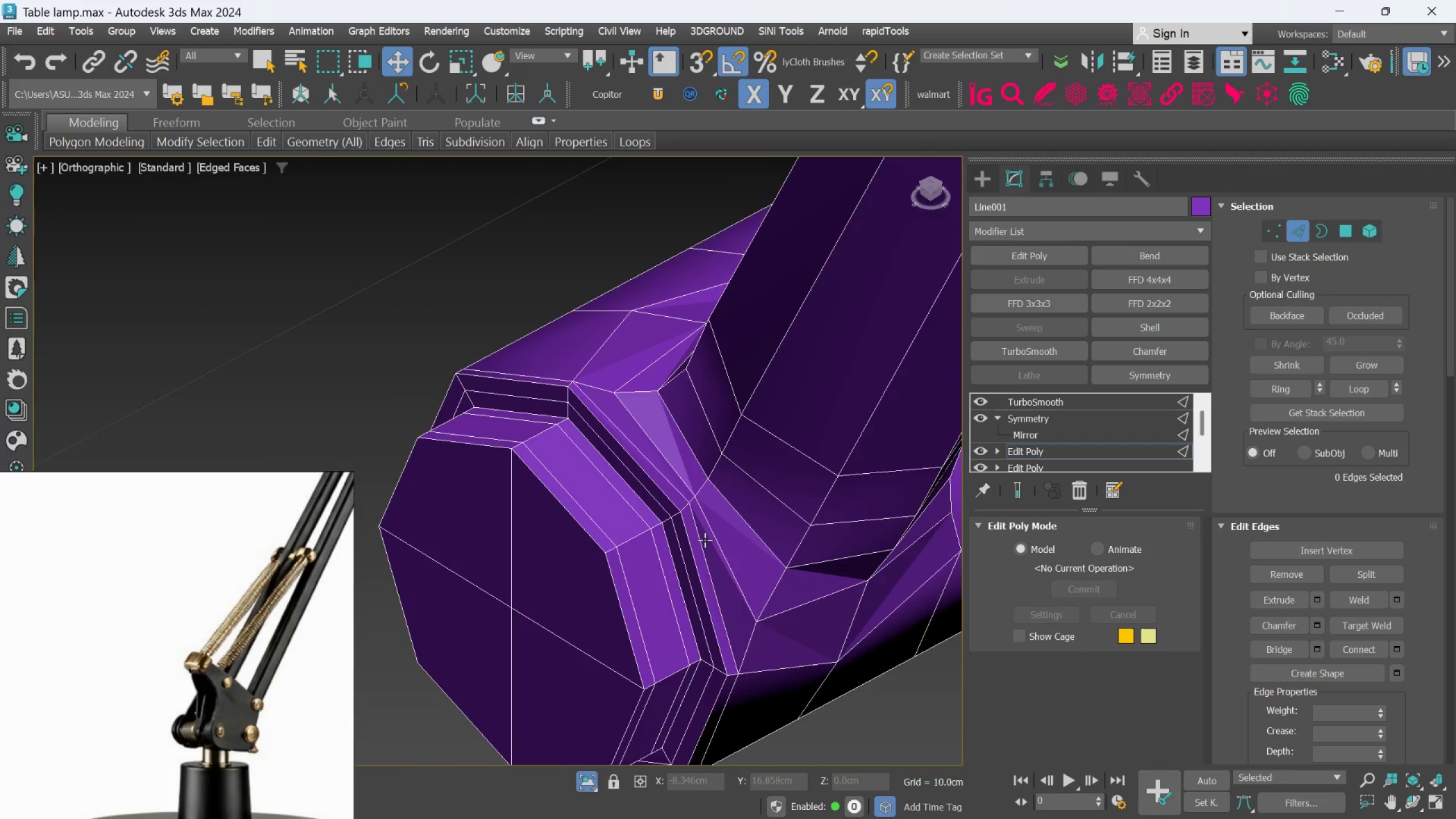 
scroll: coordinate [705, 540], scroll_direction: up, amount: 2.0
 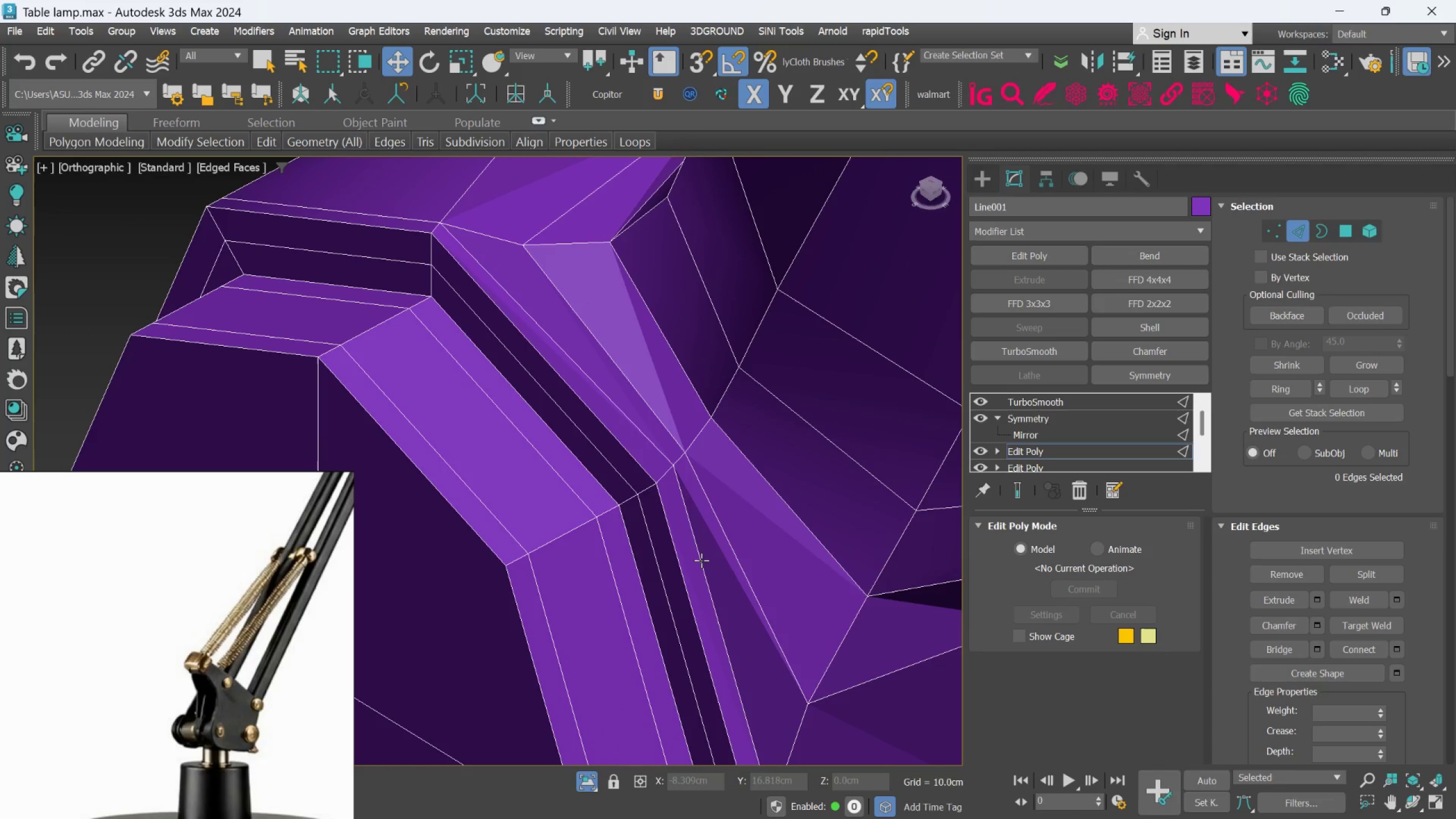 
double_click([701, 560])
 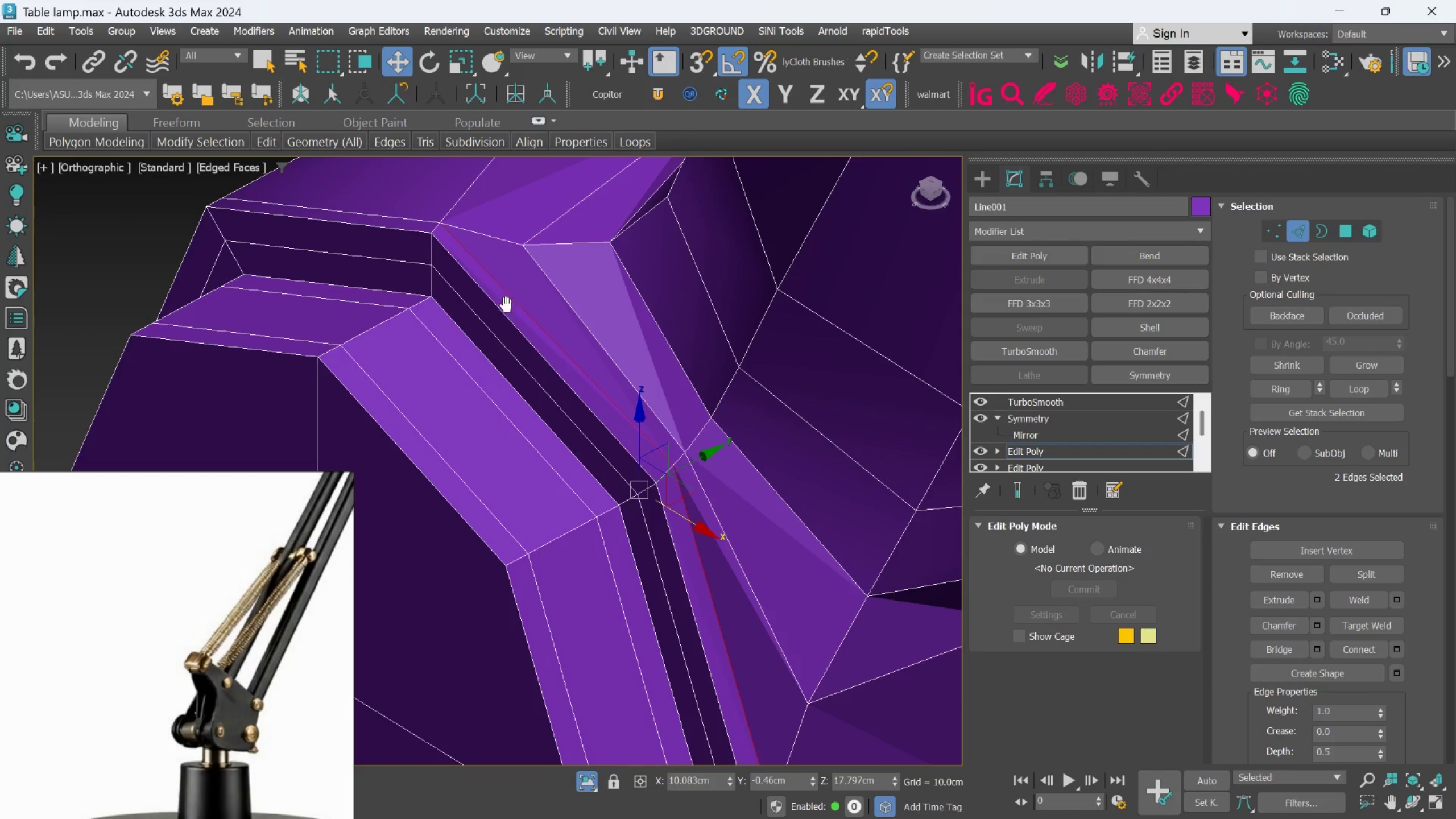 
hold_key(key=ControlLeft, duration=1.48)
left_click([447, 278])
 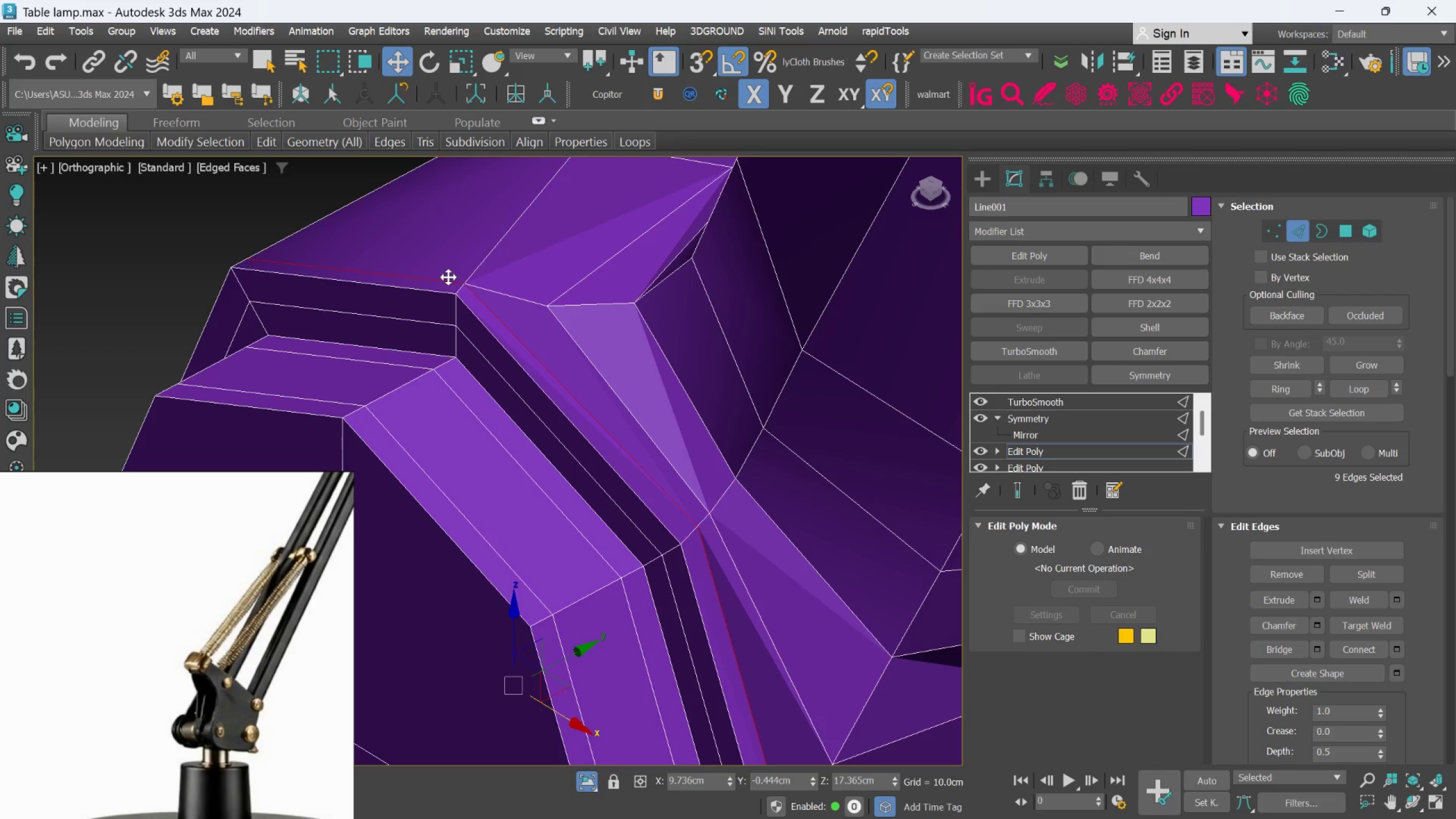 
scroll: coordinate [448, 278], scroll_direction: down, amount: 1.0
 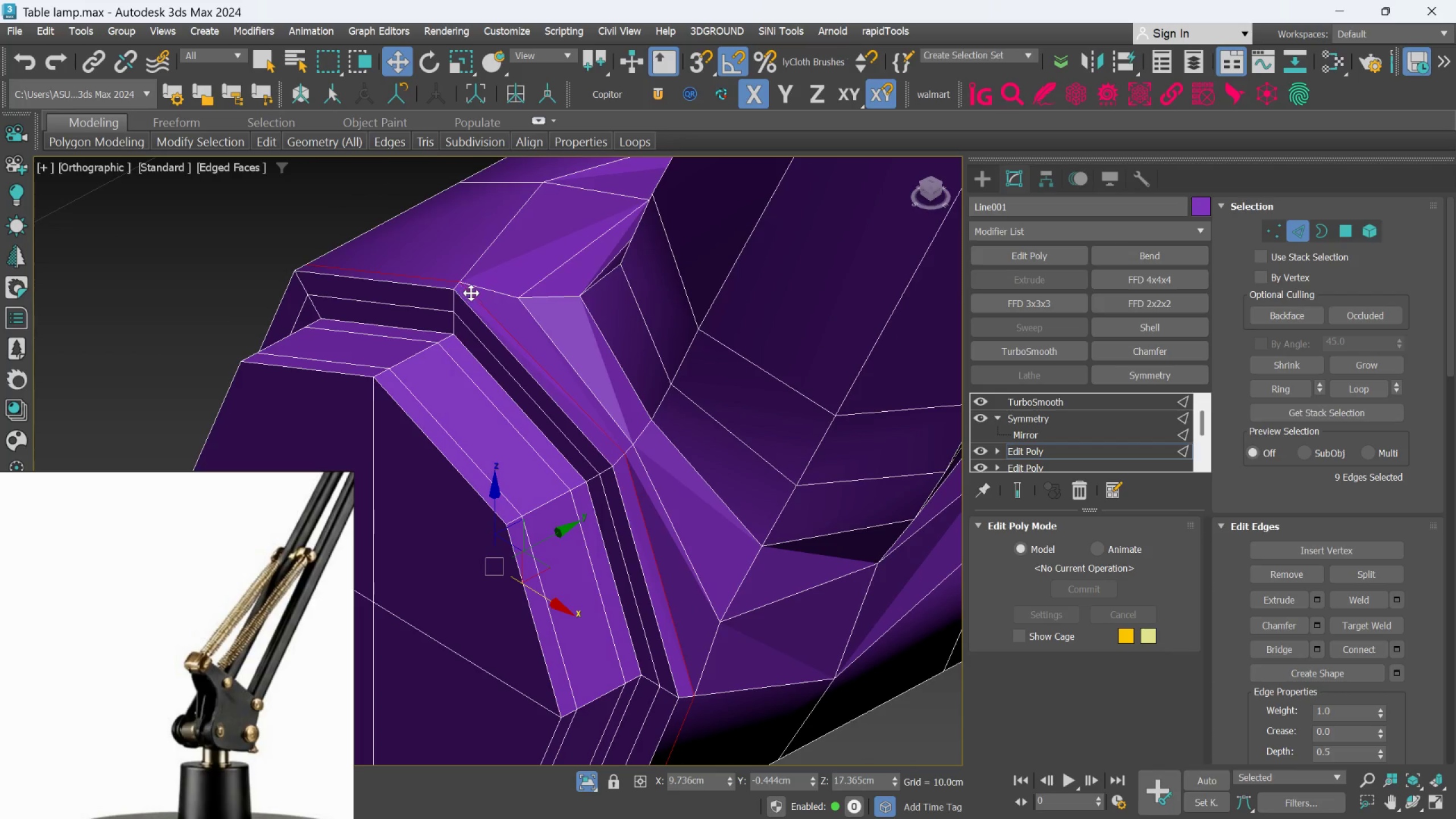 
scroll: coordinate [477, 359], scroll_direction: up, amount: 4.0
 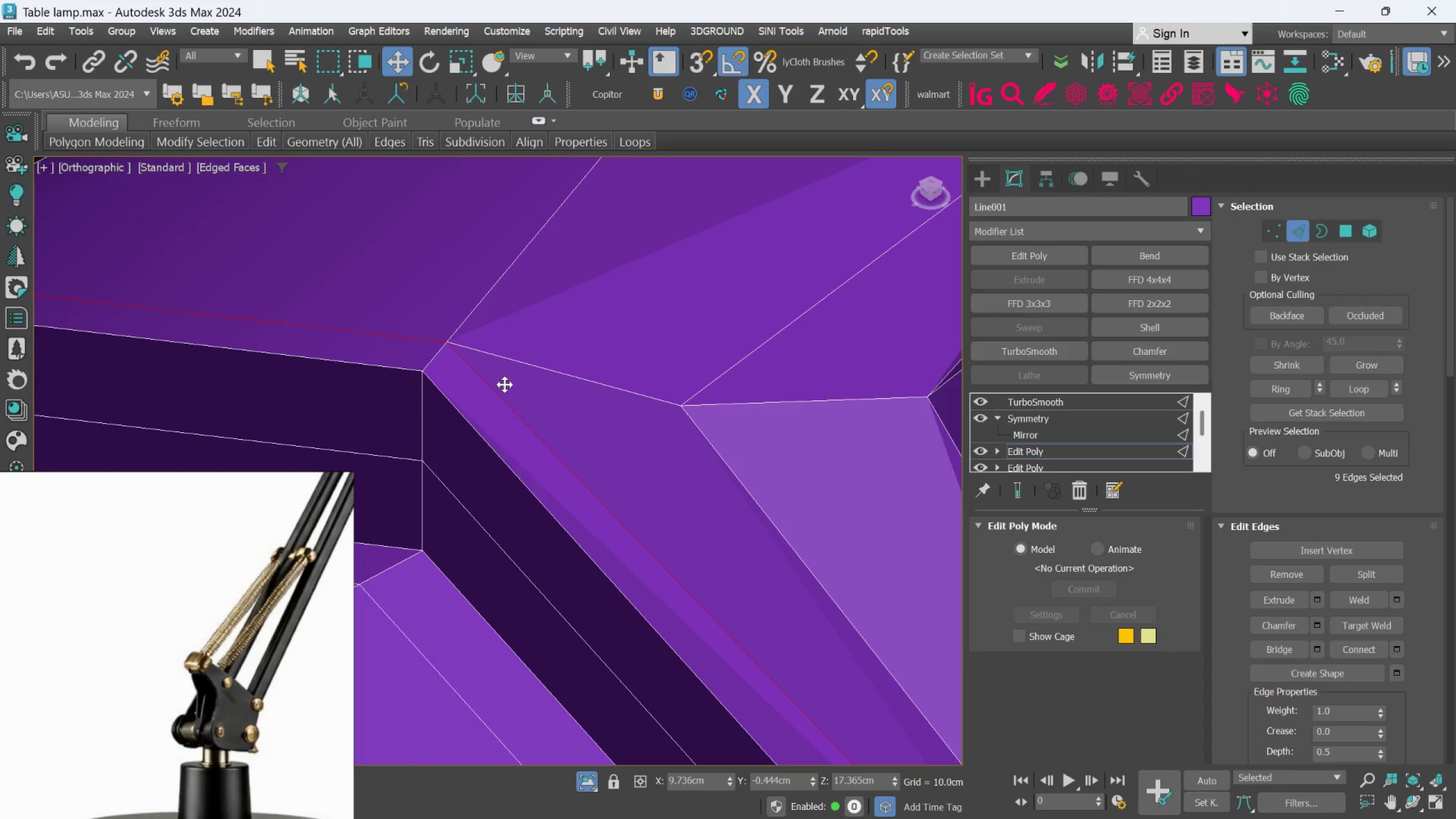 
key(Alt+C)
 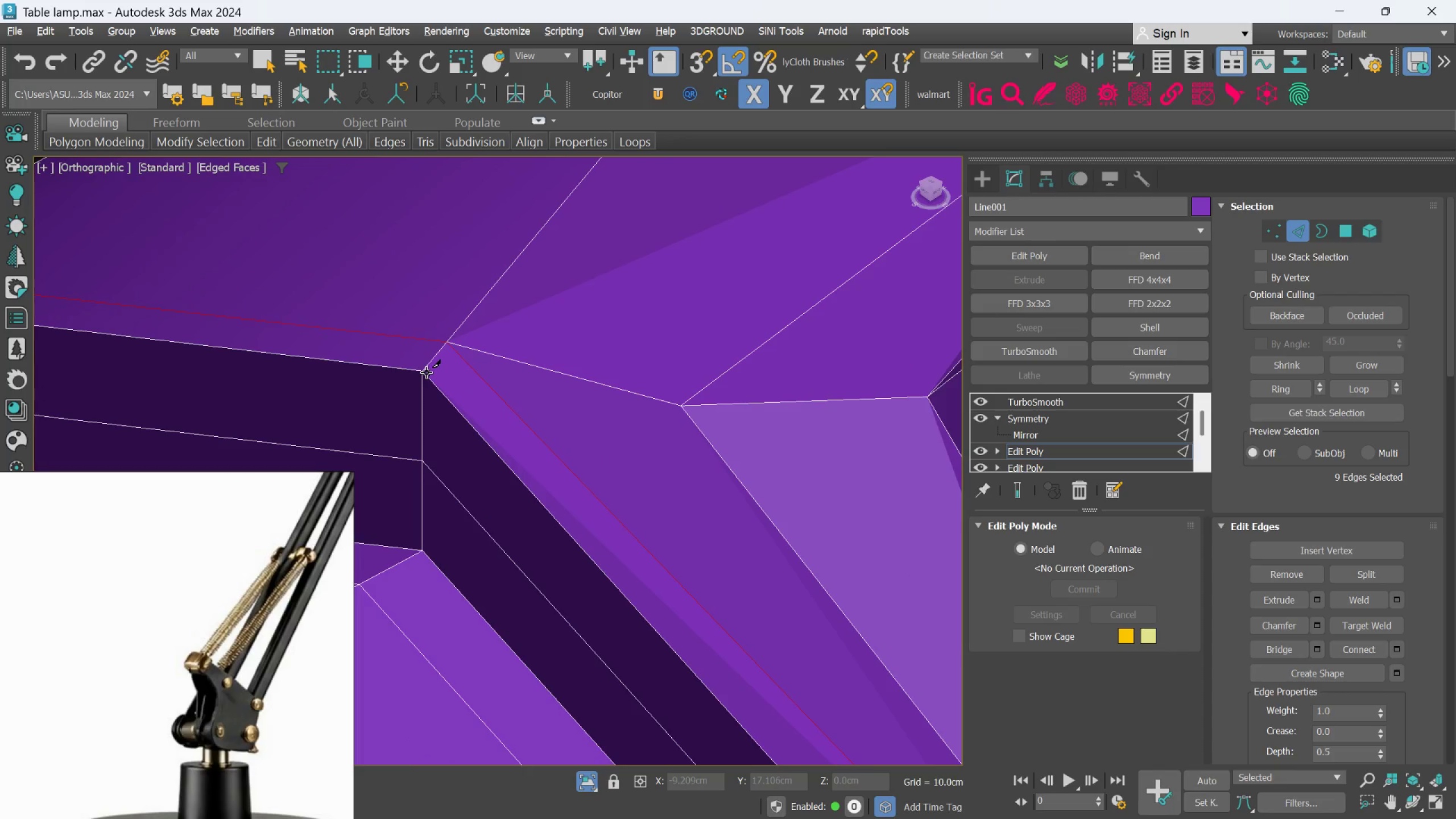 
left_click([427, 373])
 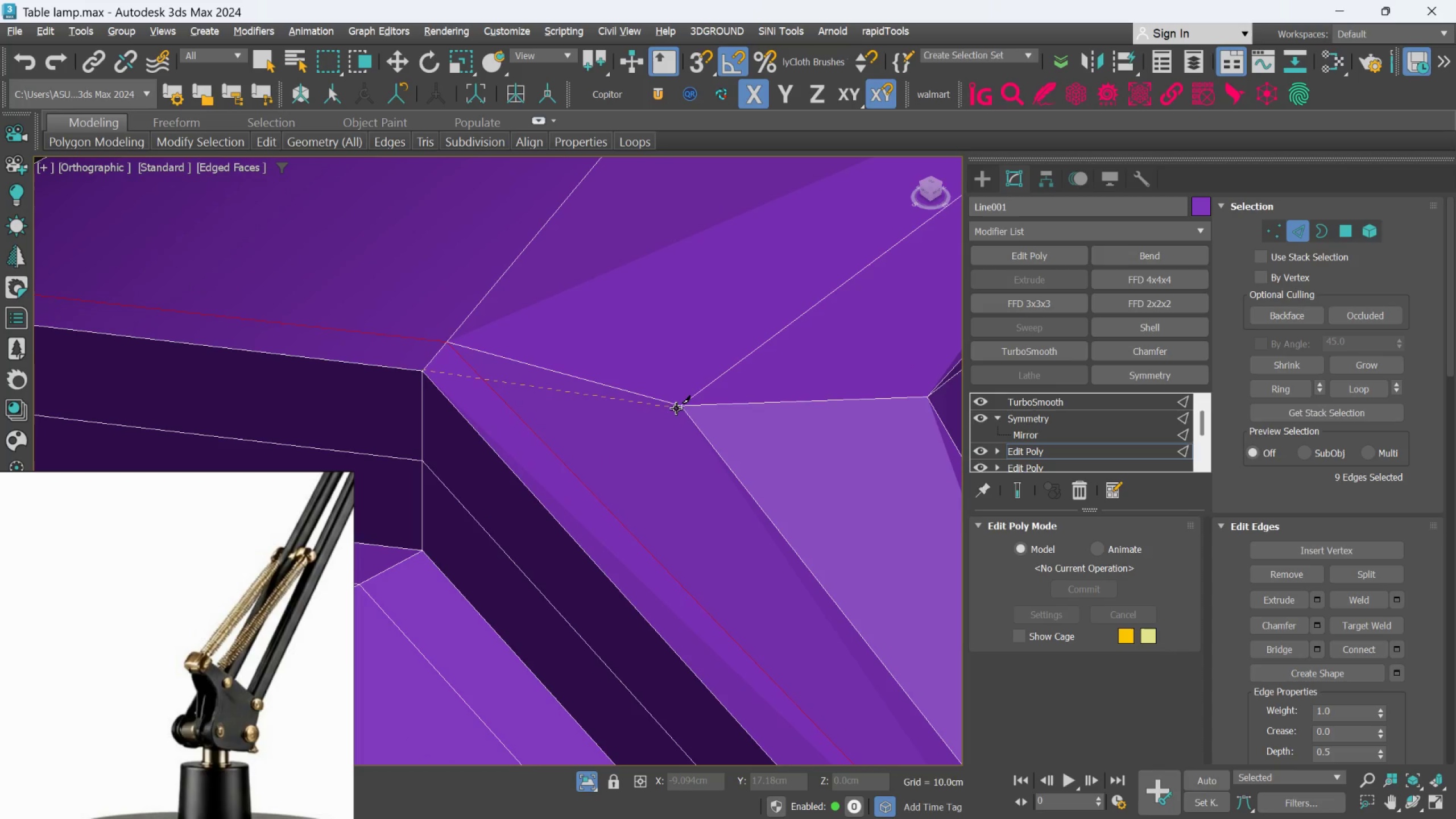 
left_click([679, 408])
 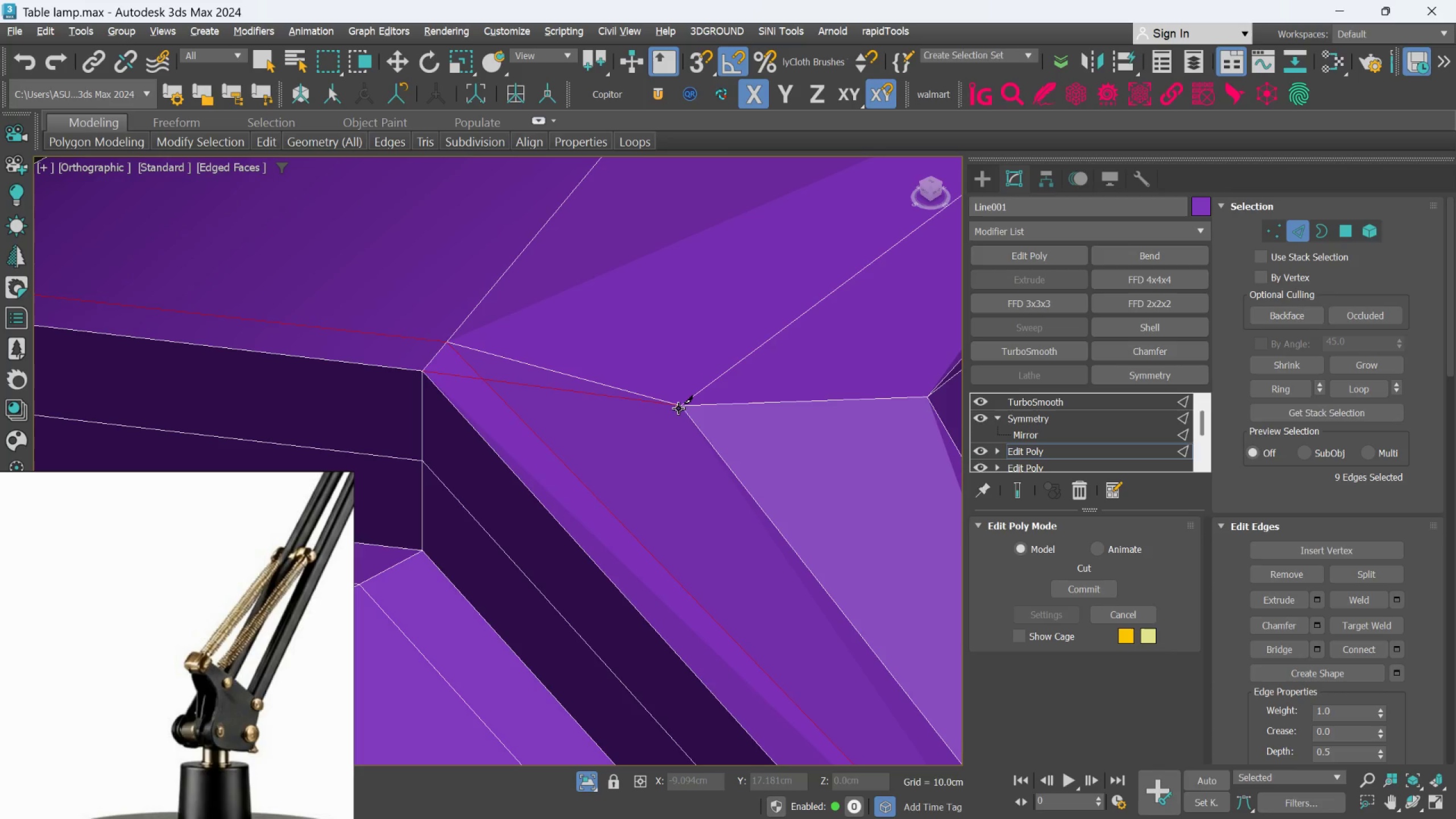 
right_click([679, 408])
 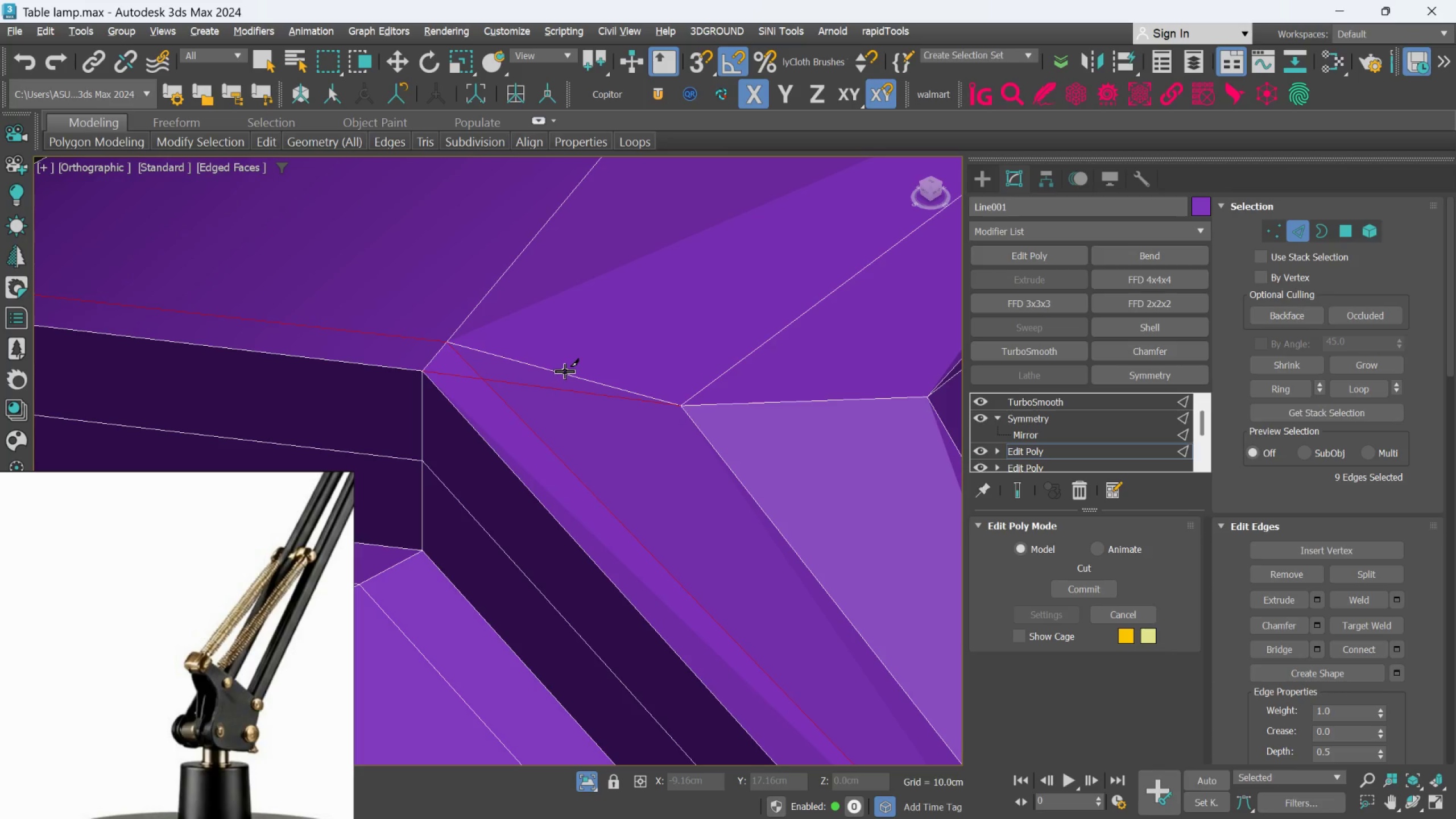 
key(Alt+C)
 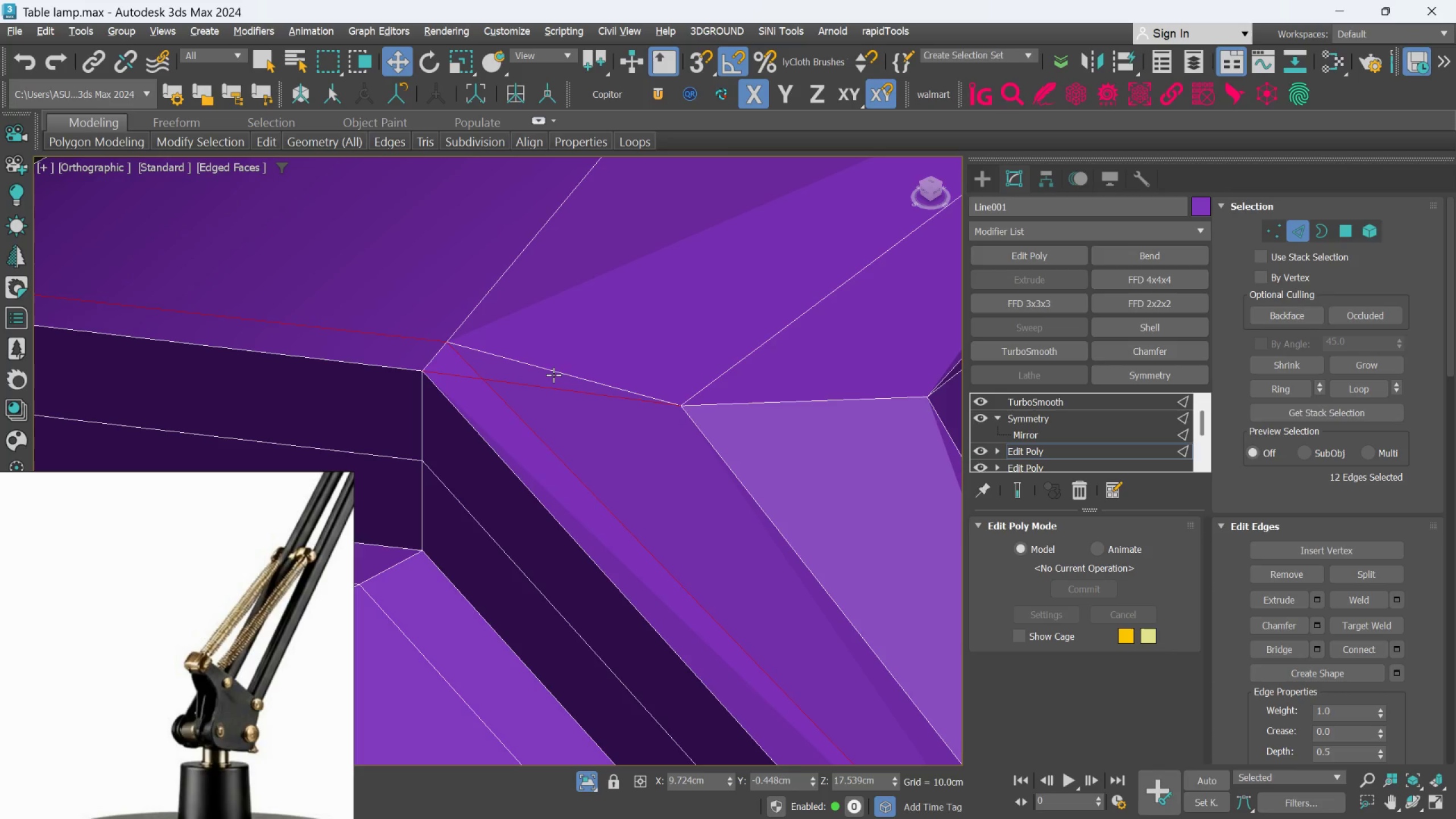 
left_click([562, 371])
 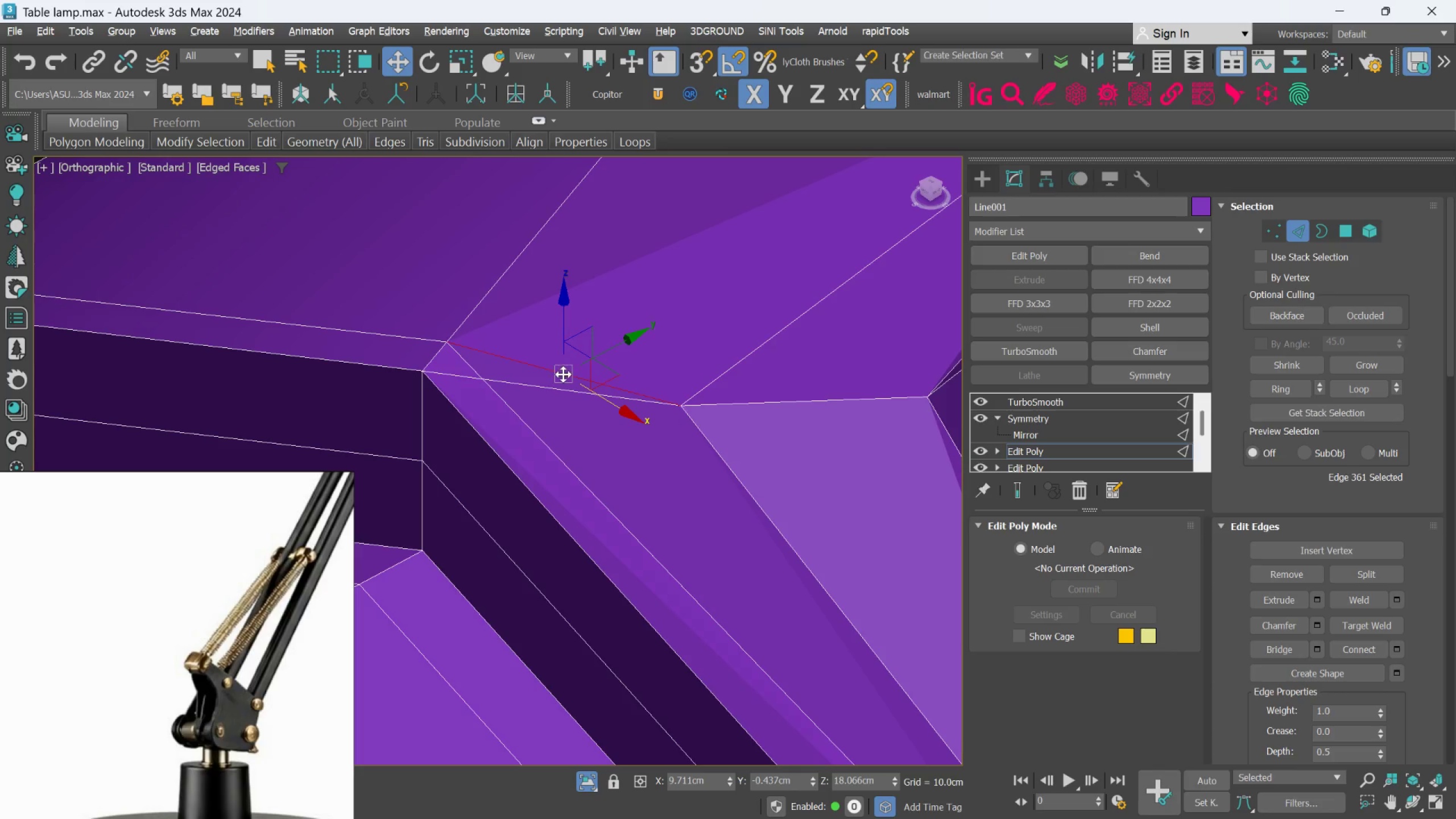 
key(Control+Backspace)
 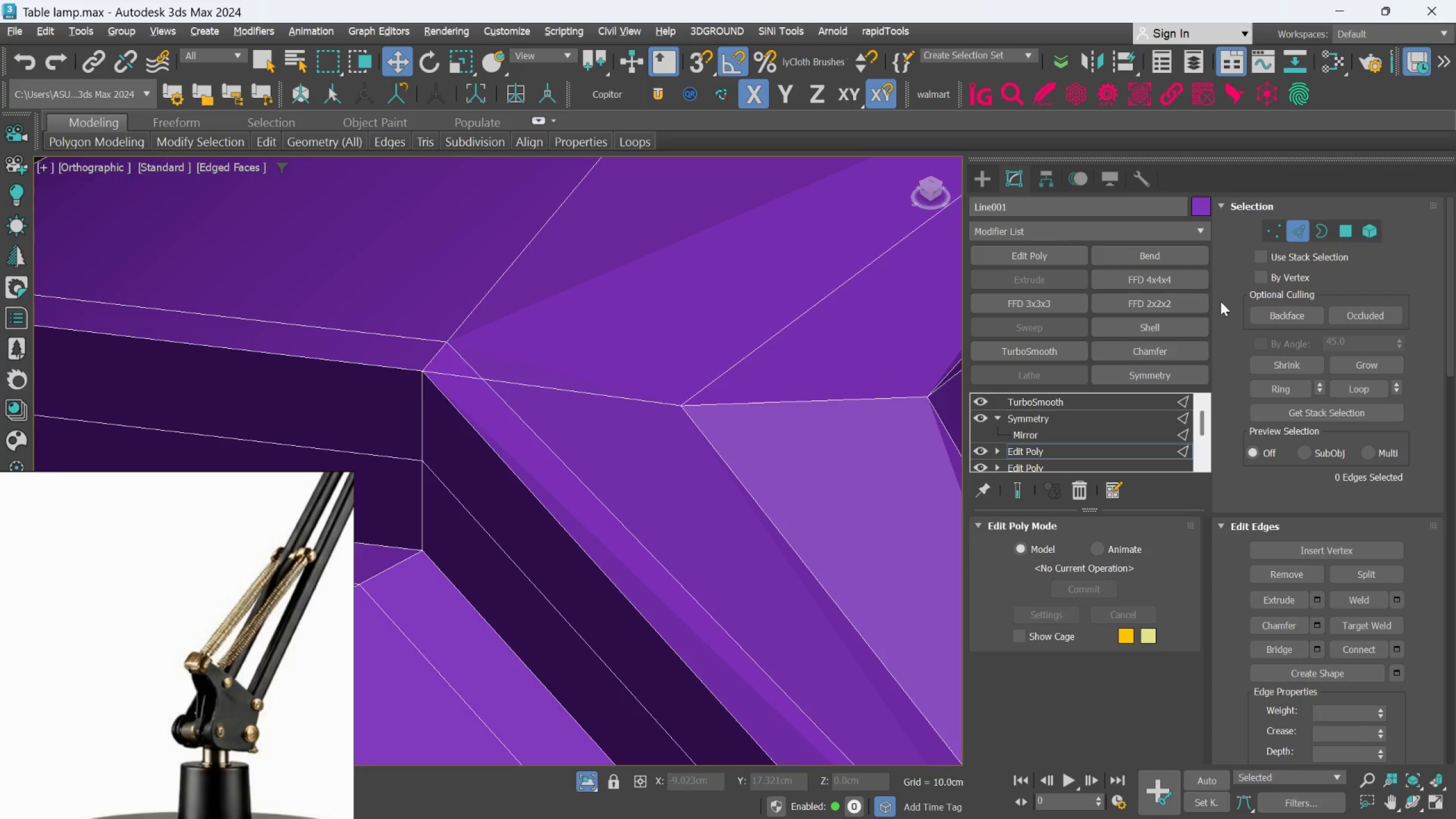 
wait(6.58)
 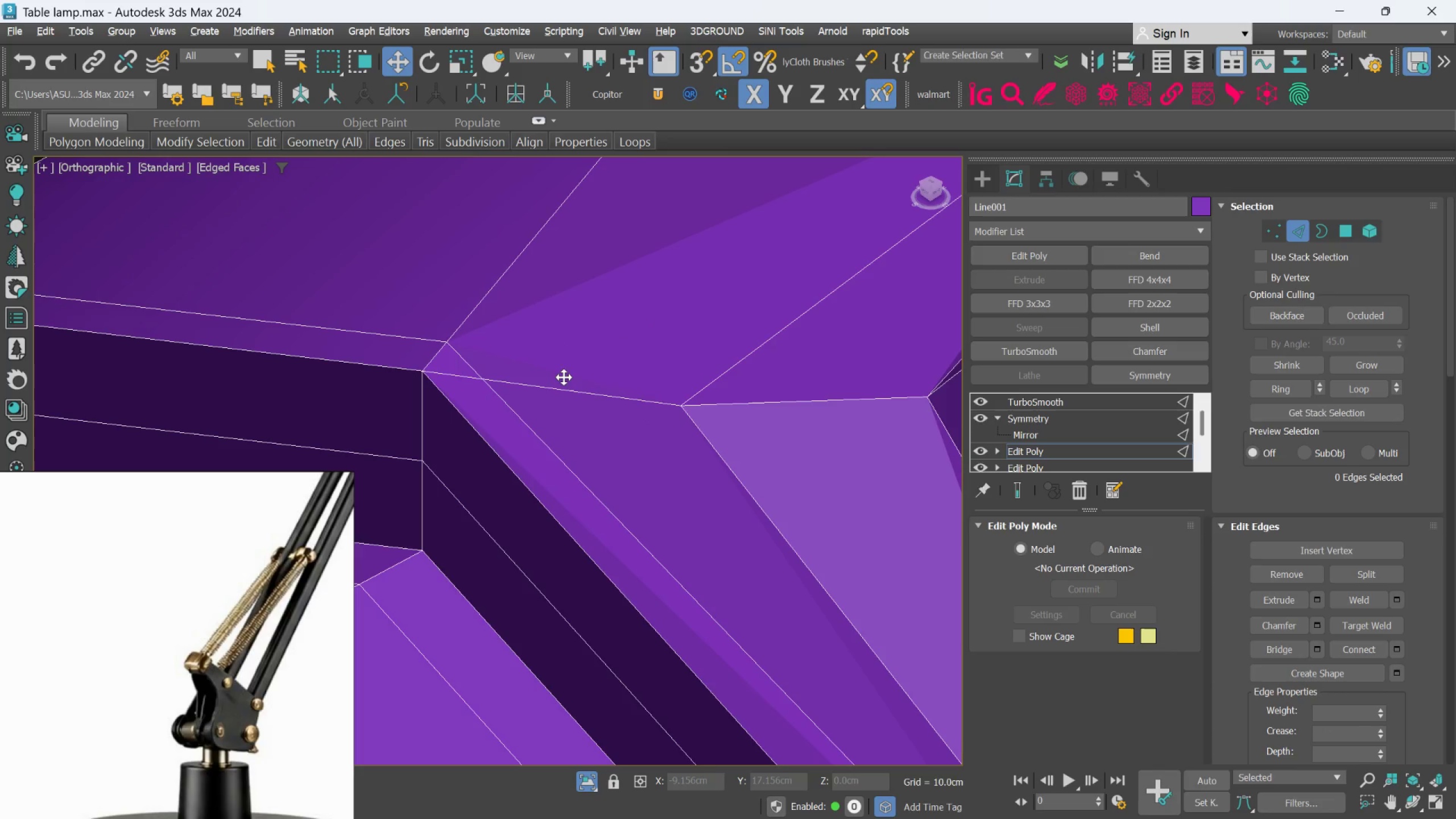 
left_click([1275, 226])
 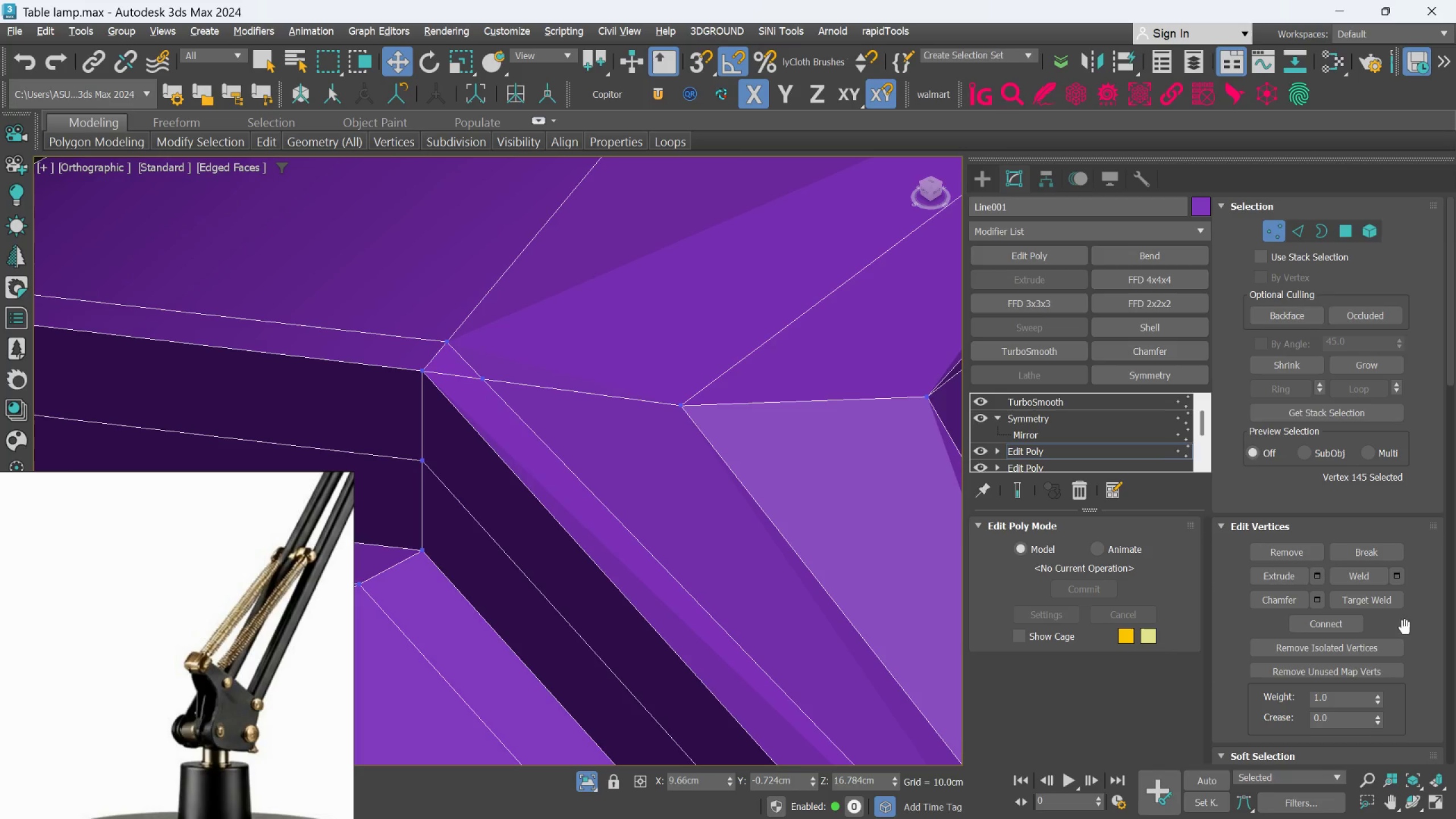 
left_click([1387, 607])
 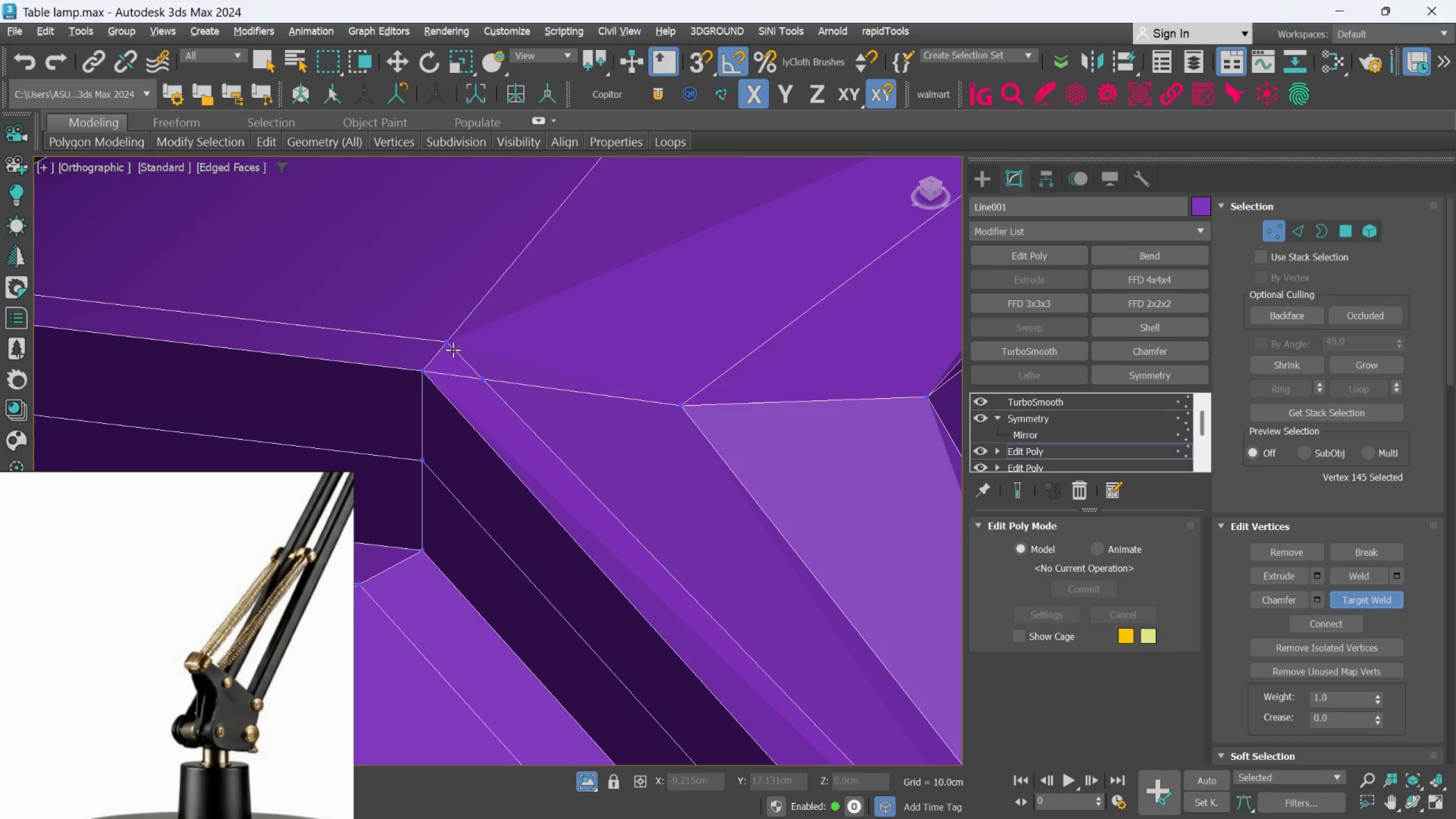 
left_click([452, 346])
 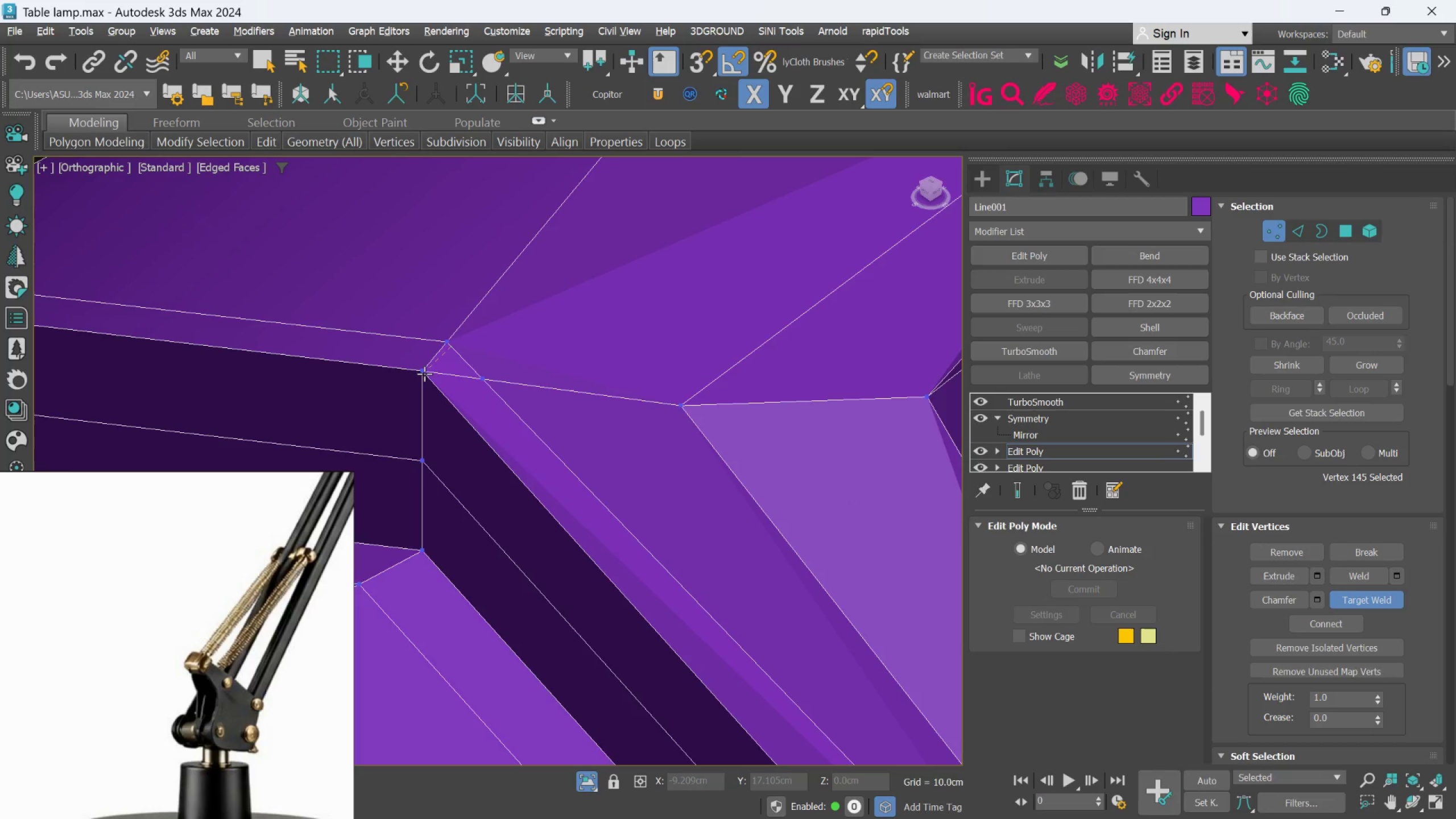 
left_click([424, 374])
 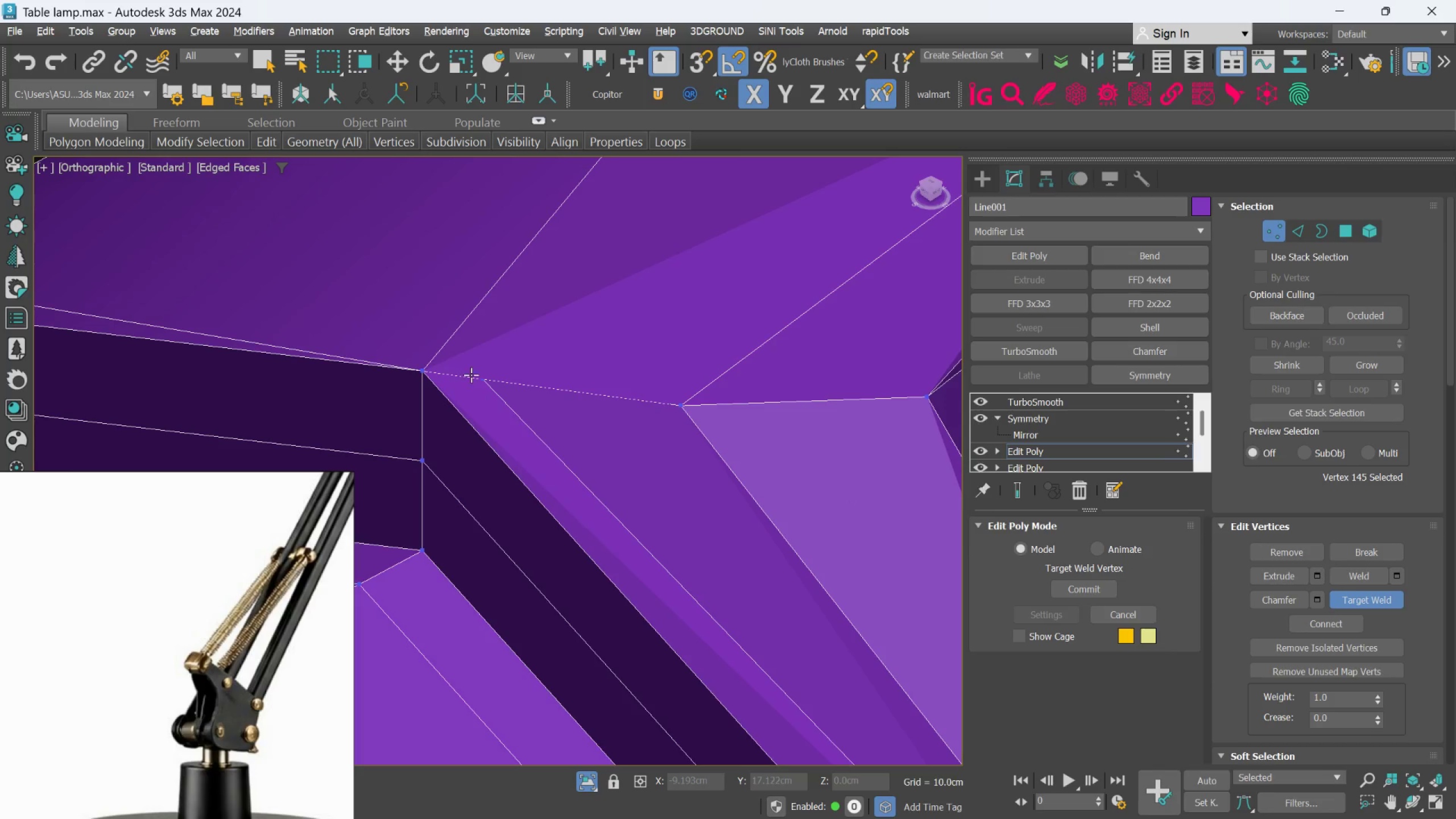 
left_click([471, 375])
 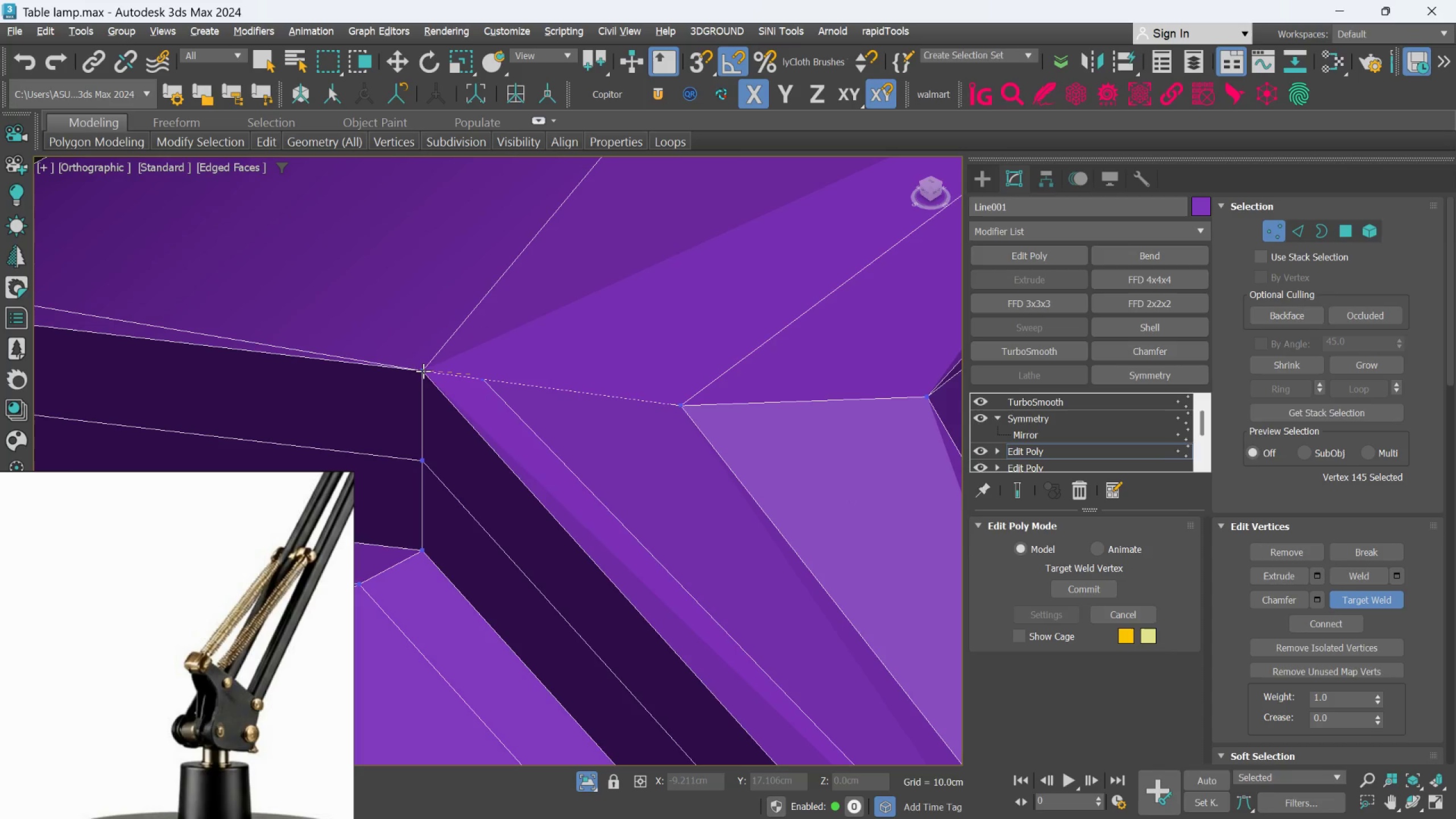 
left_click([423, 369])
 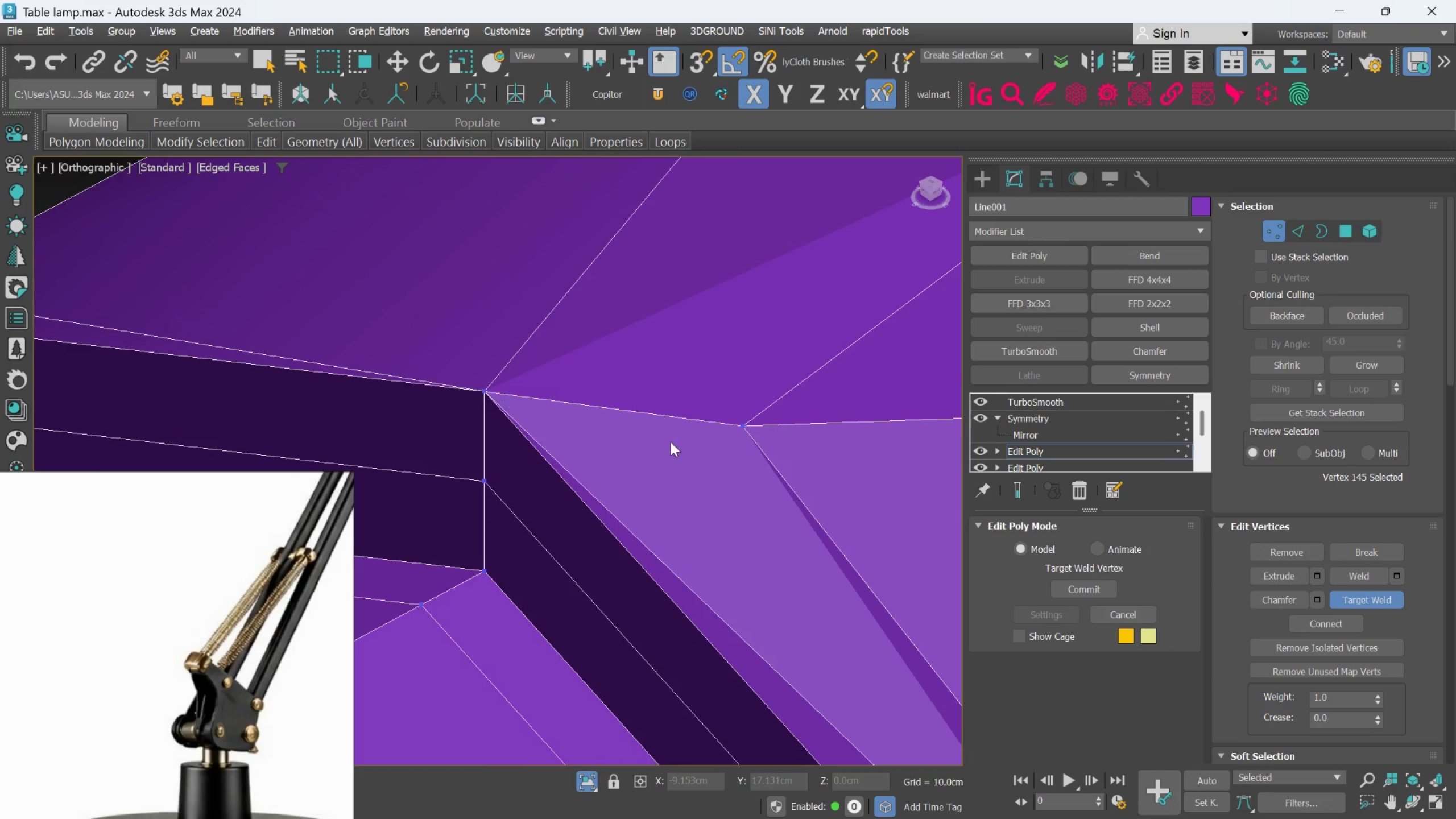 
key(Control+Z)
 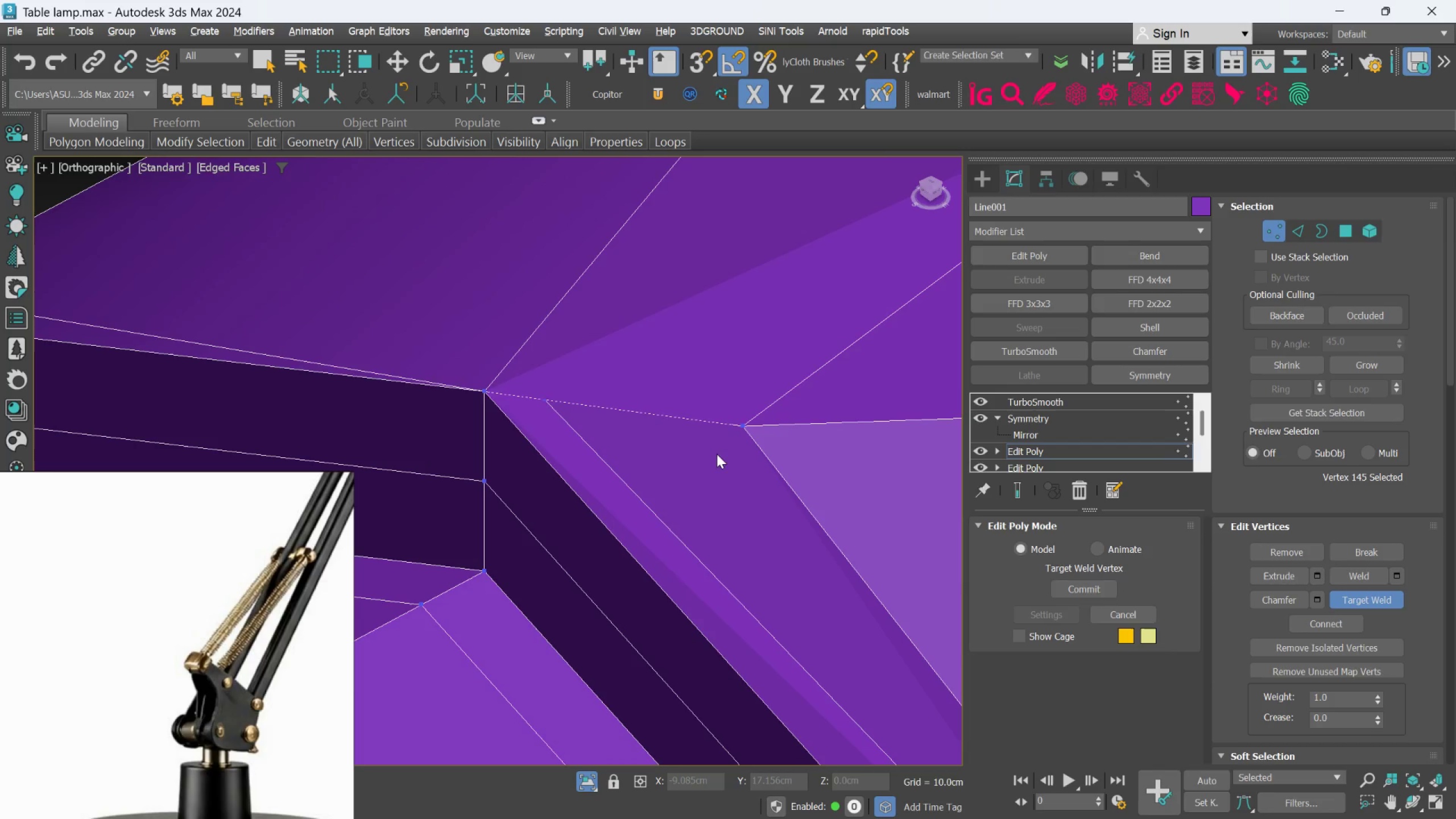 
key(Control+Z)
 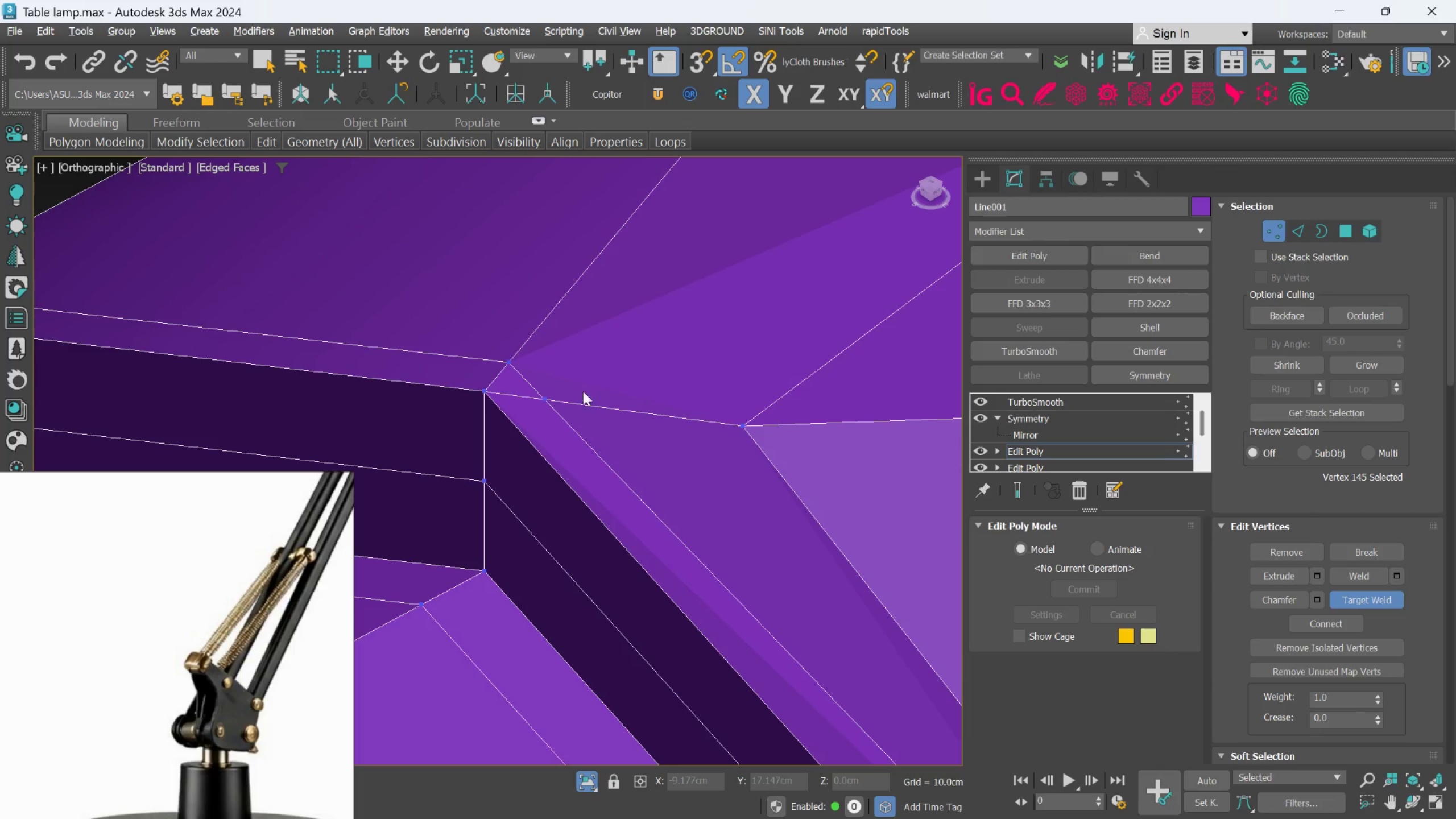 
key(Control+Z)
 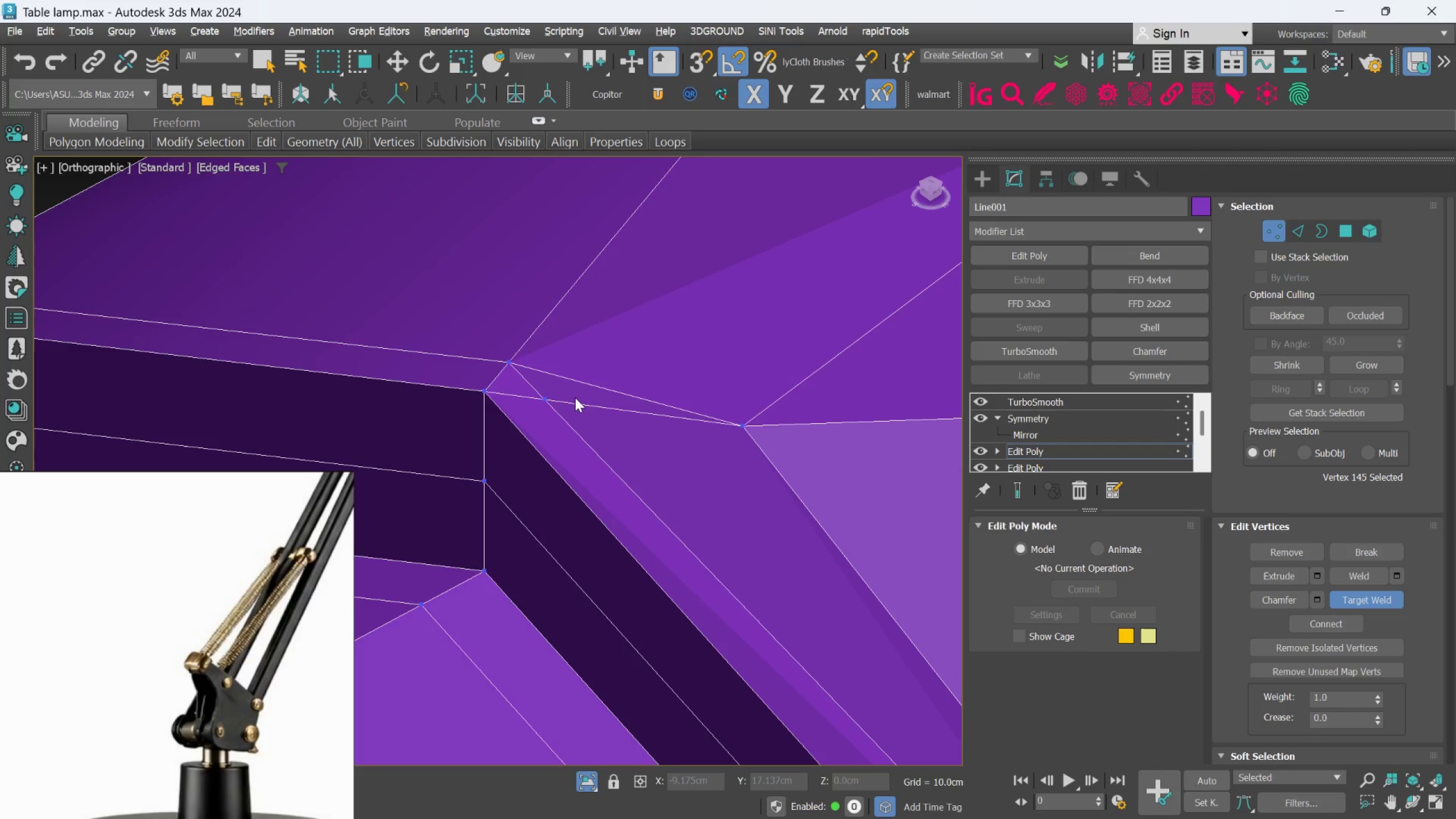 
key(Control+Z)
 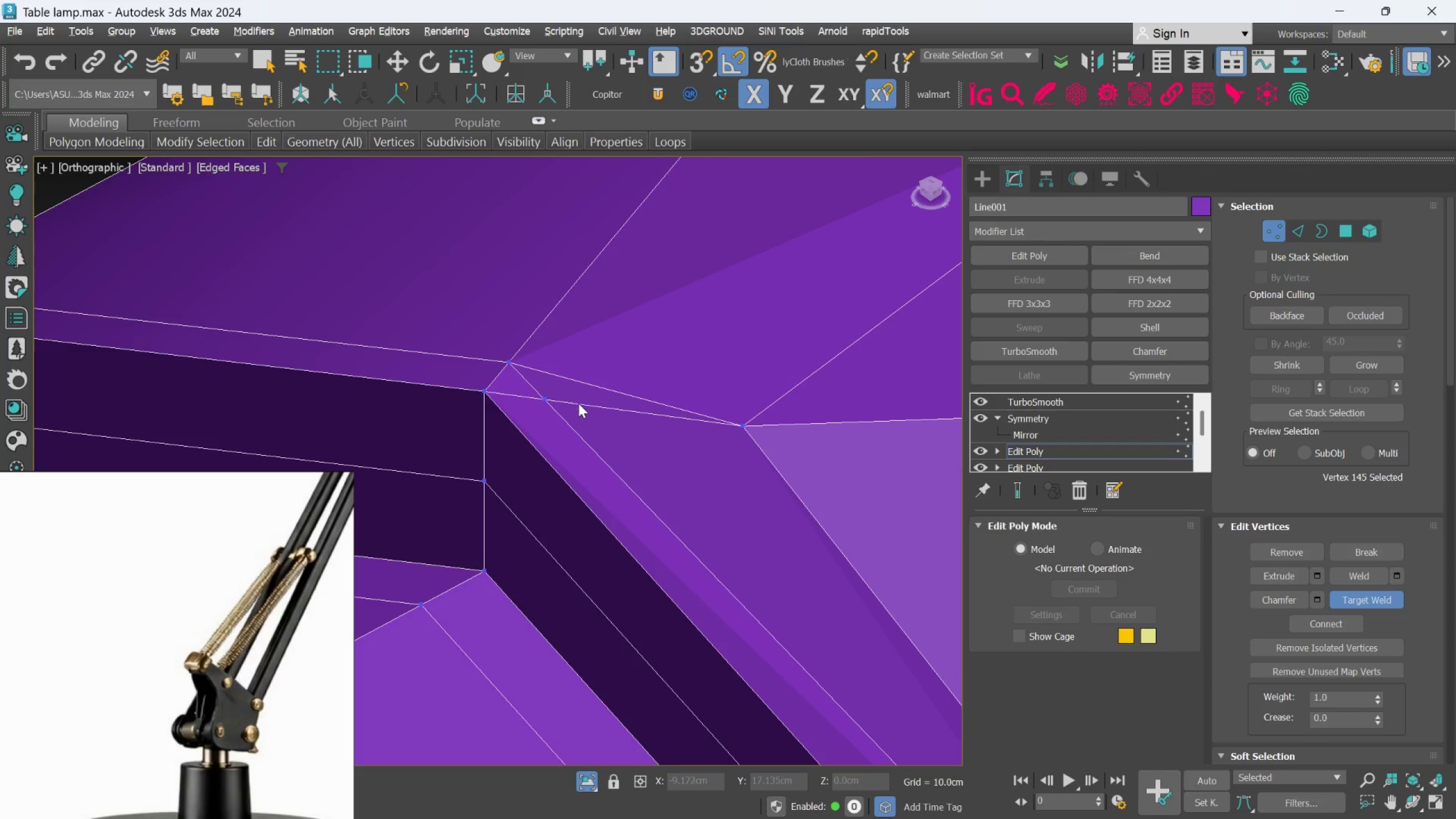 
key(Control+Z)
 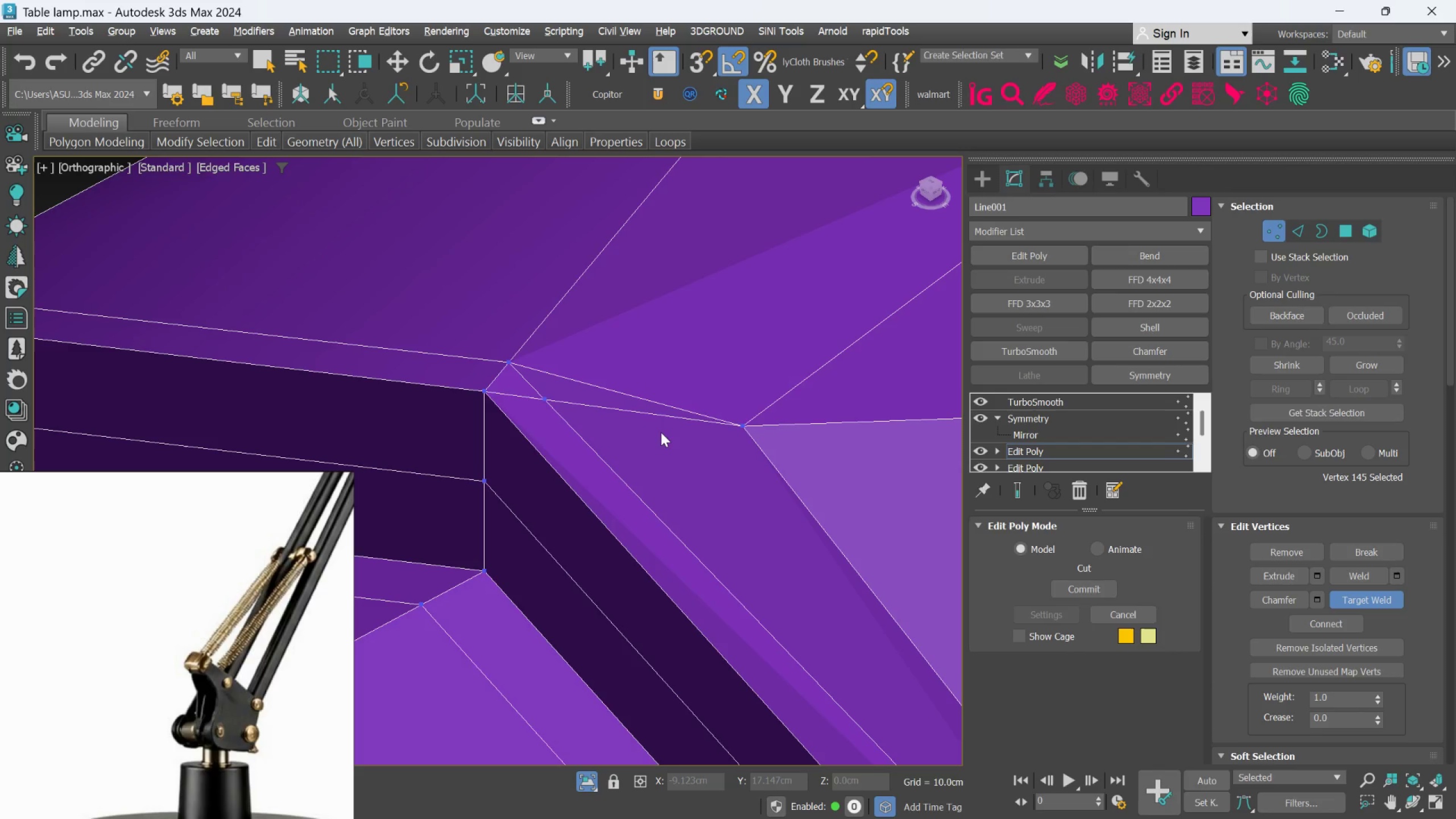 
key(Control+Z)
 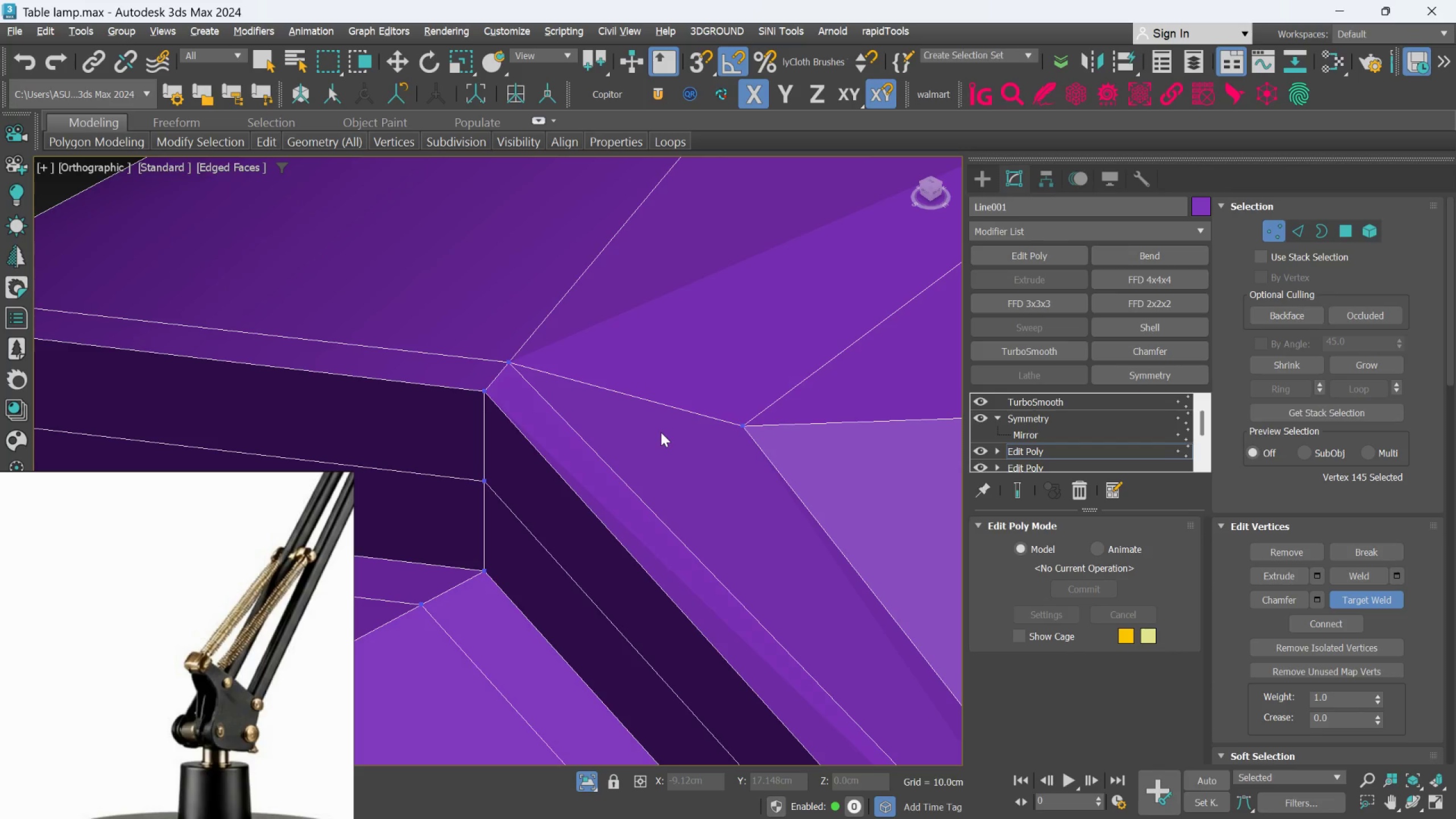 
key(Control+Z)
 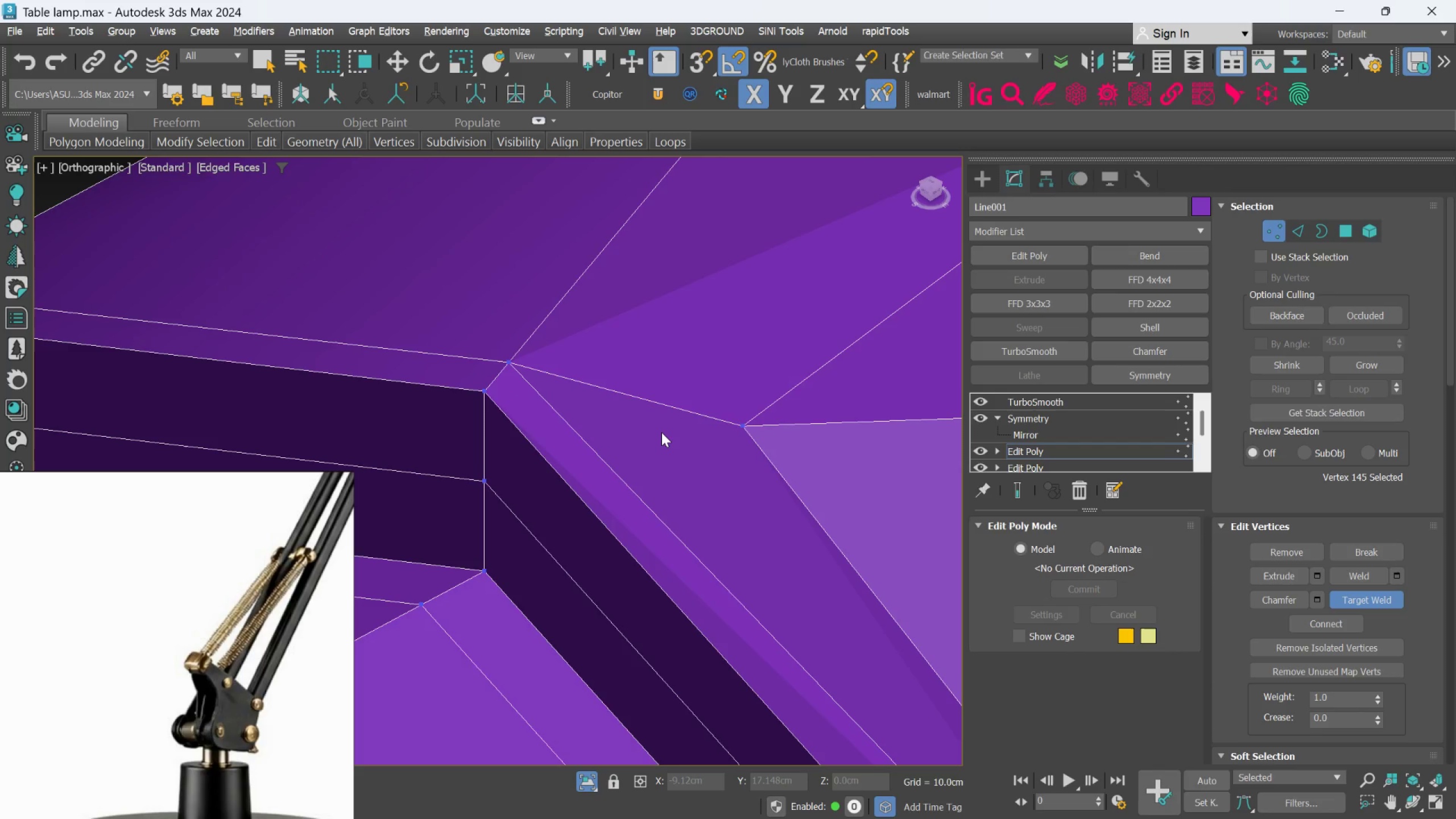 
key(Control+Z)
 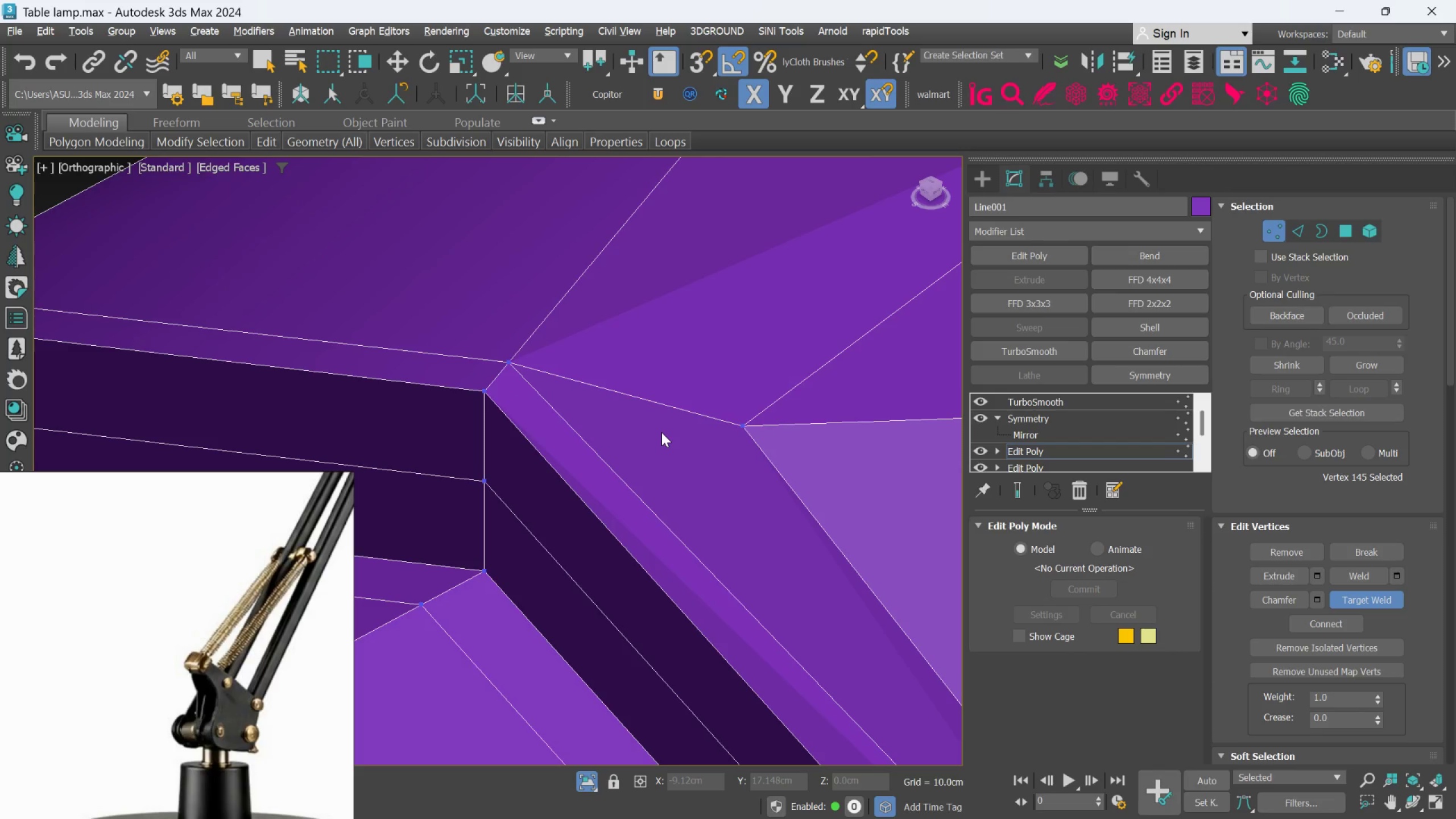 
key(Control+Z)
 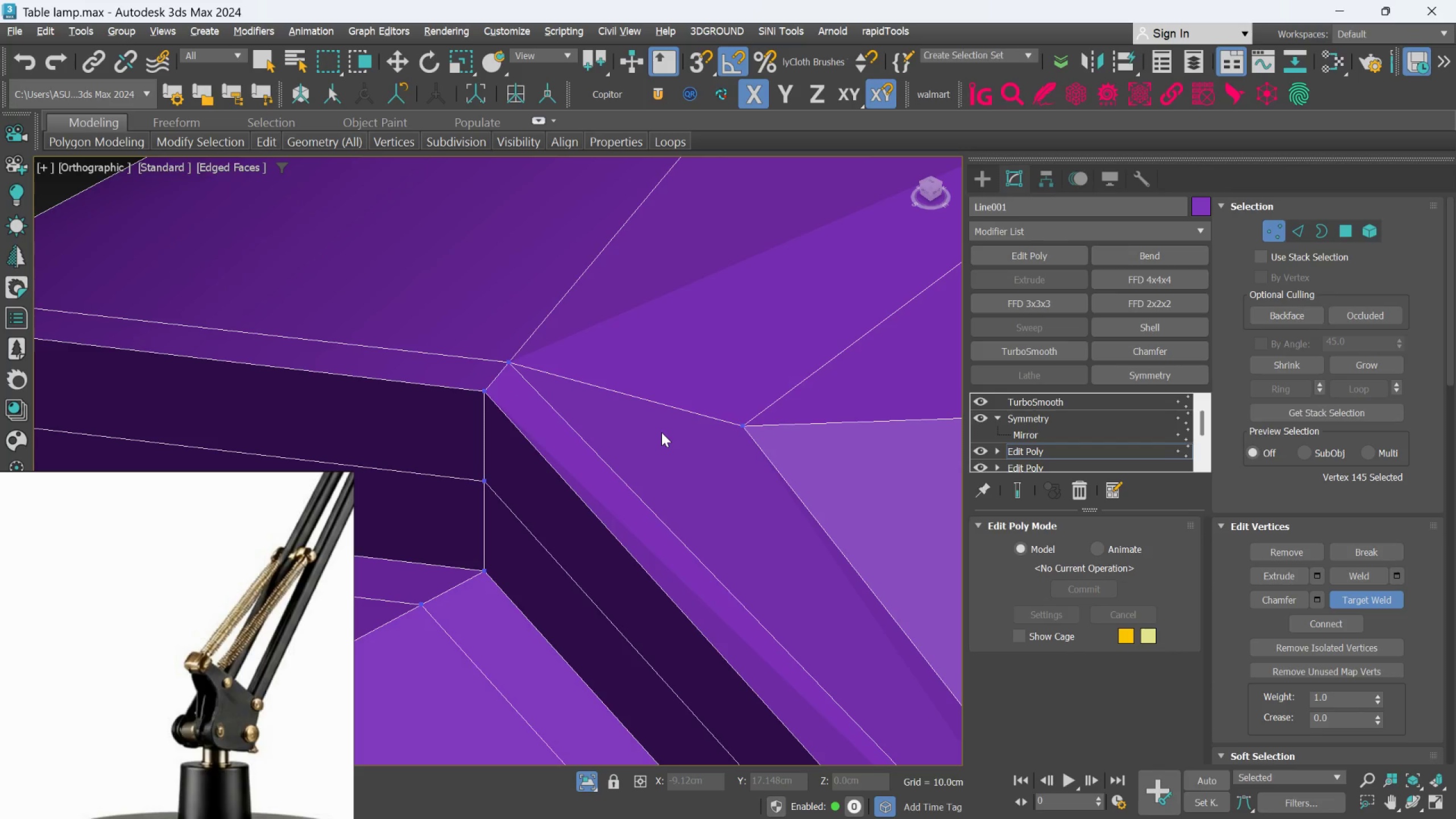 
key(Control+Z)
 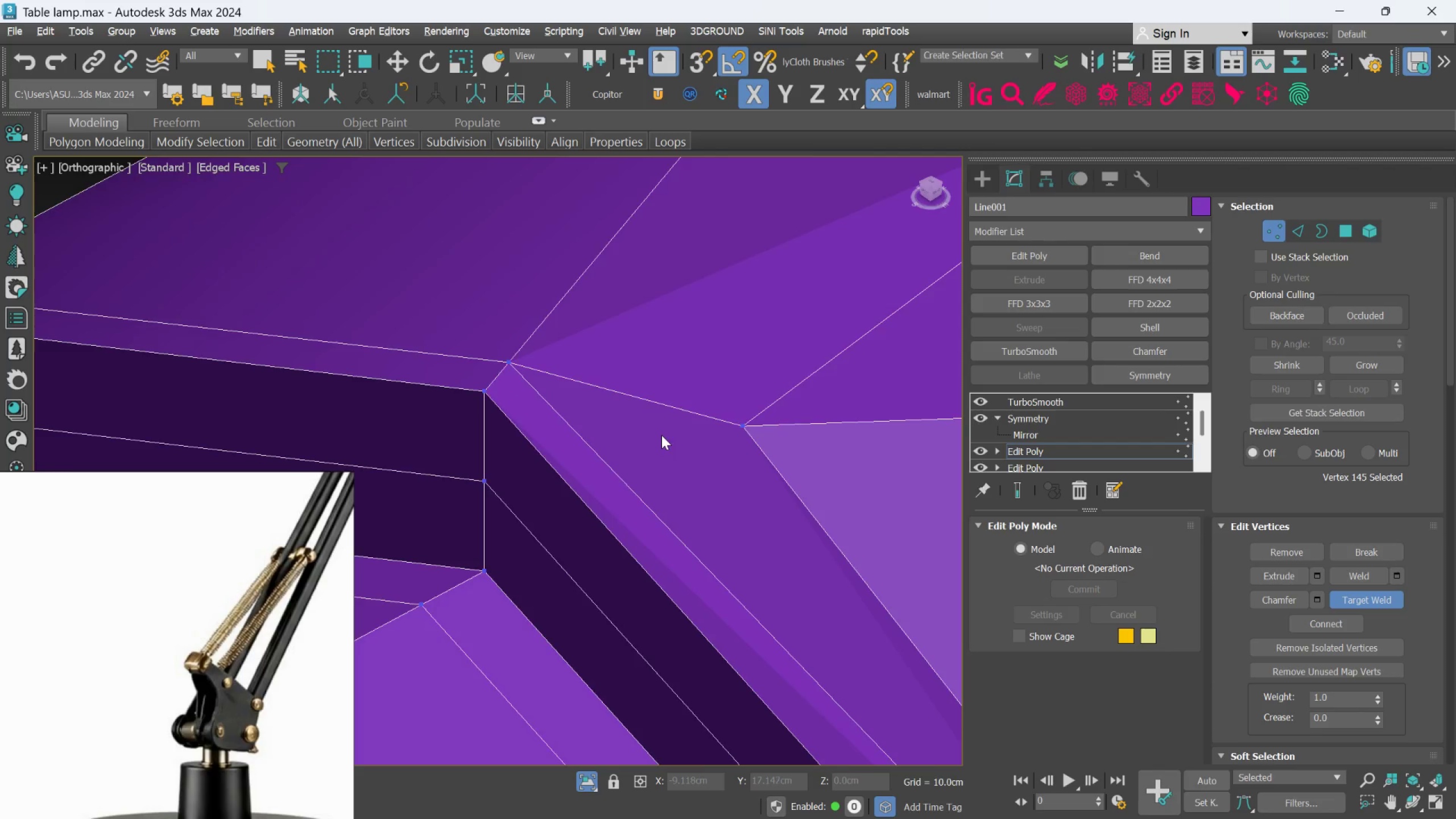 
scroll: coordinate [692, 428], scroll_direction: up, amount: 8.0
 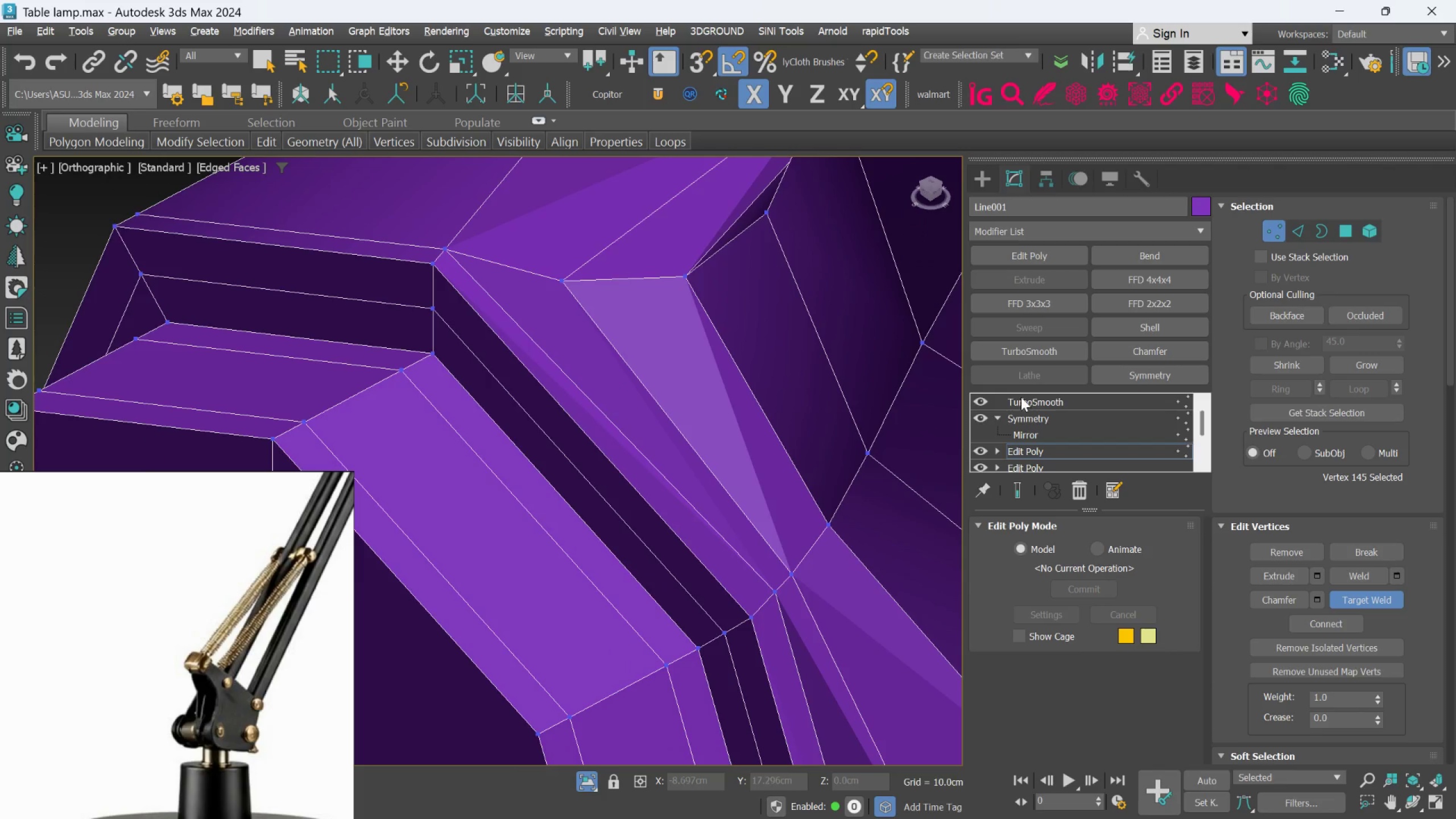 
left_click([1298, 229])
 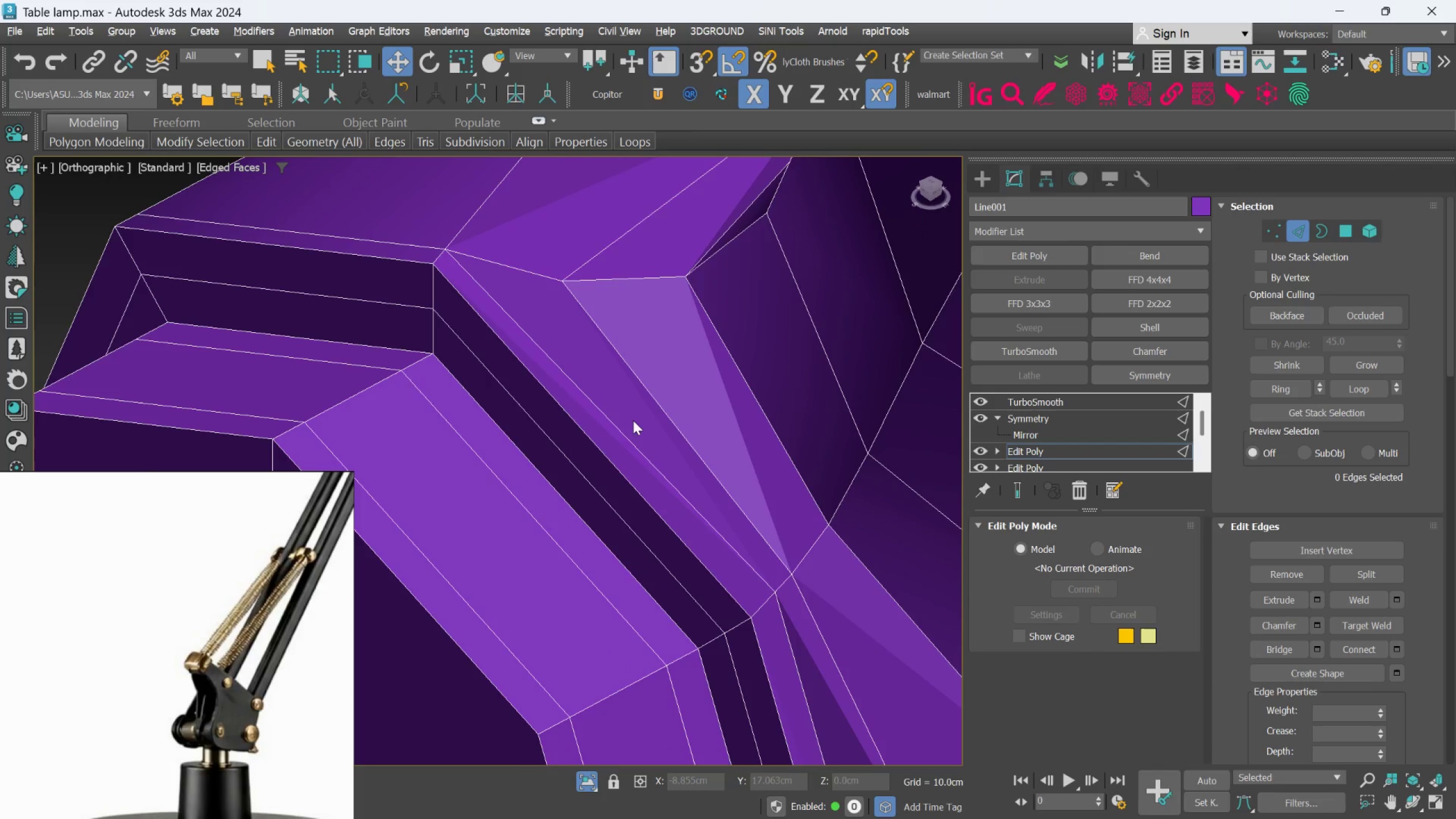 
left_click([619, 427])
 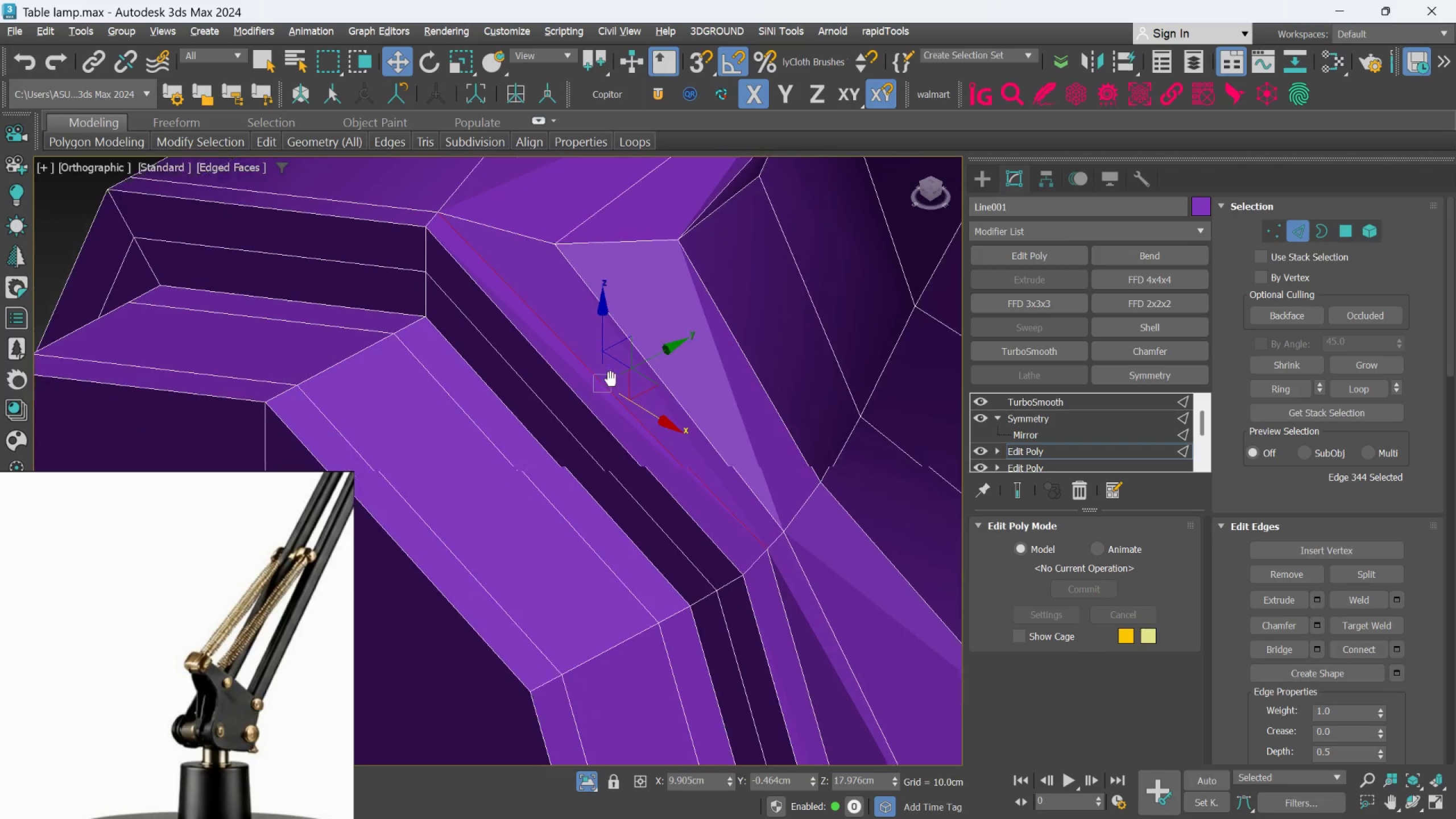 
hold_key(key=ControlLeft, duration=1.12)
left_click([767, 546])
 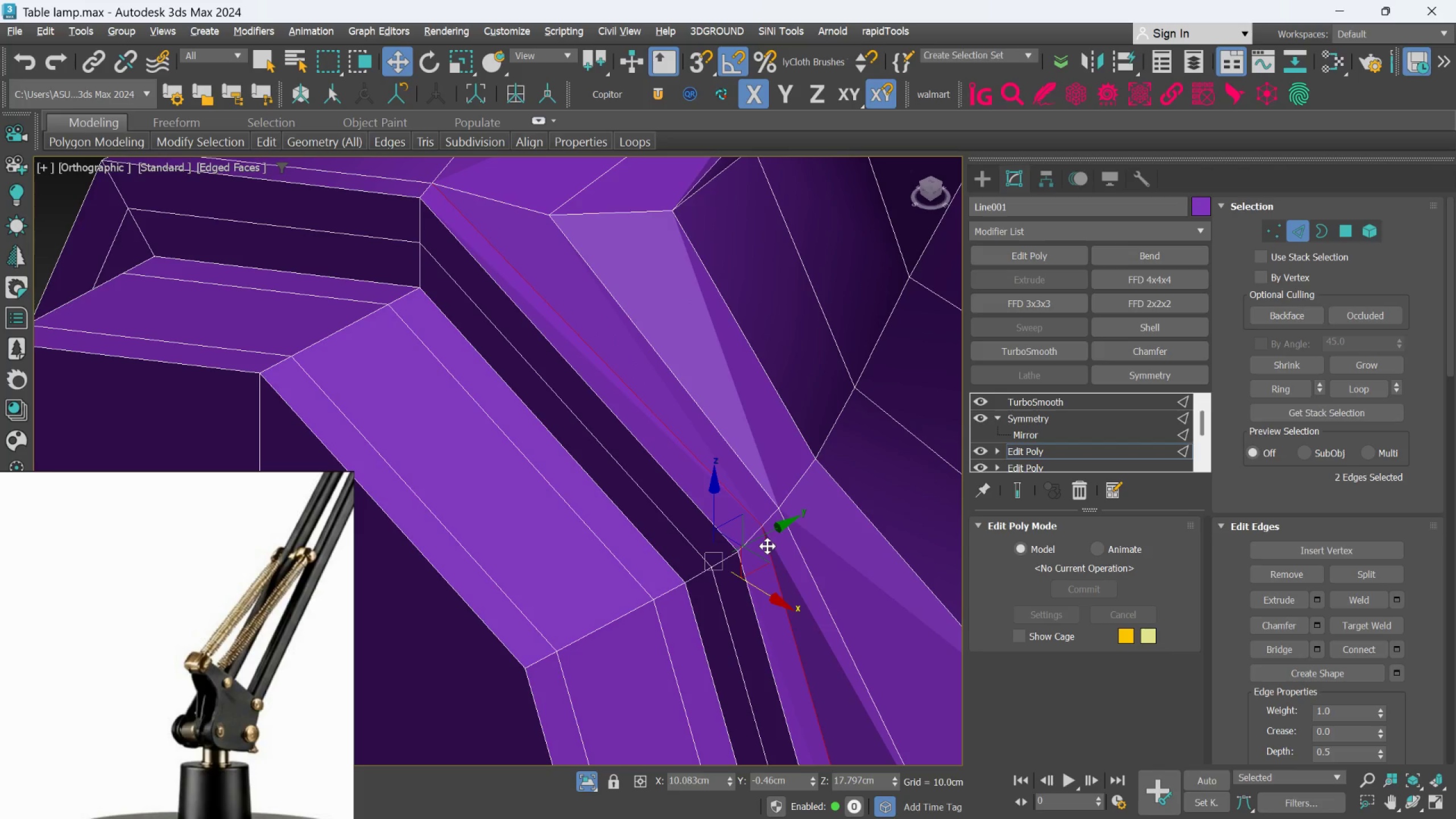 
key(Control+Backspace)
 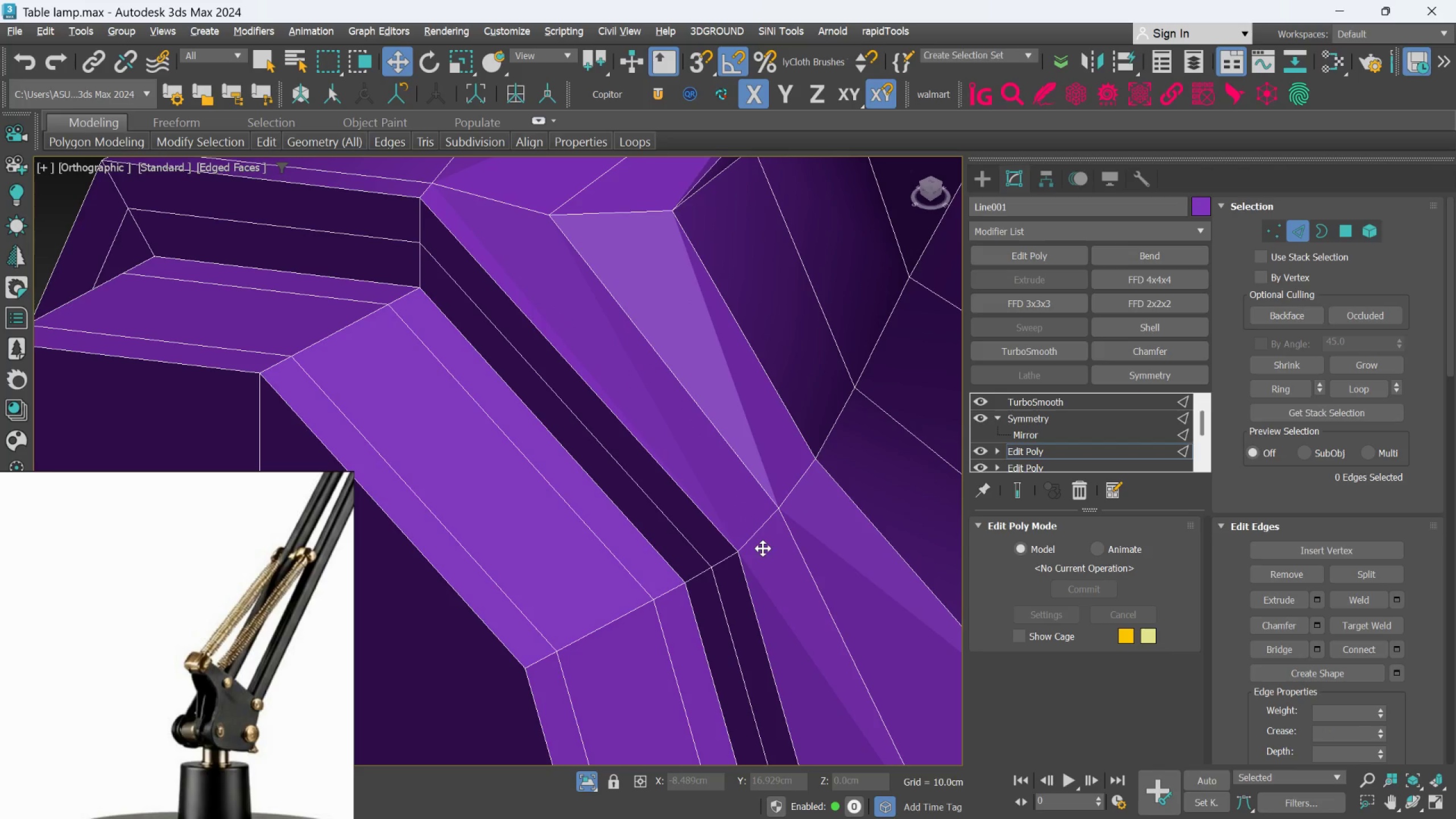 
key(Control+ControlLeft)
 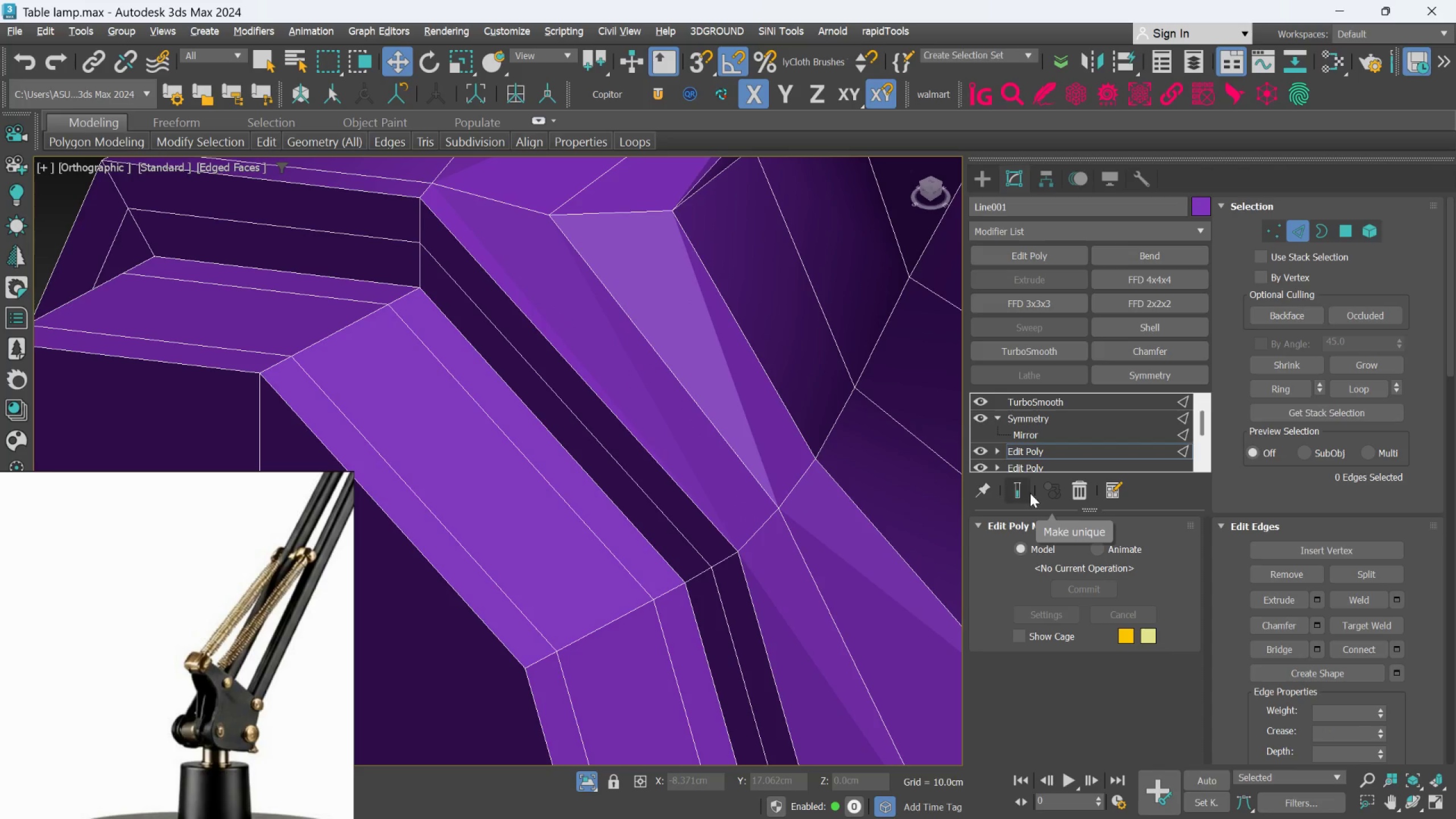 
left_click([1024, 493])
 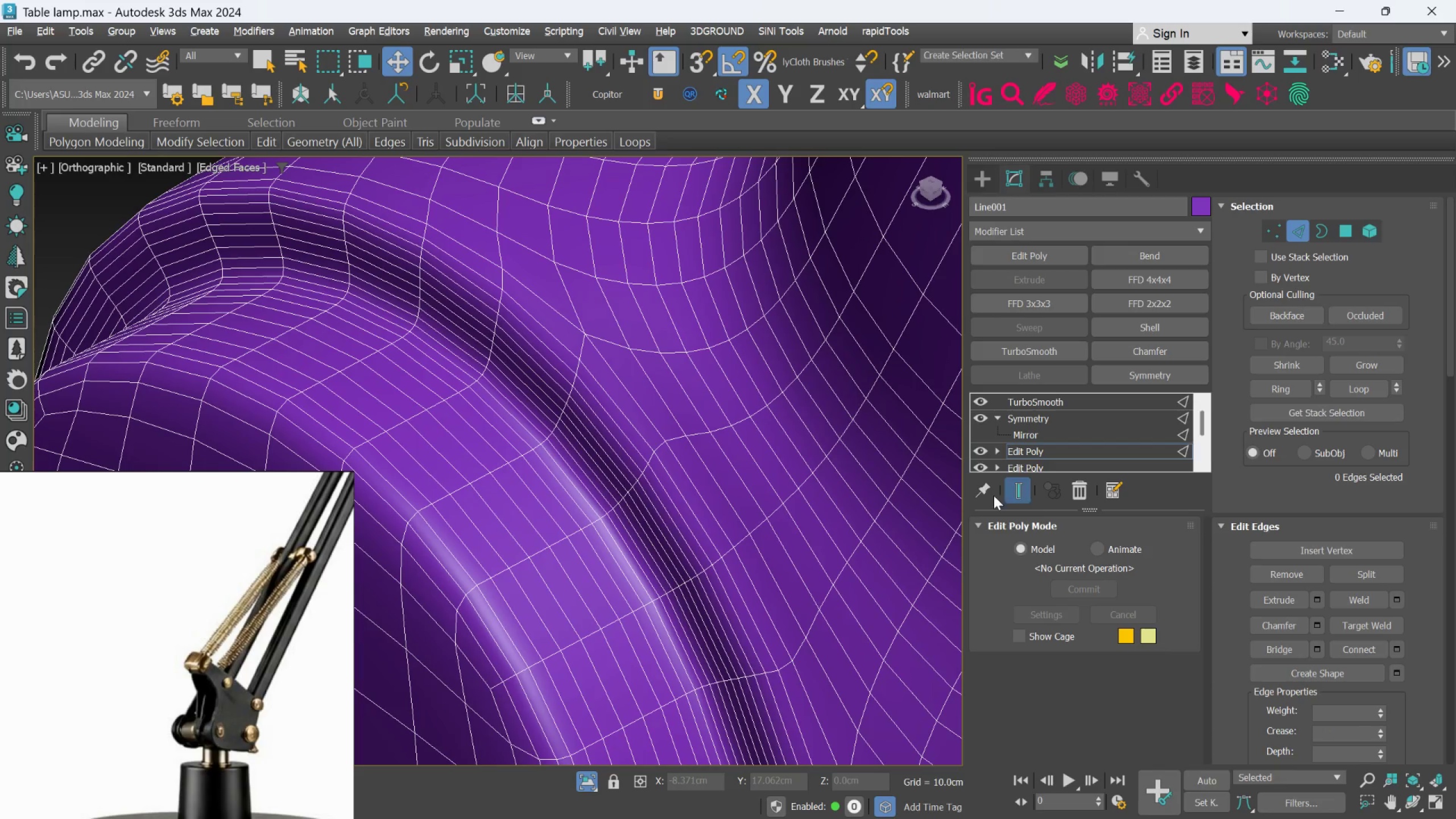 
scroll: coordinate [824, 480], scroll_direction: down, amount: 4.0
 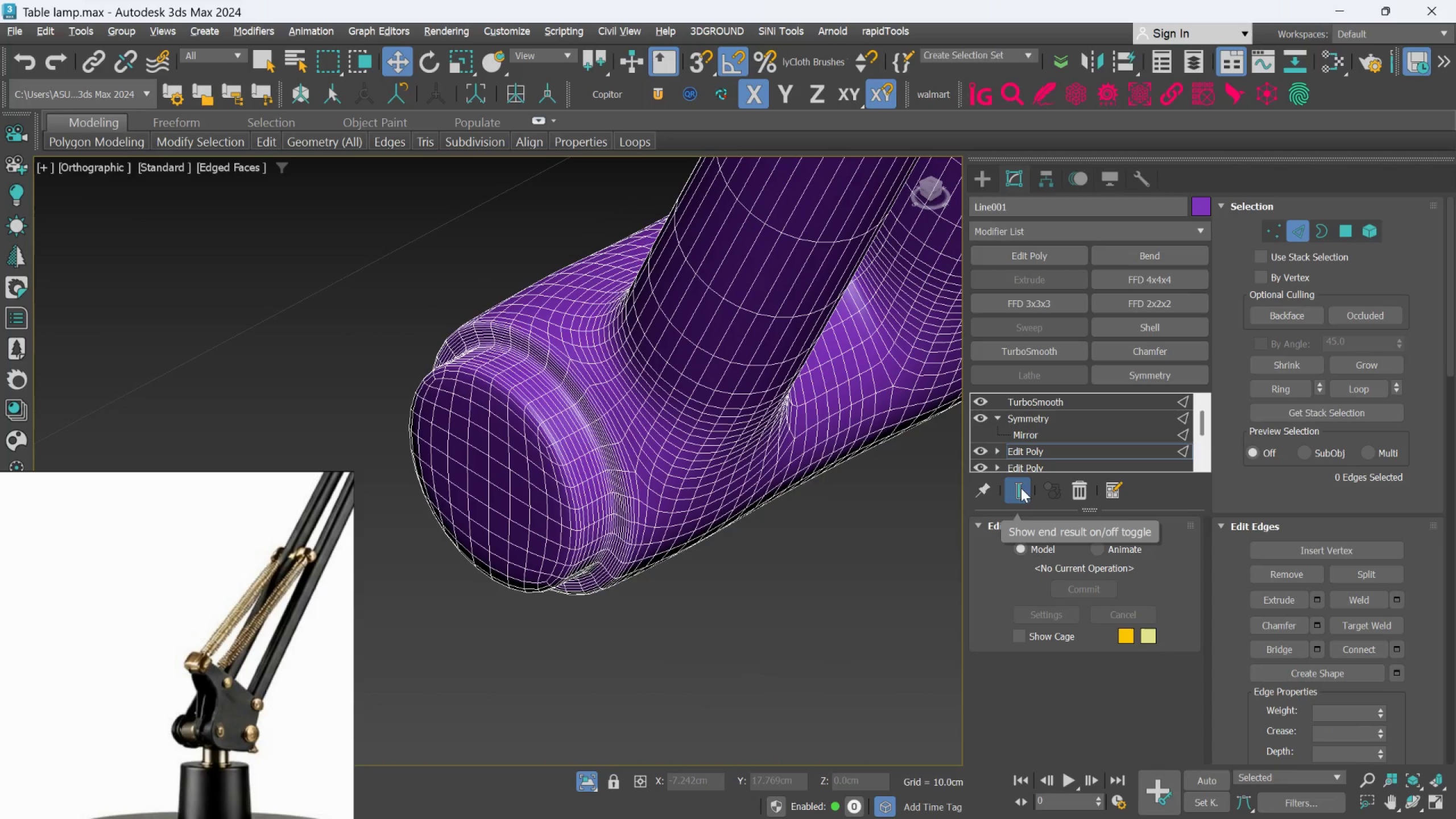 
key(F4)
 